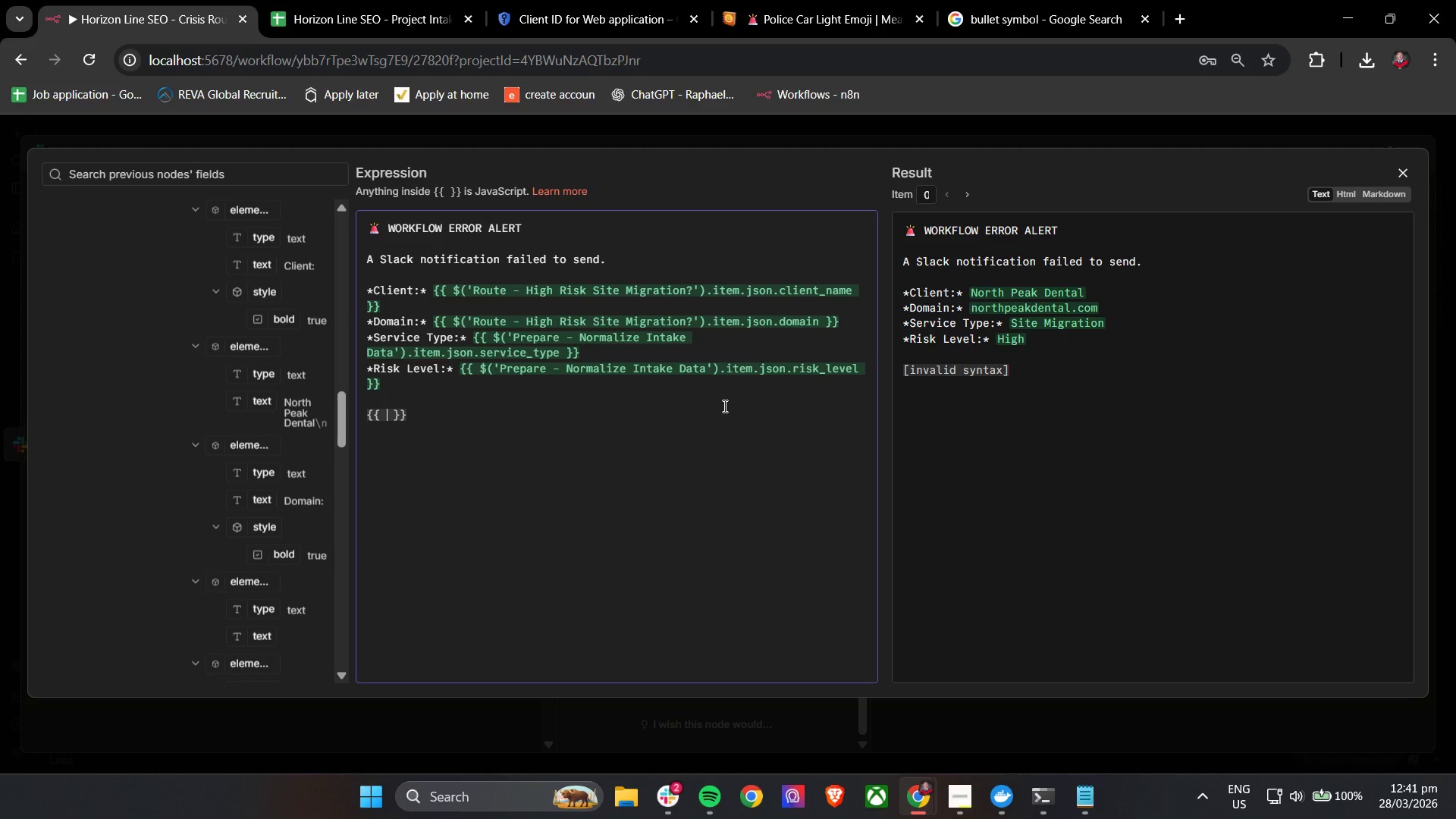 
hold_key(key=ShiftLeft, duration=1.5)
 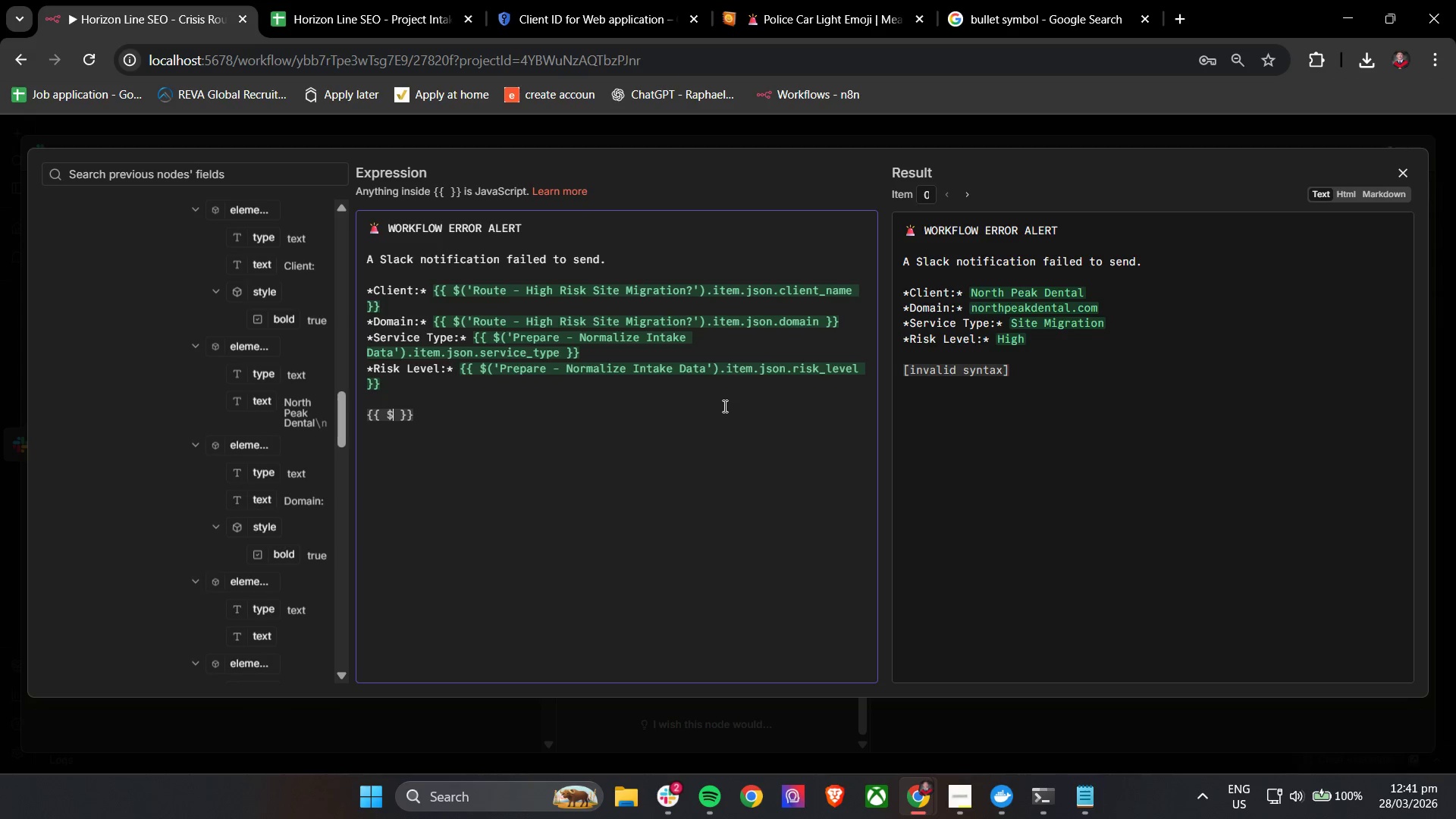 
key(Shift+4)
 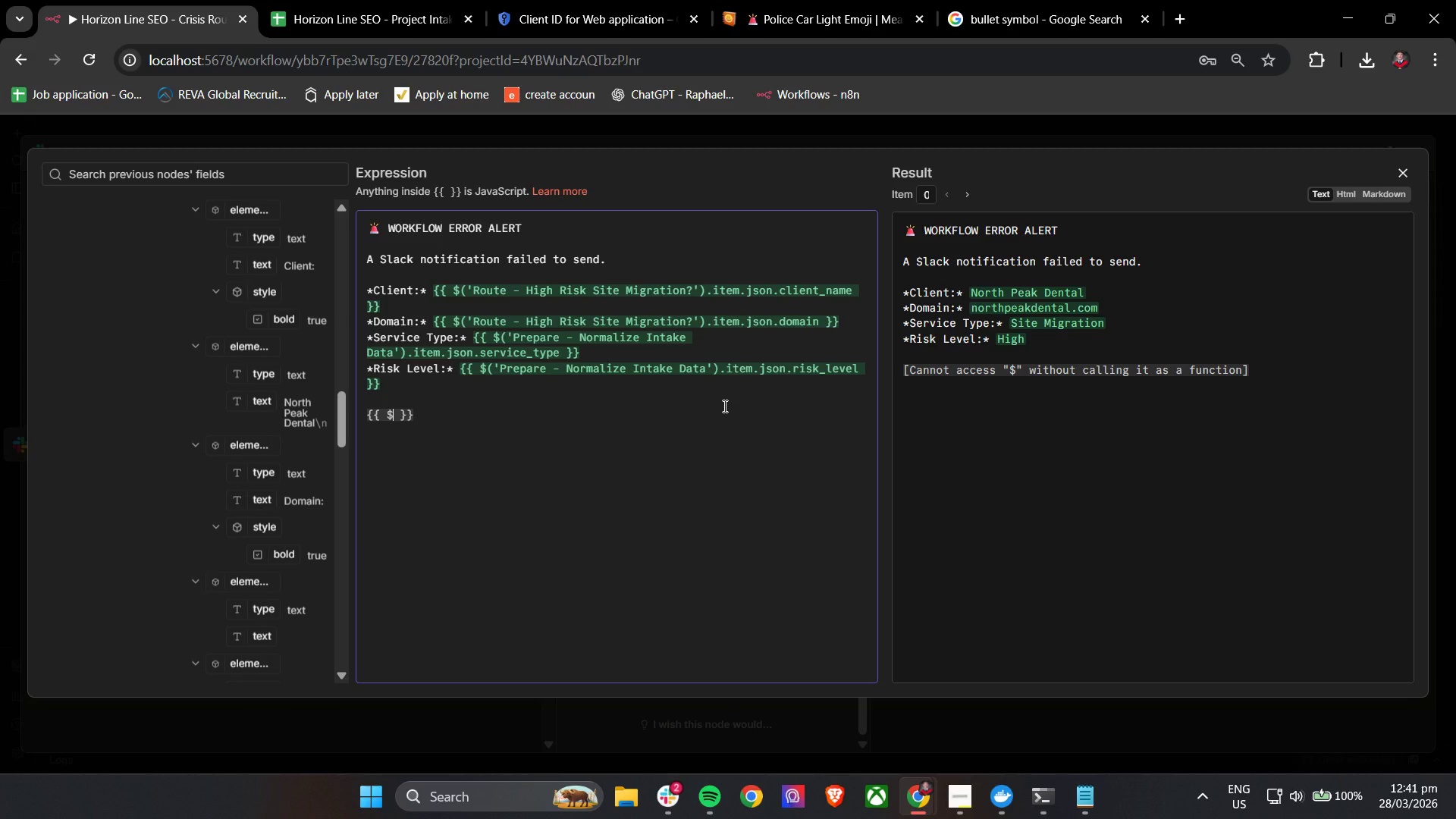 
type(json.)
key(Backspace)
type([)
 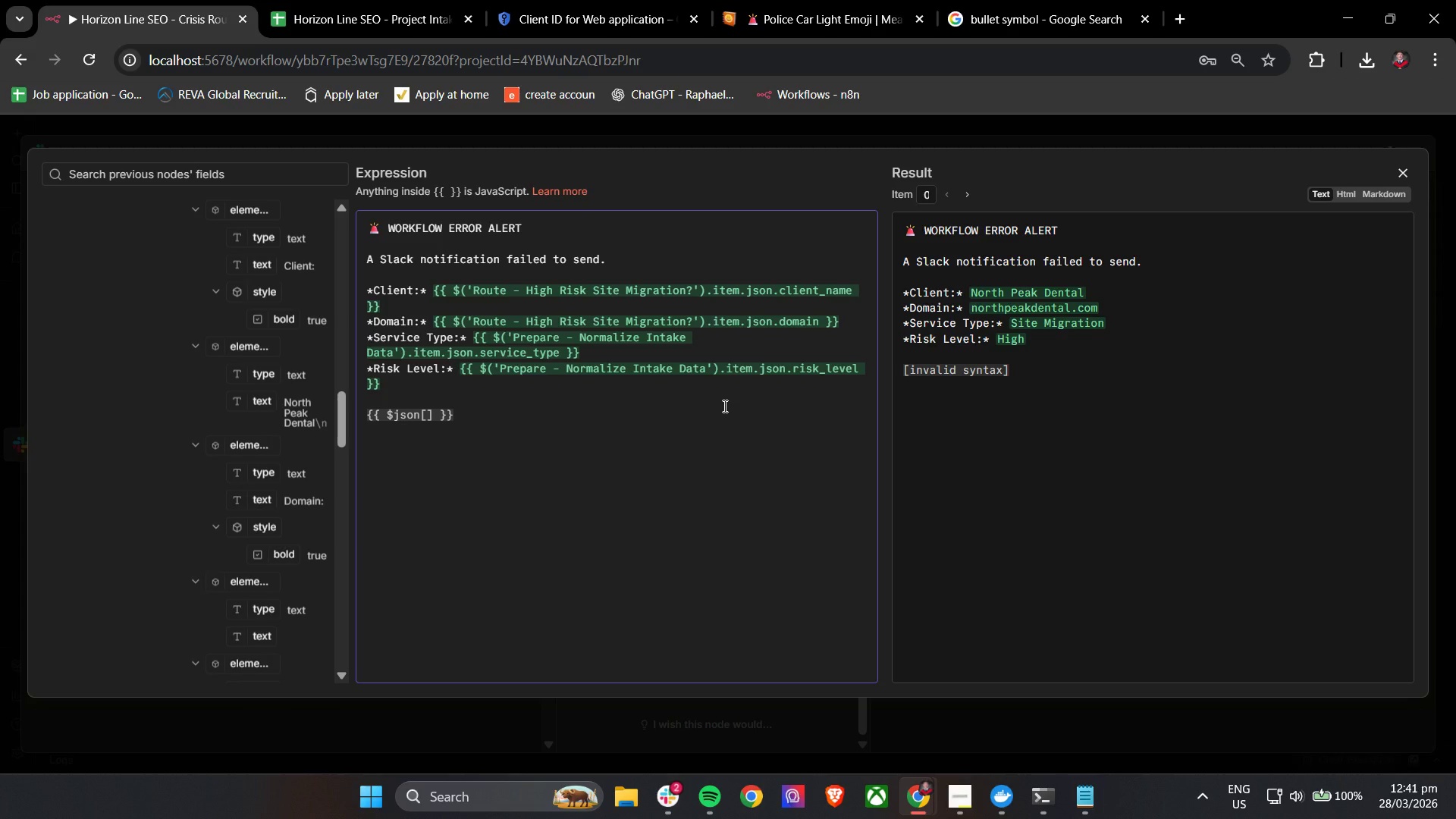 
type("client_name)
 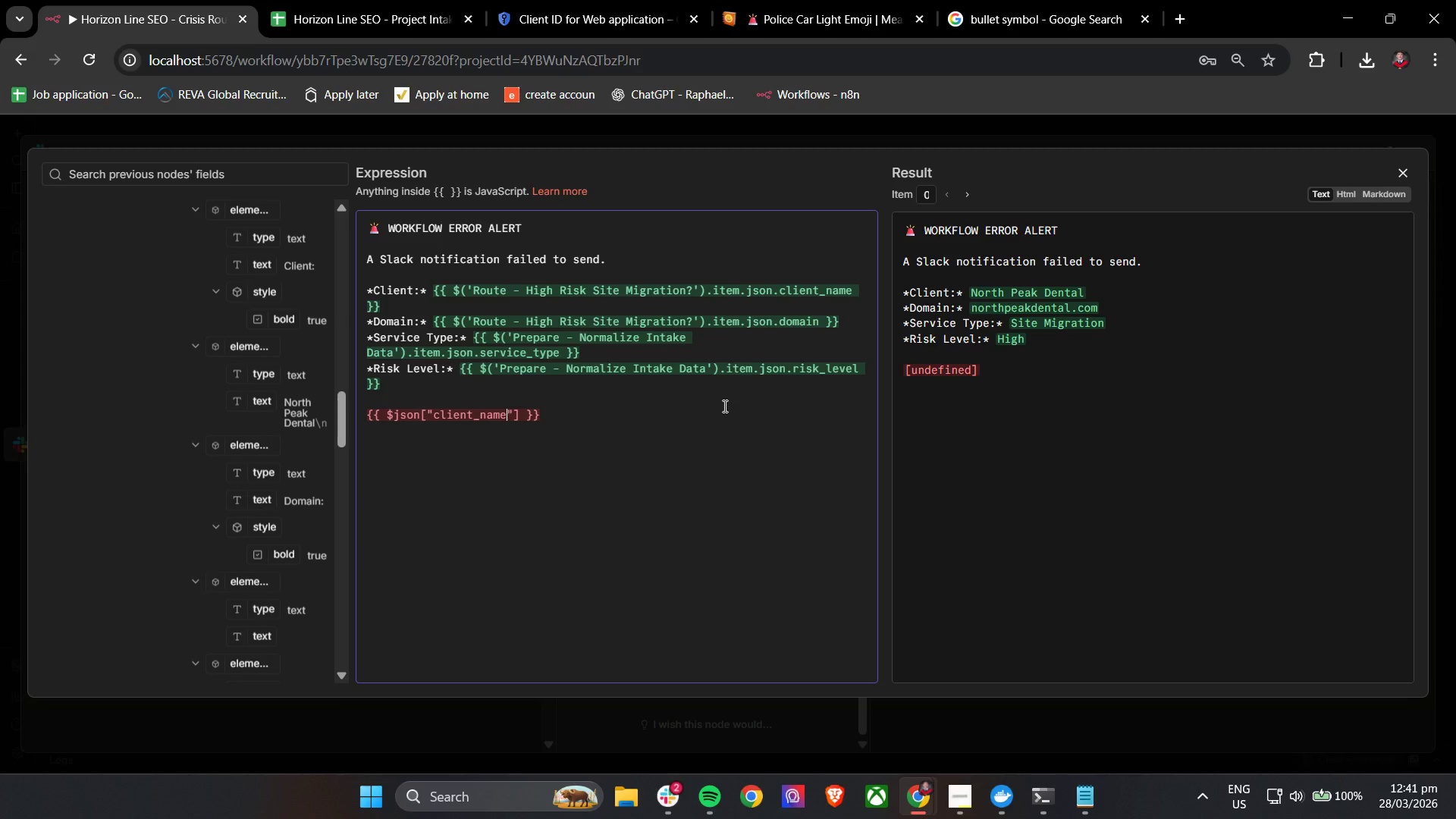 
left_click([723, 406])
 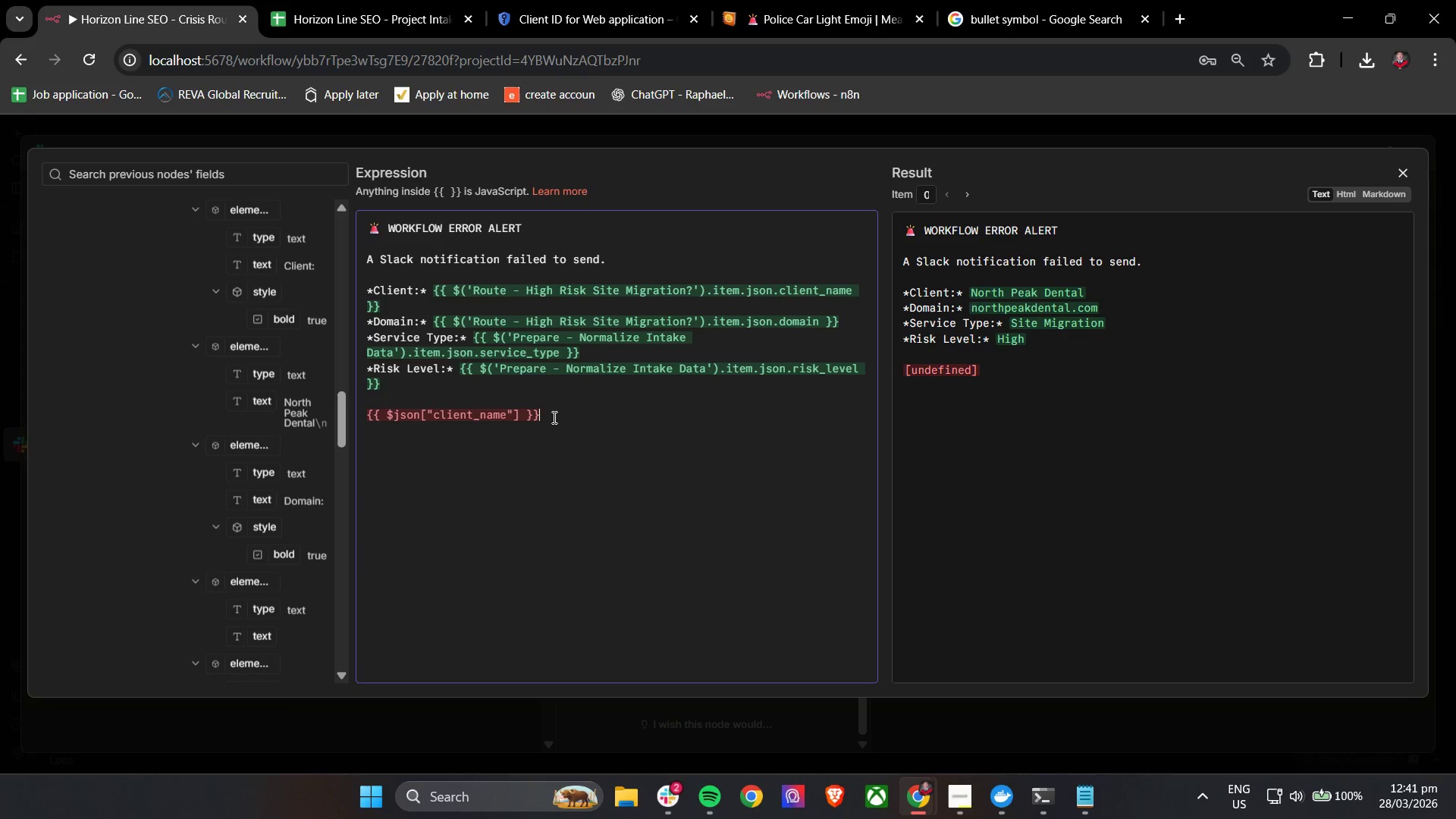 
double_click([528, 414])
 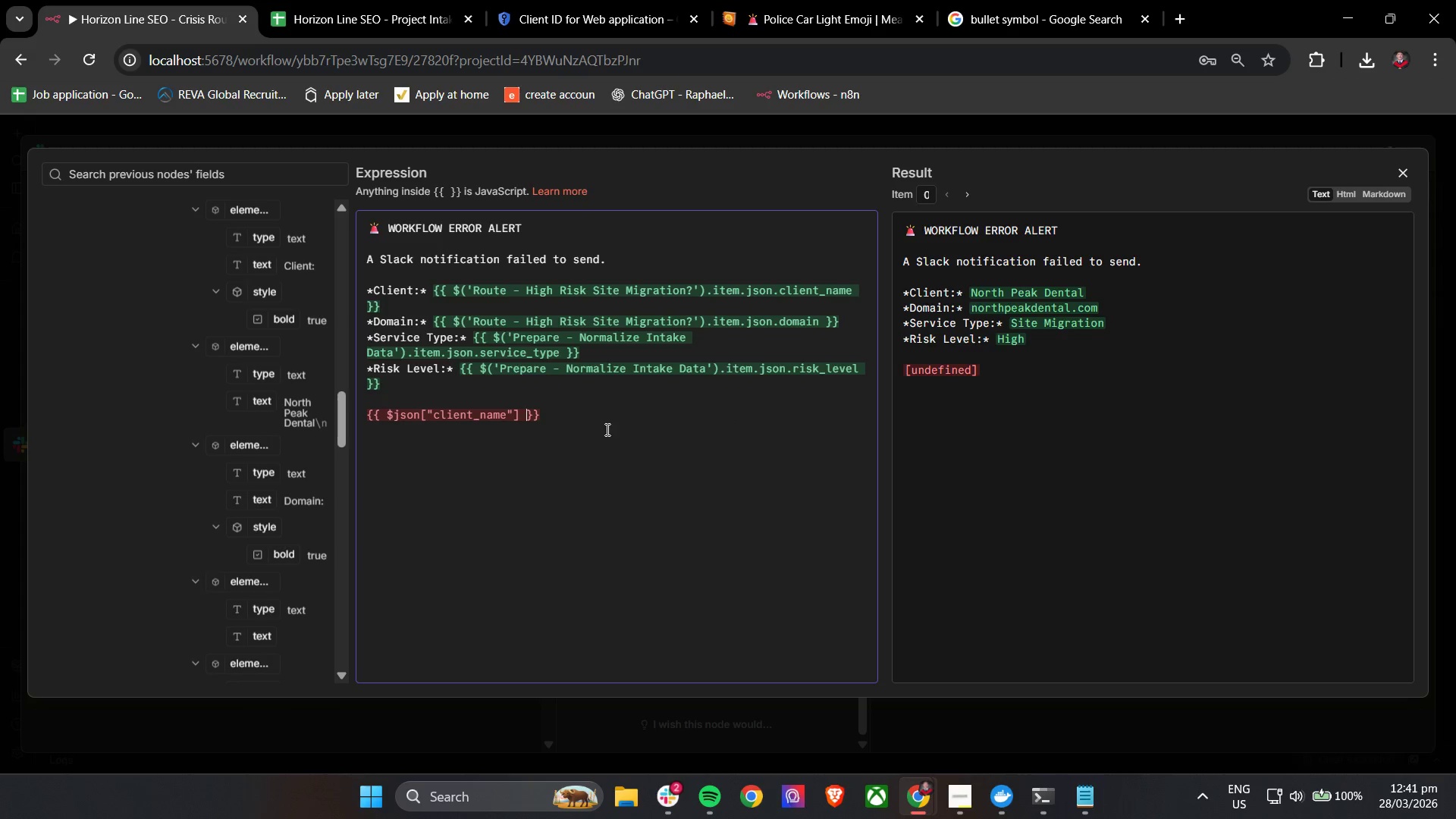 
left_click([606, 429])
 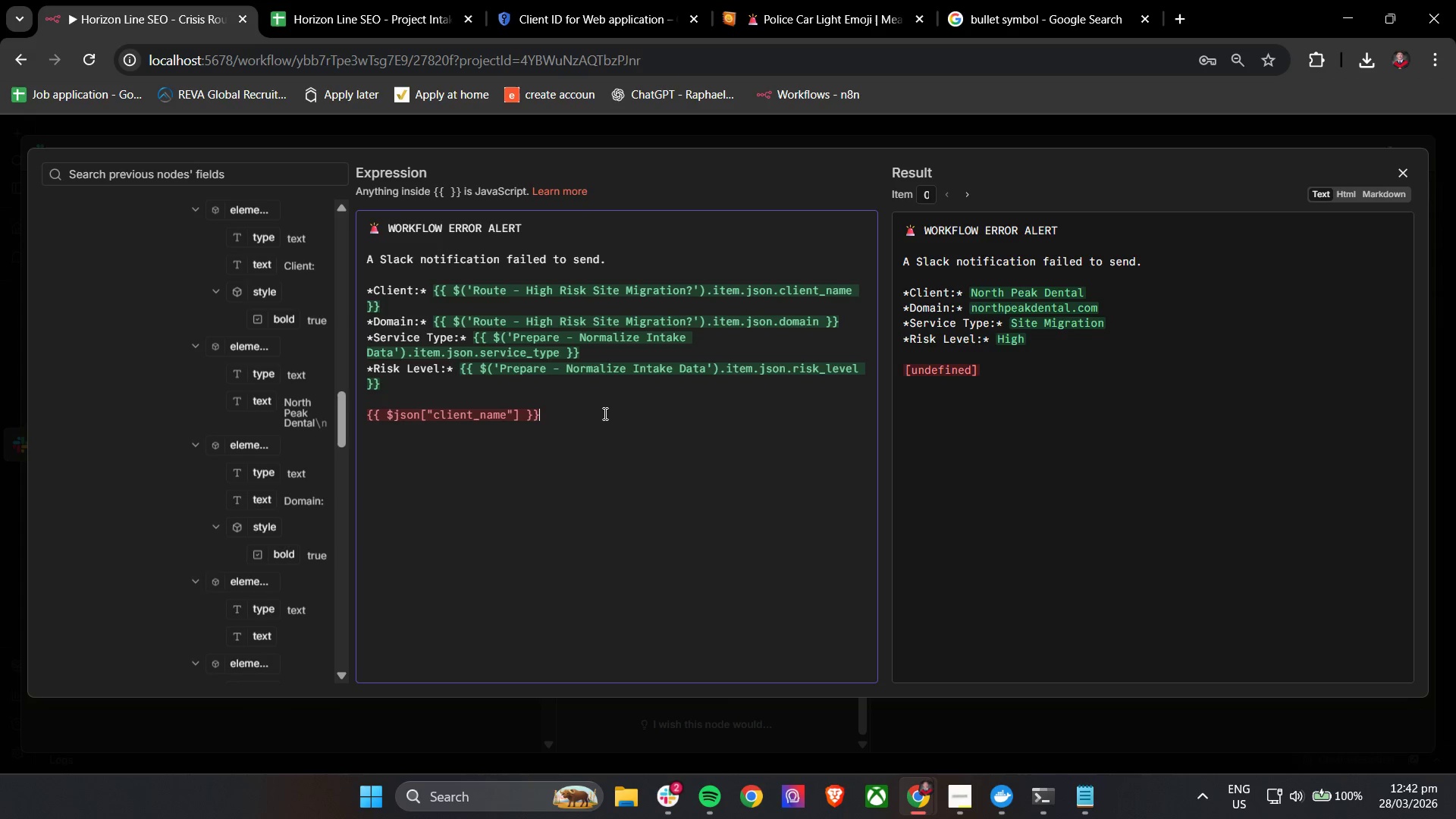 
wait(23.31)
 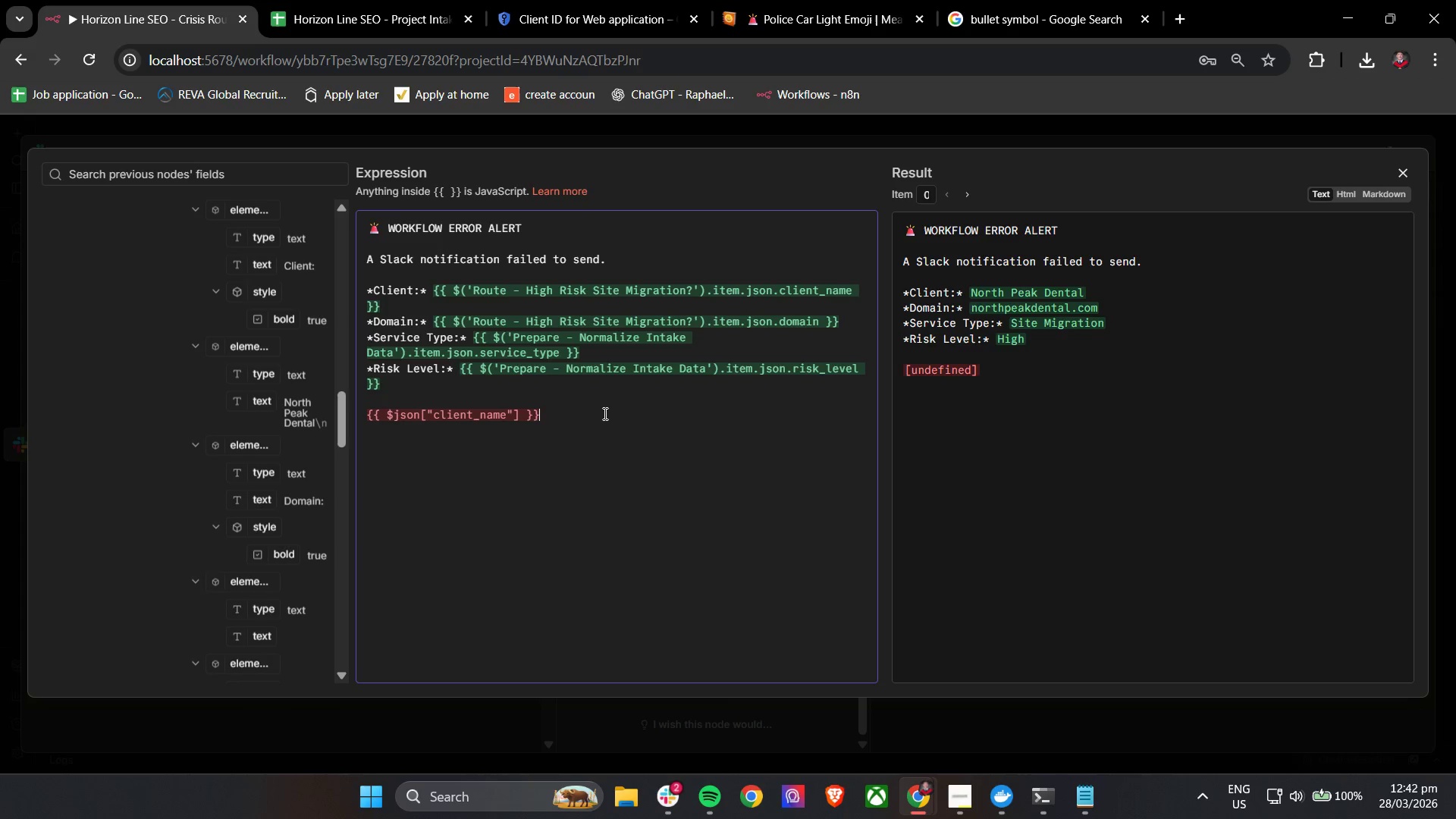 
scroll: coordinate [529, 419], scroll_direction: up, amount: 1.0
 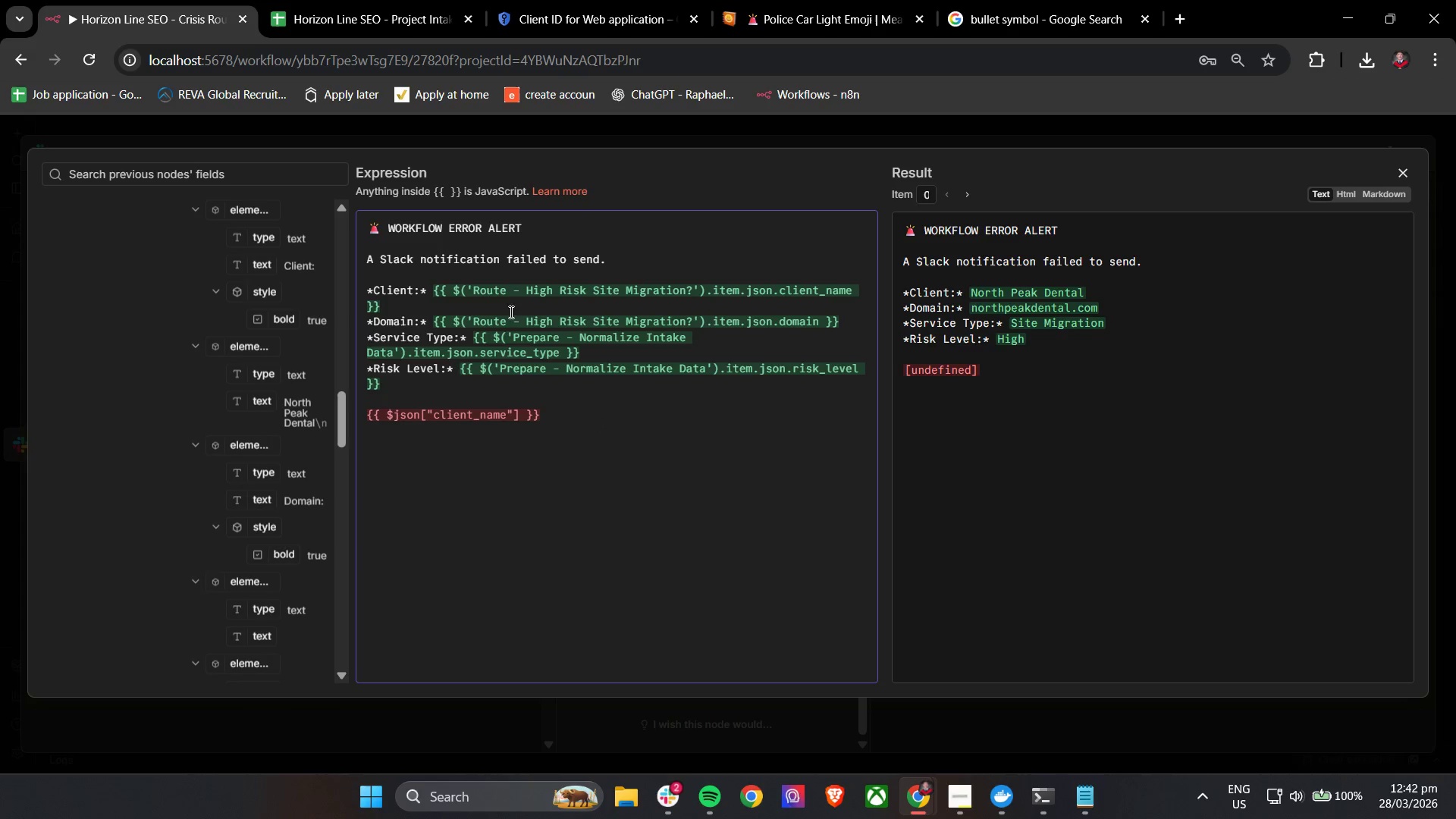 
left_click([518, 303])
 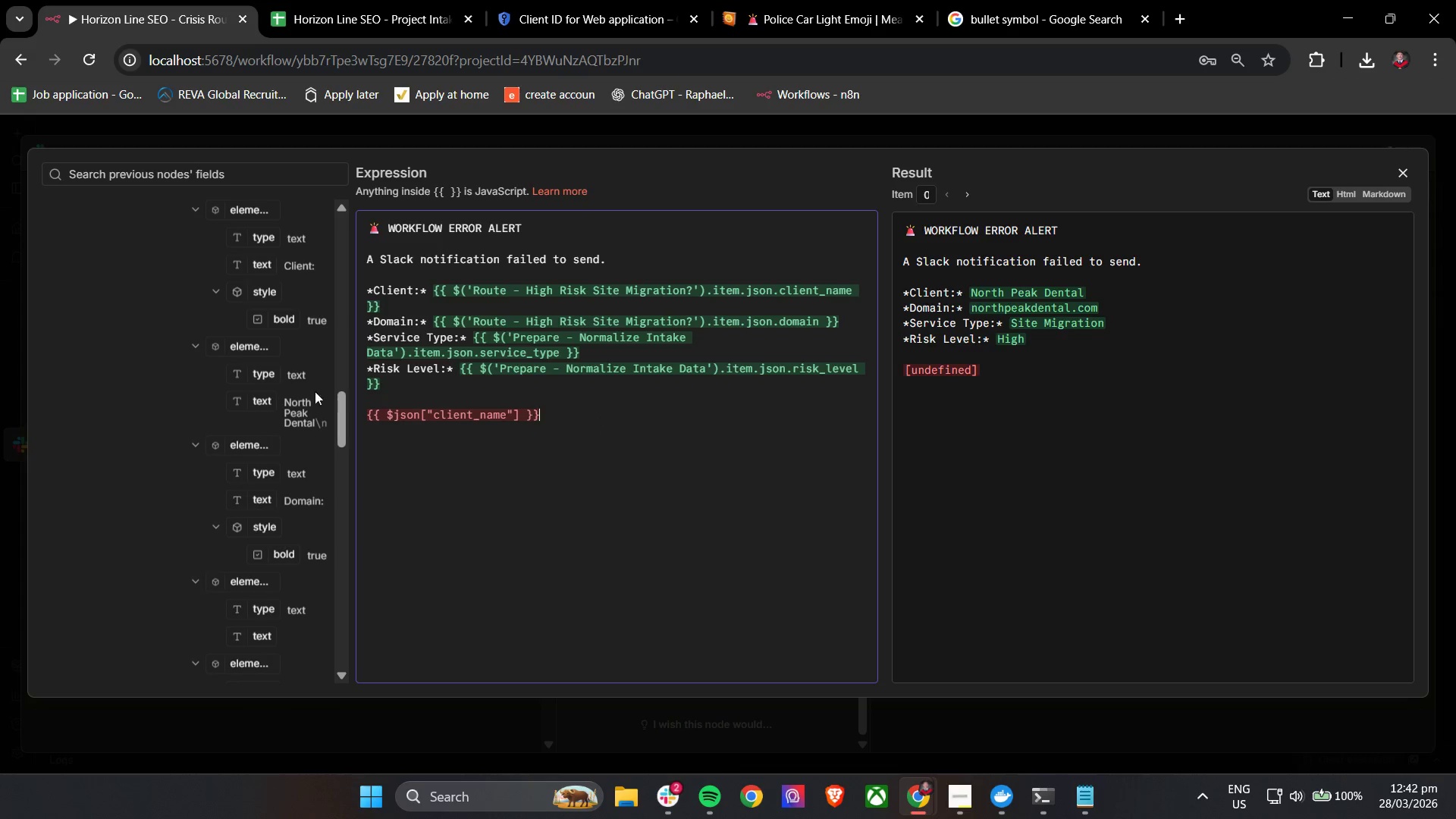 
scroll: coordinate [290, 290], scroll_direction: up, amount: 8.0
 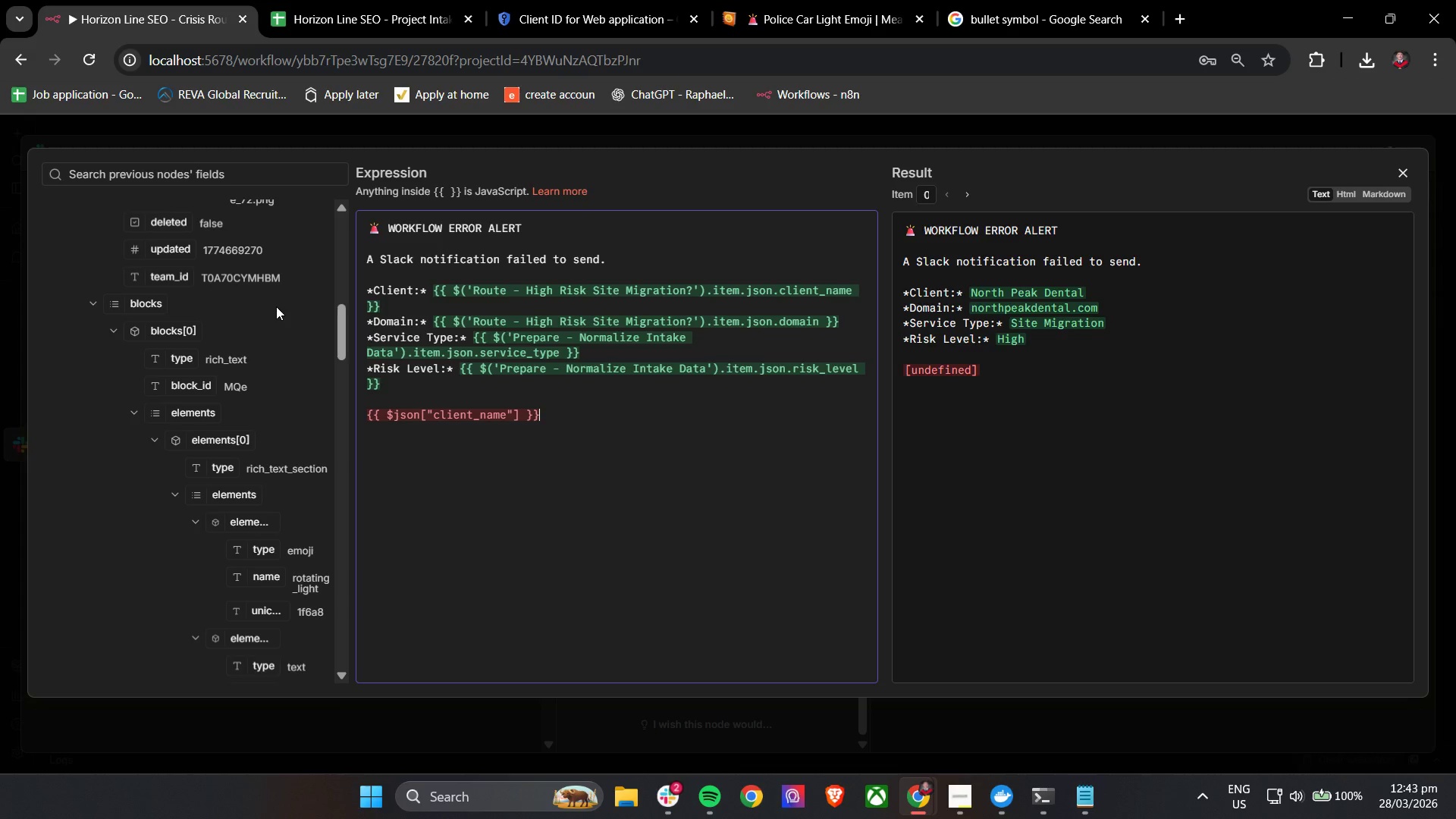 
wait(49.02)
 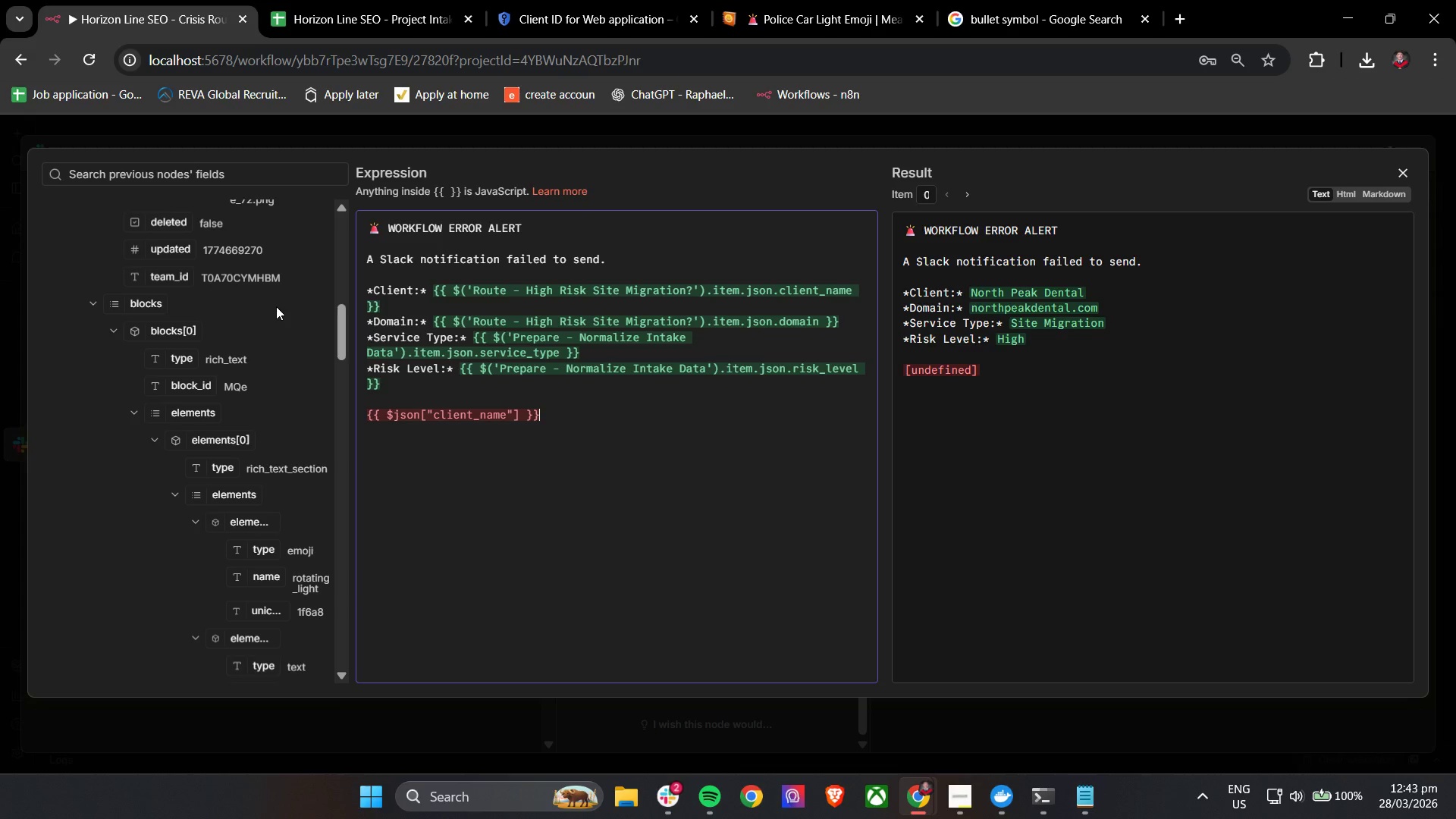 
left_click([1407, 179])
 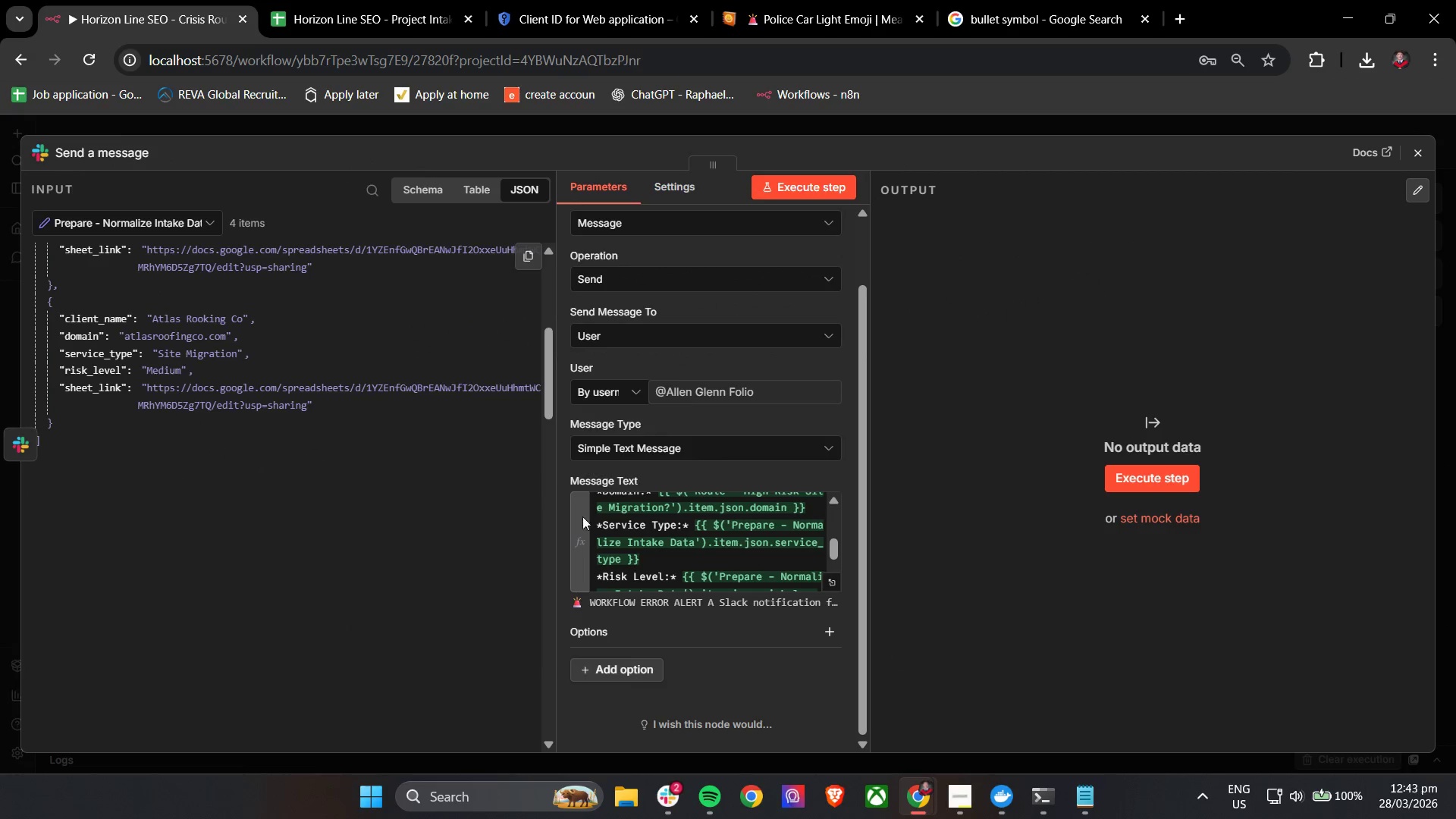 
scroll: coordinate [679, 560], scroll_direction: none, amount: 0.0
 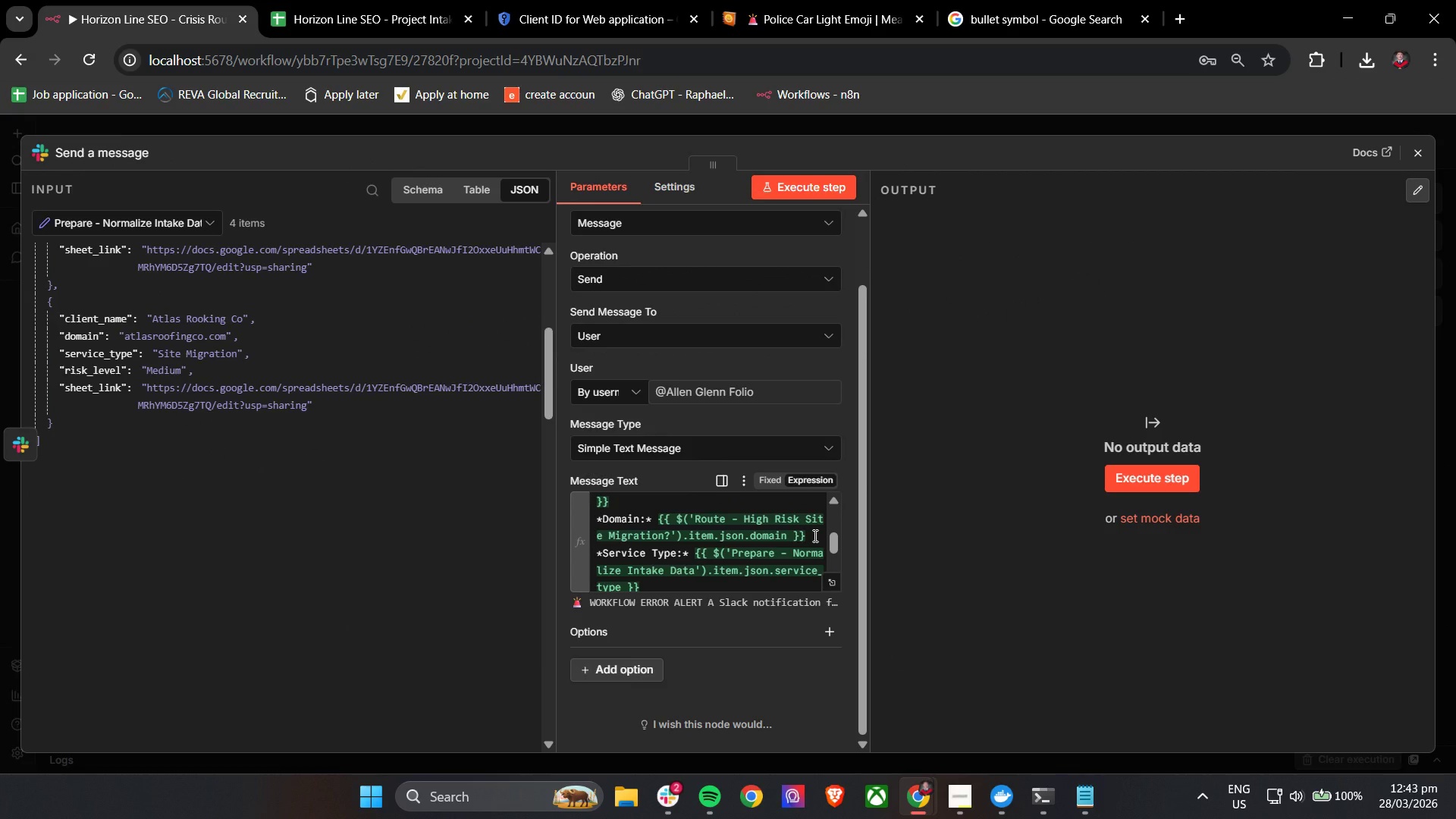 
left_click_drag(start_coordinate=[813, 535], to_coordinate=[658, 520])
 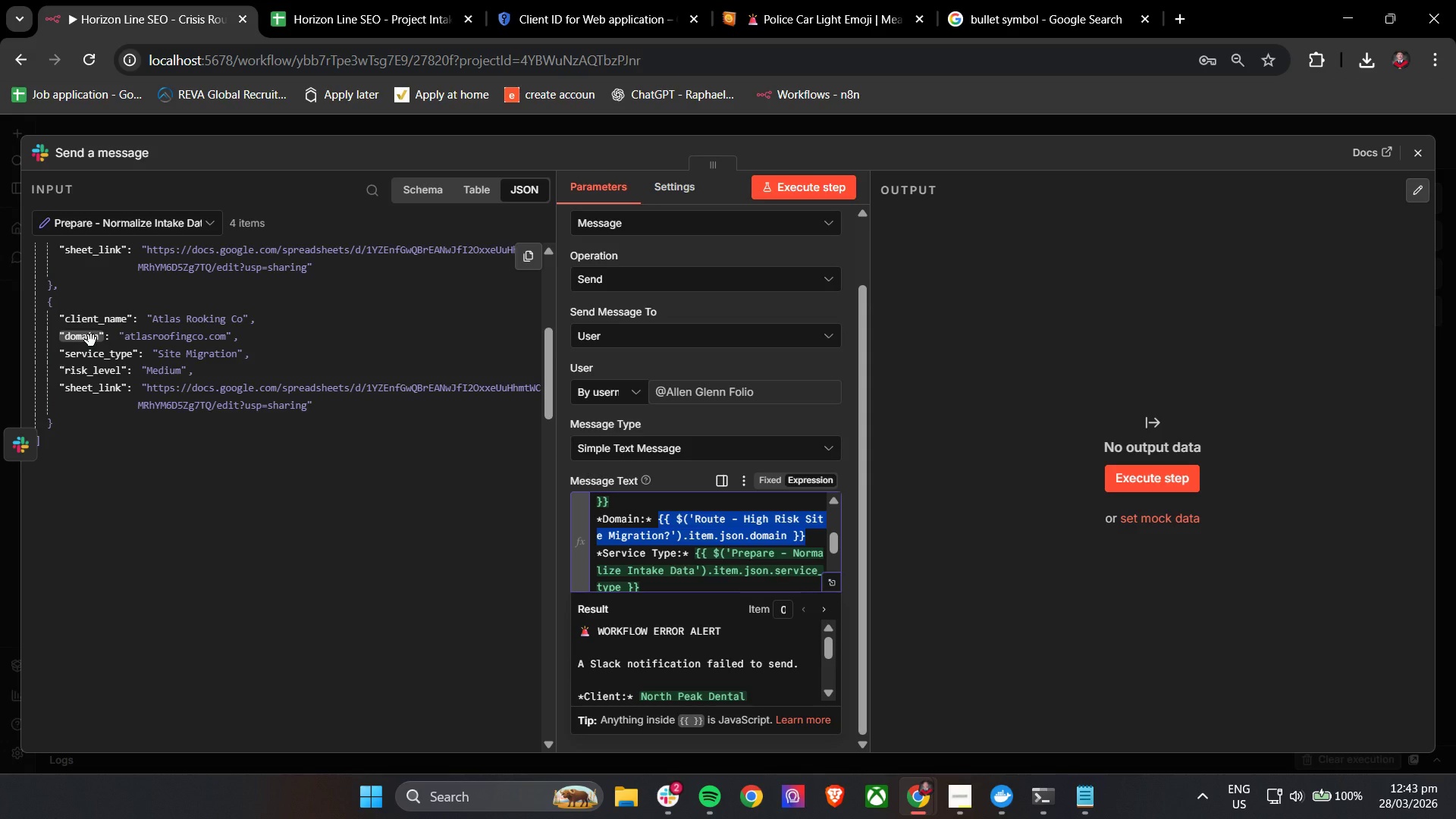 
left_click_drag(start_coordinate=[91, 340], to_coordinate=[690, 527])
 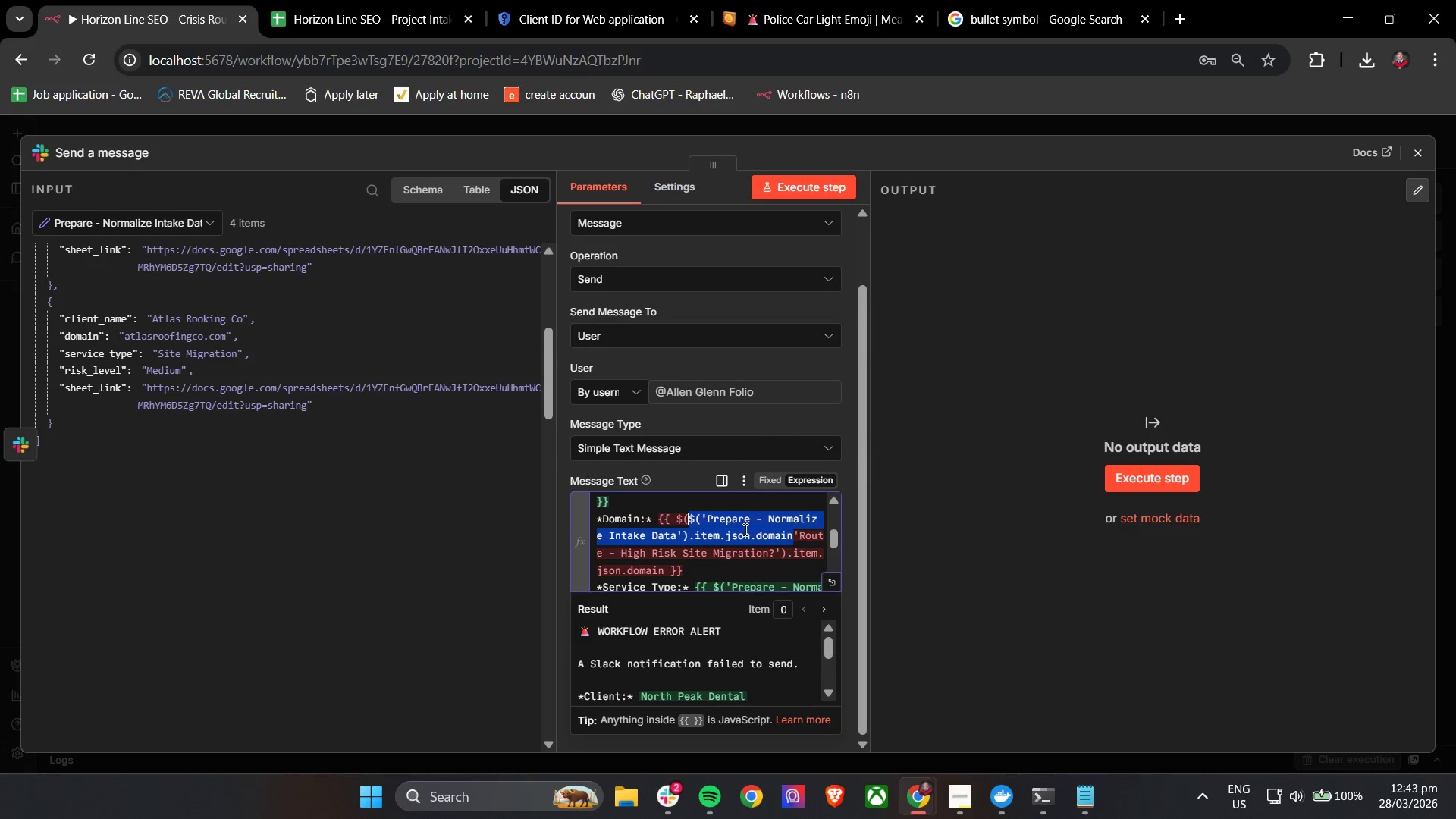 
left_click_drag(start_coordinate=[654, 518], to_coordinate=[686, 572])
 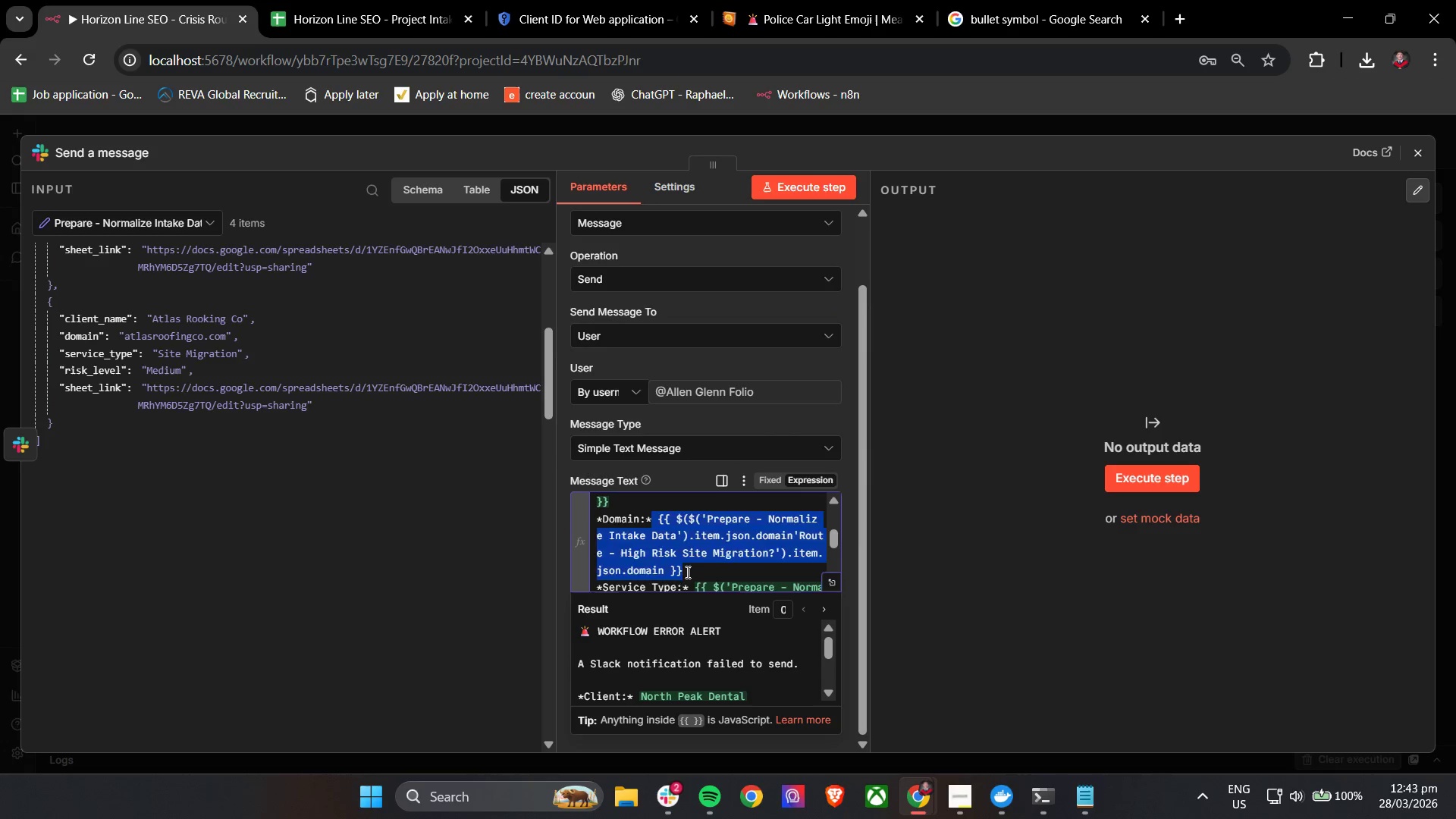 
key(Backspace)
 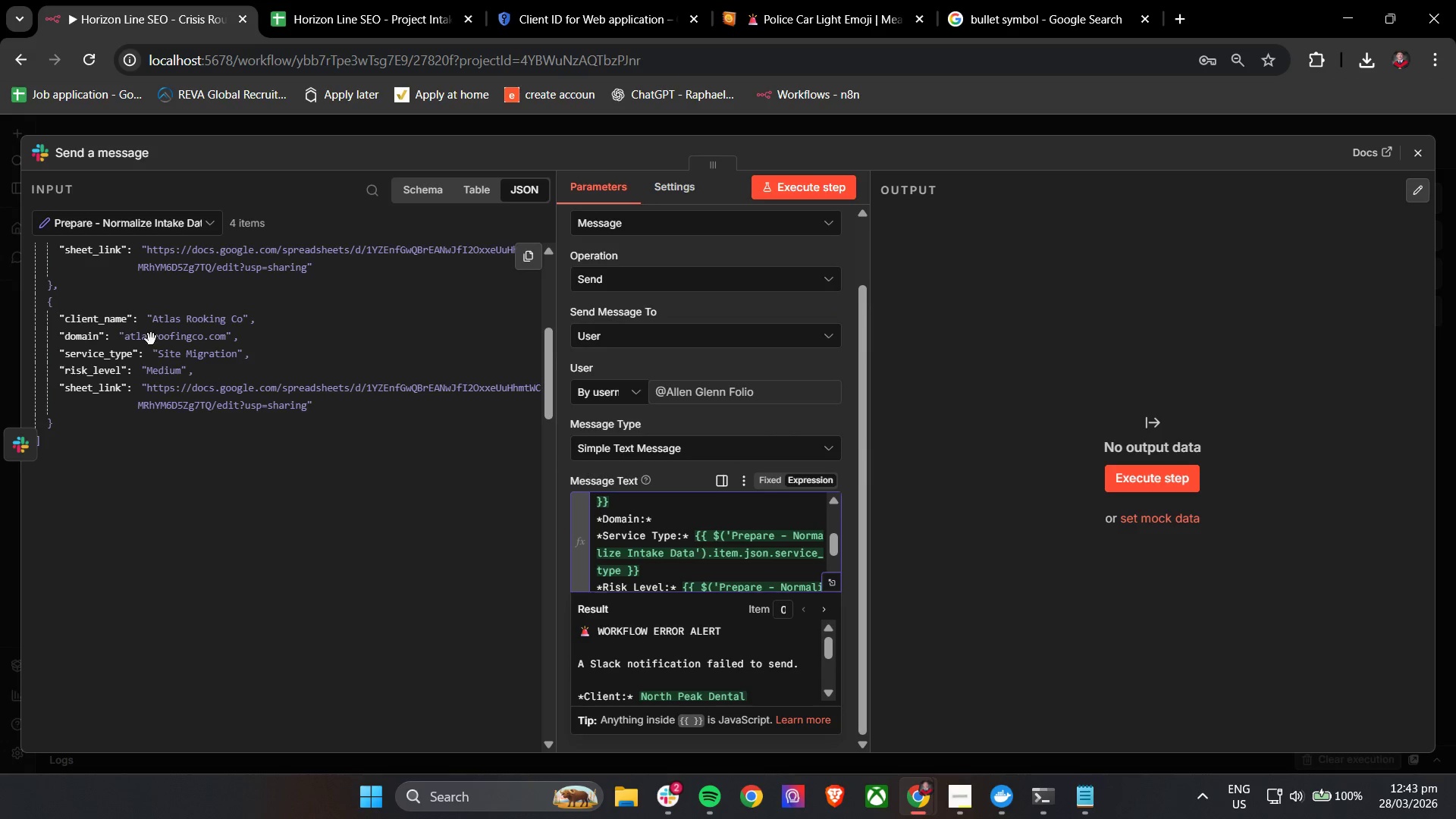 
key(Space)
 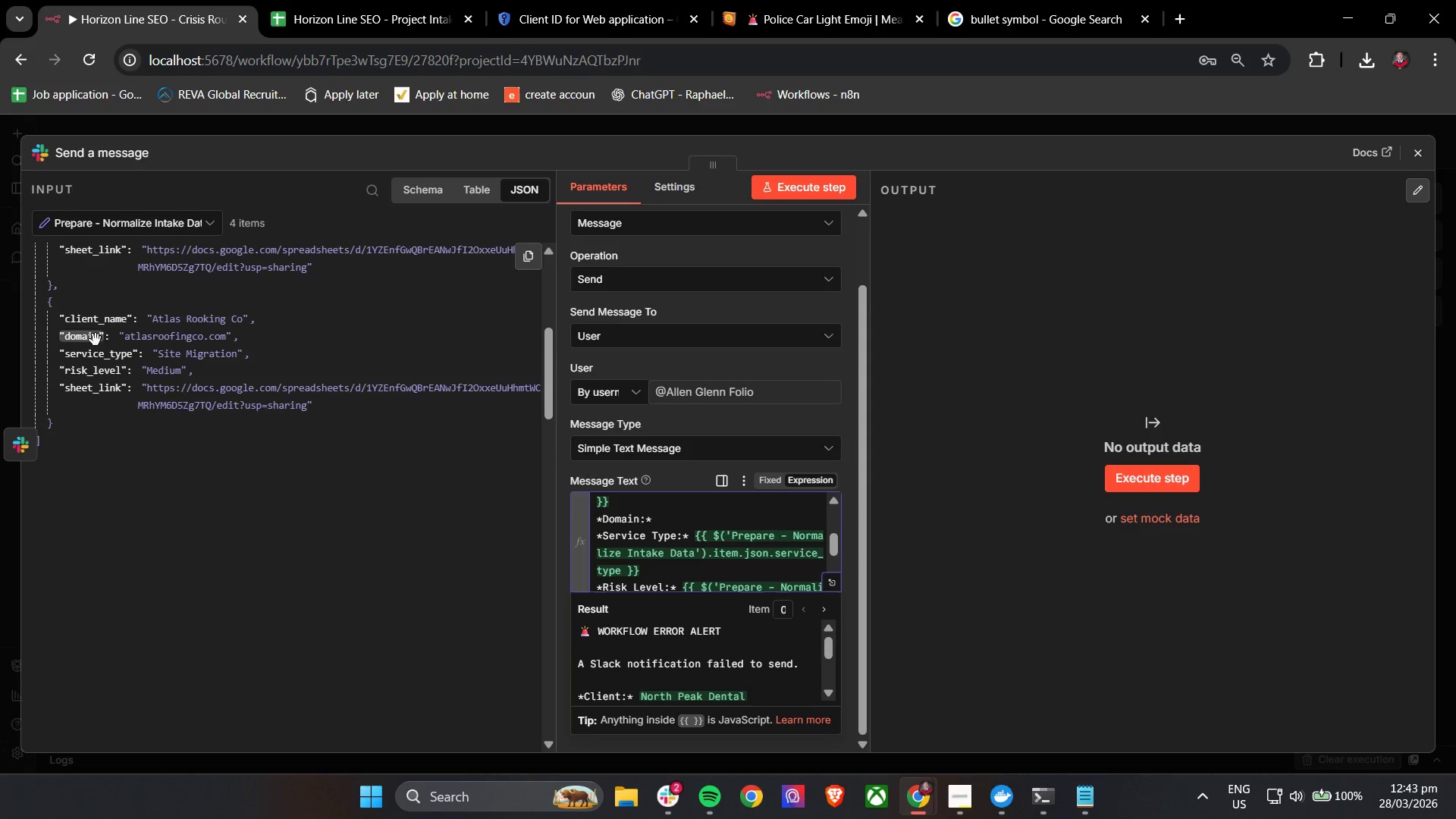 
left_click_drag(start_coordinate=[88, 337], to_coordinate=[682, 522])
 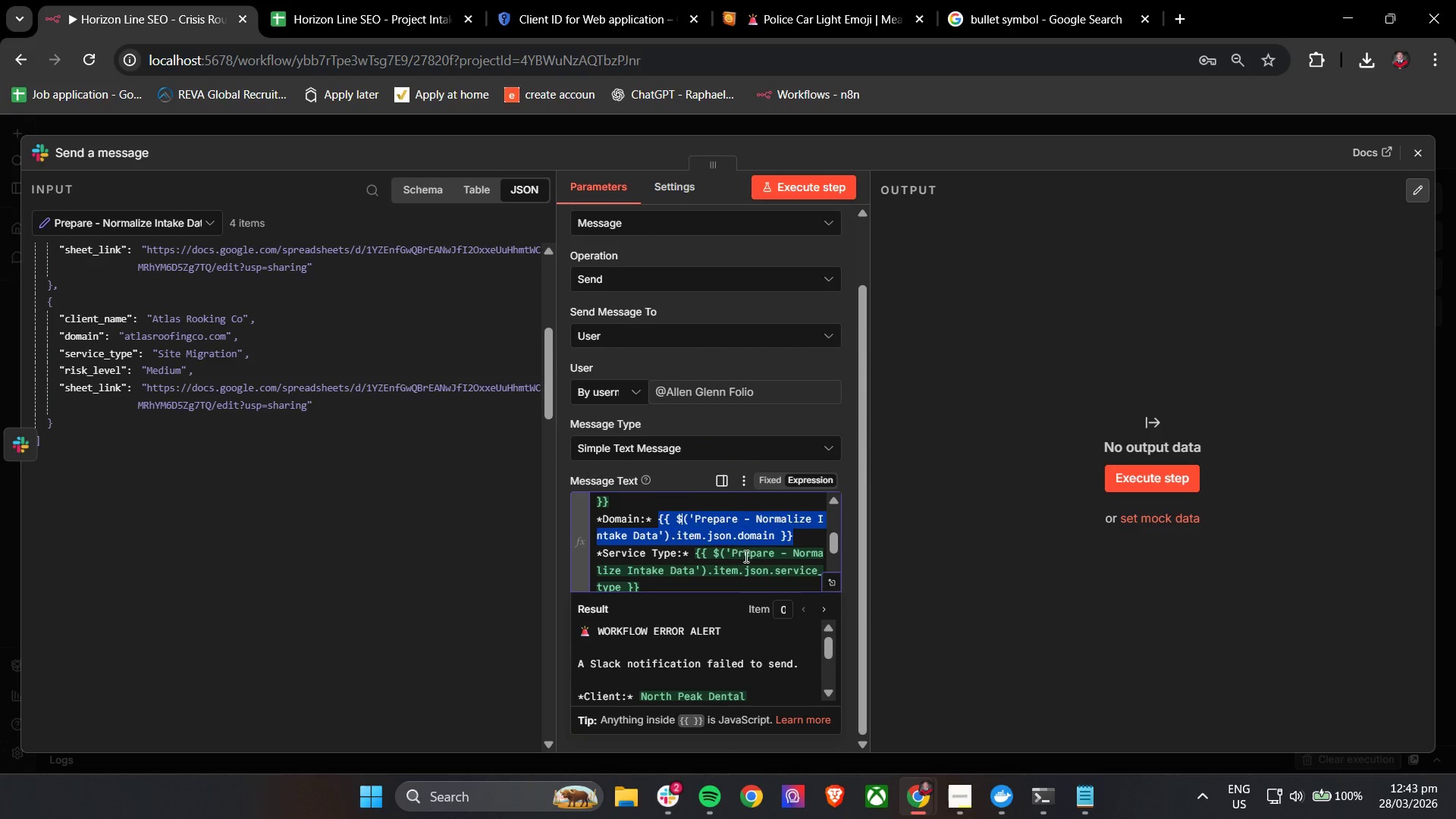 
scroll: coordinate [743, 557], scroll_direction: up, amount: 1.0
 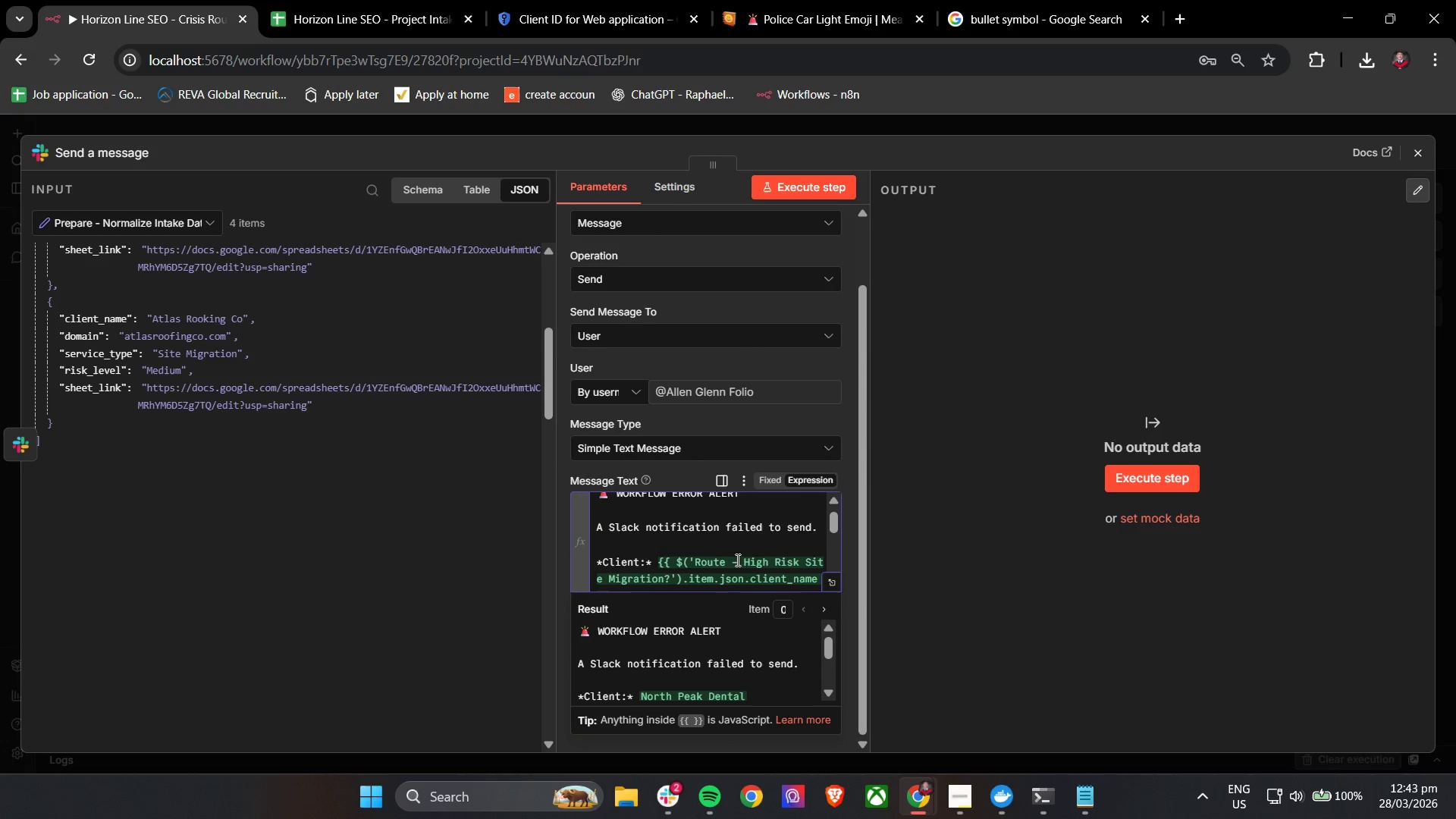 
scroll: coordinate [735, 560], scroll_direction: down, amount: 1.0
 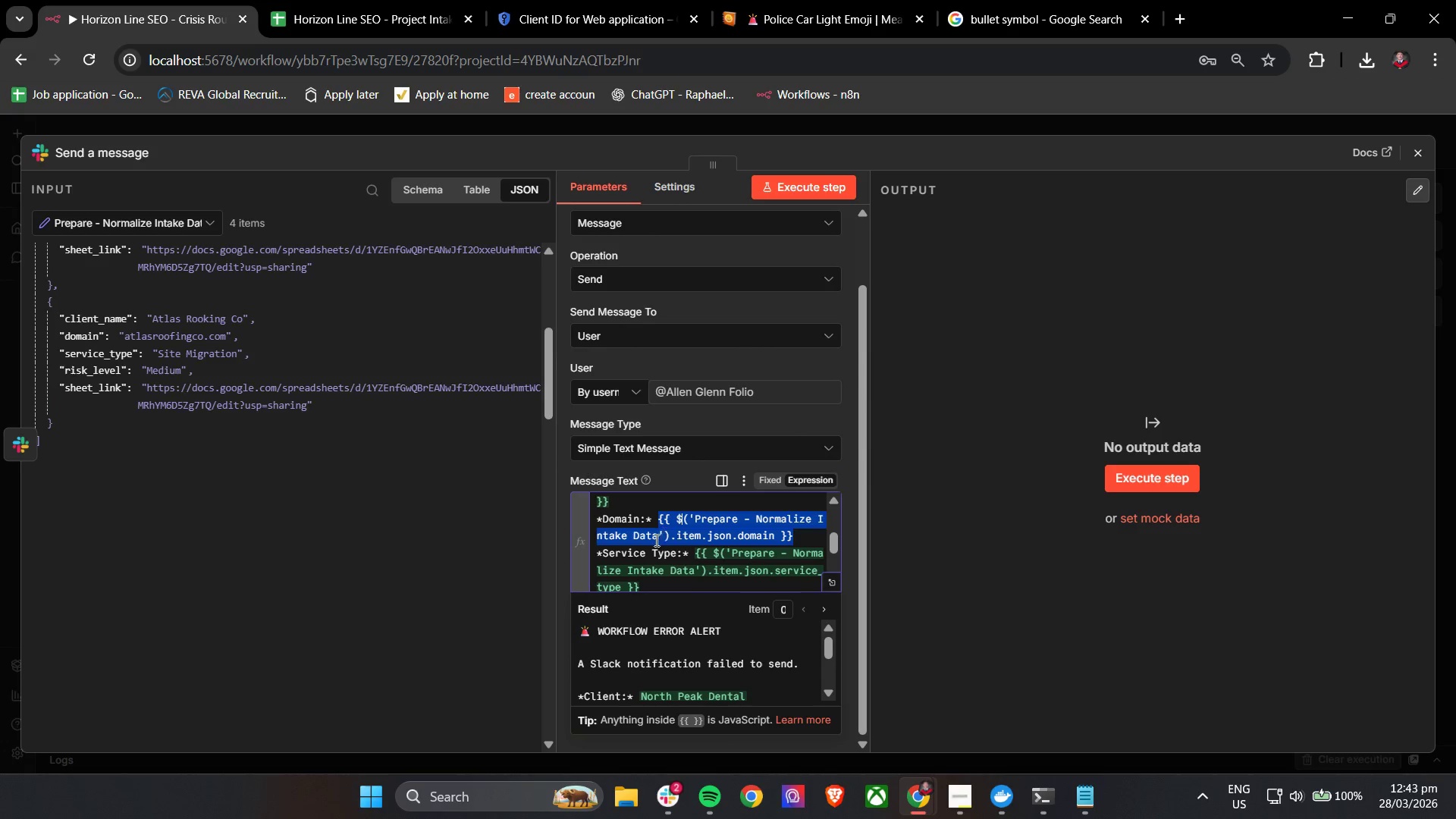 
scroll: coordinate [639, 528], scroll_direction: up, amount: 1.0
 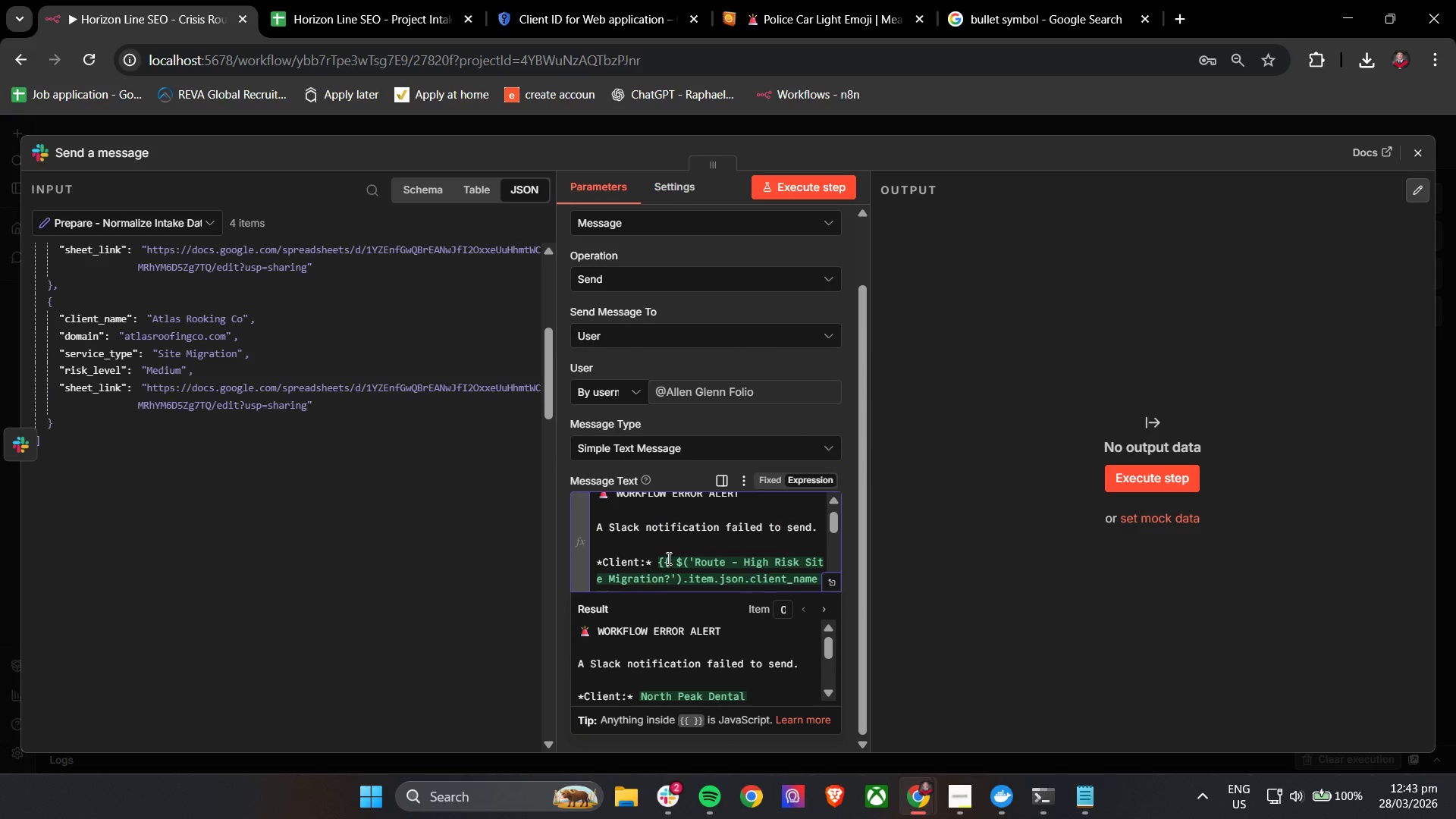 
left_click_drag(start_coordinate=[660, 558], to_coordinate=[672, 590])
 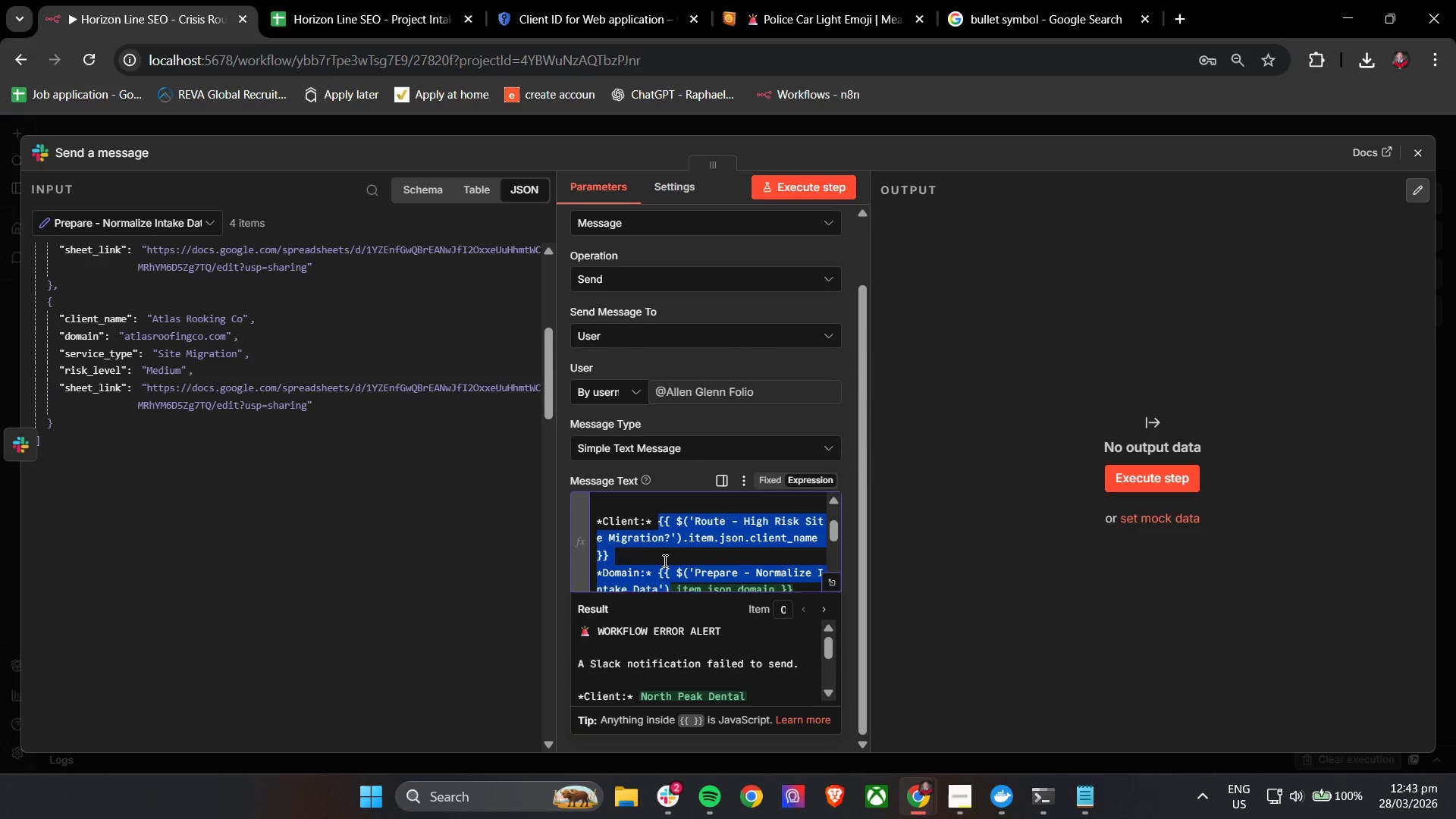 
left_click([649, 554])
 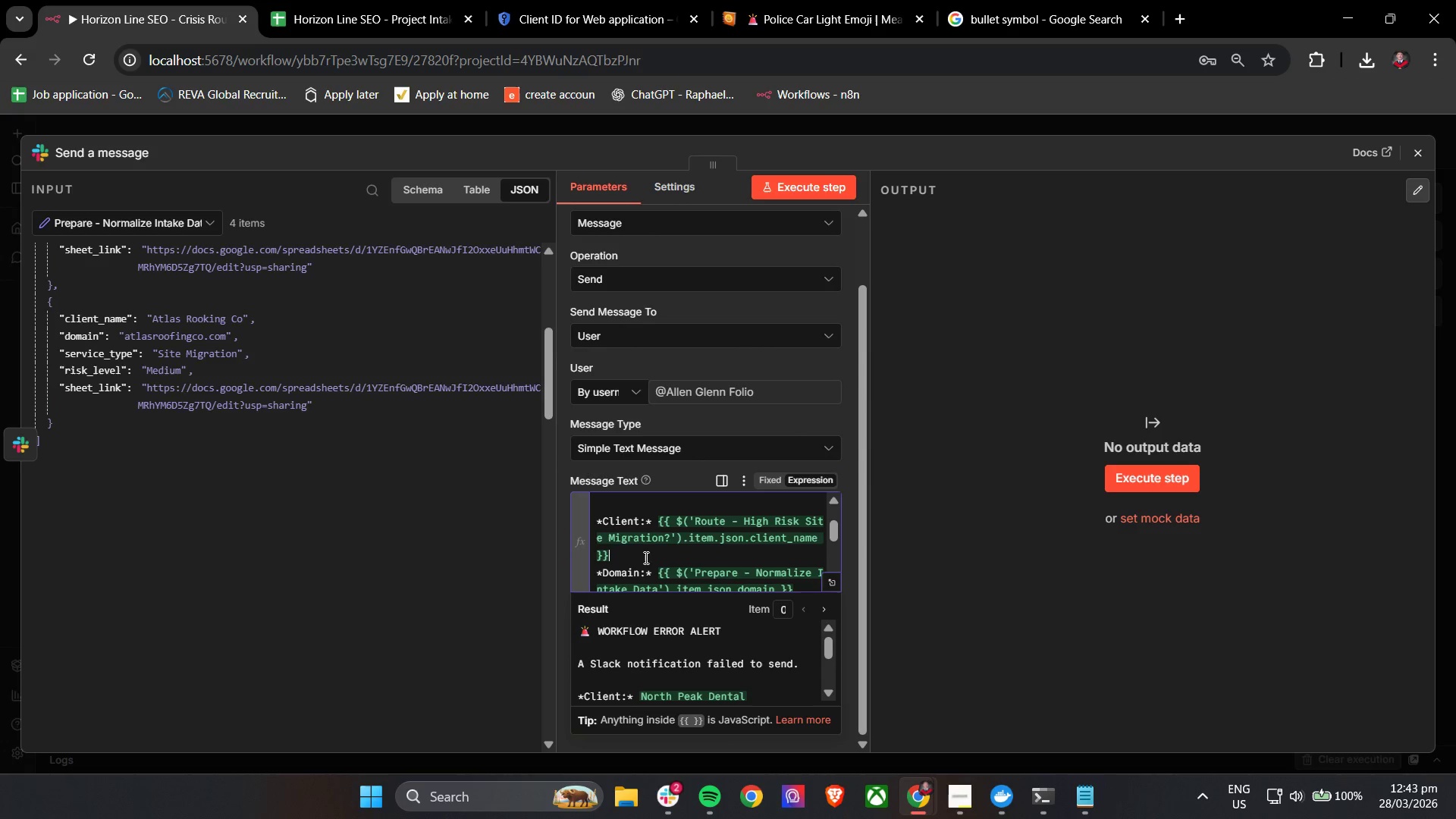 
left_click_drag(start_coordinate=[645, 558], to_coordinate=[654, 519])
 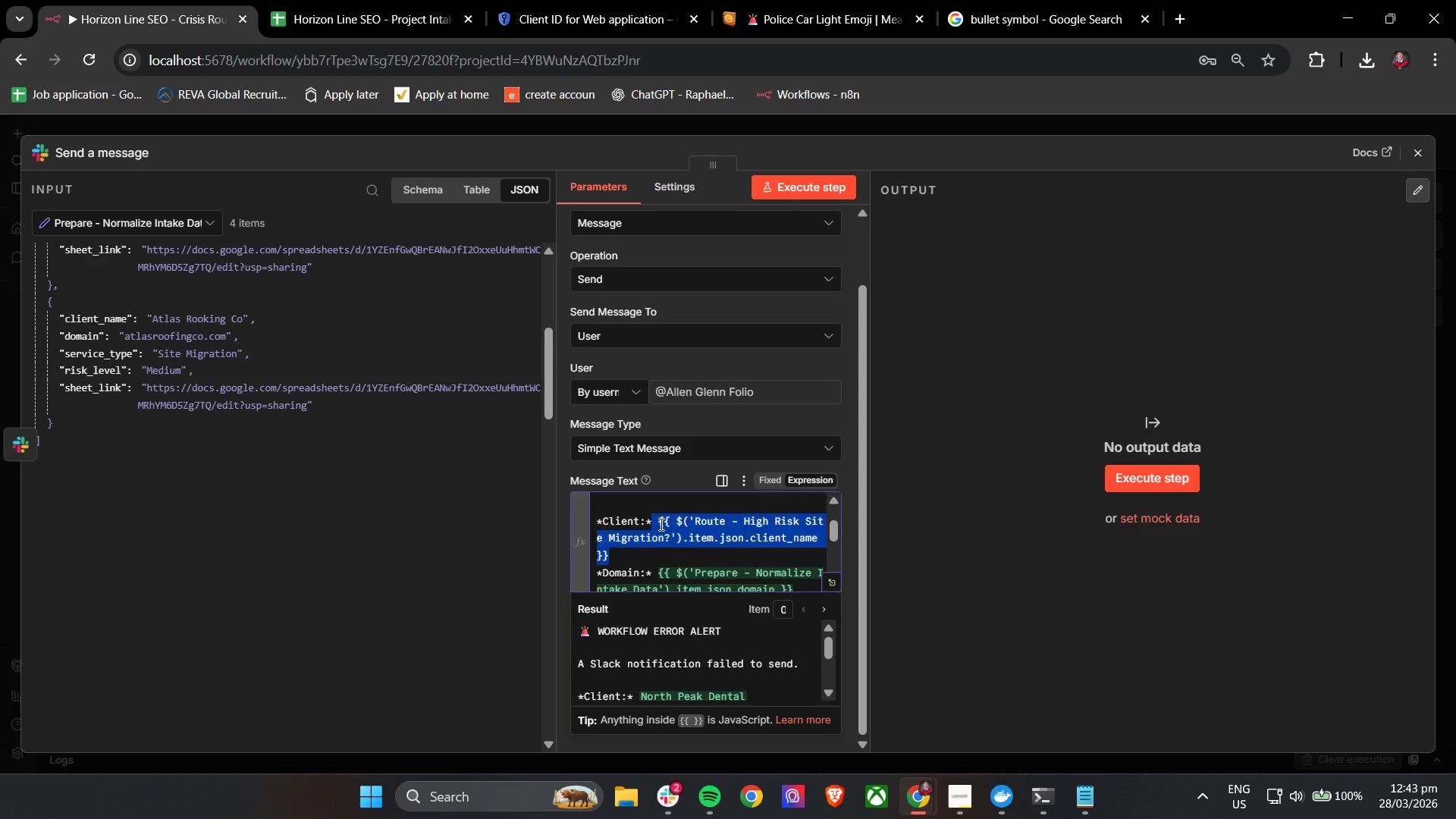 
key(Backspace)
 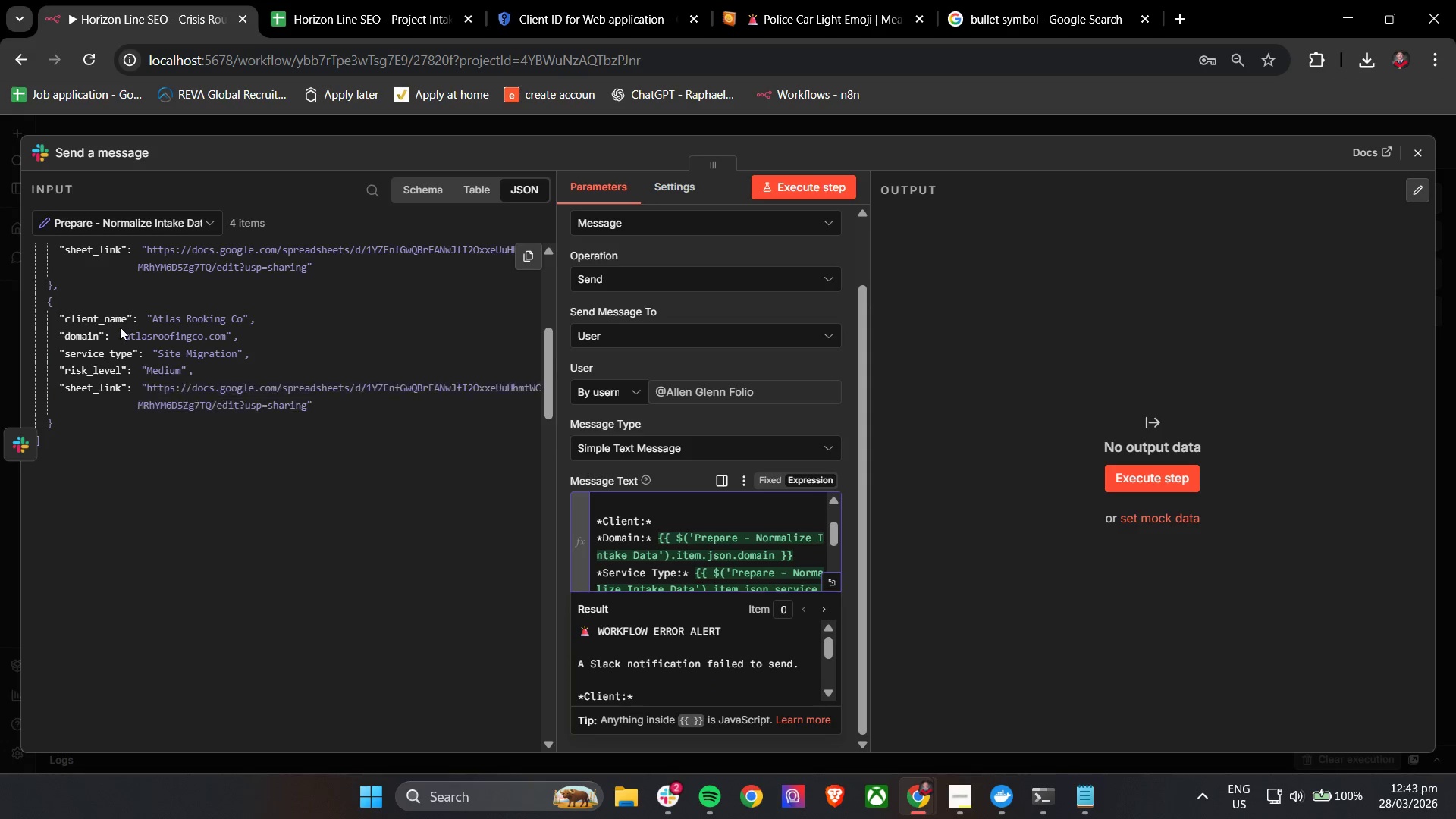 
key(Space)
 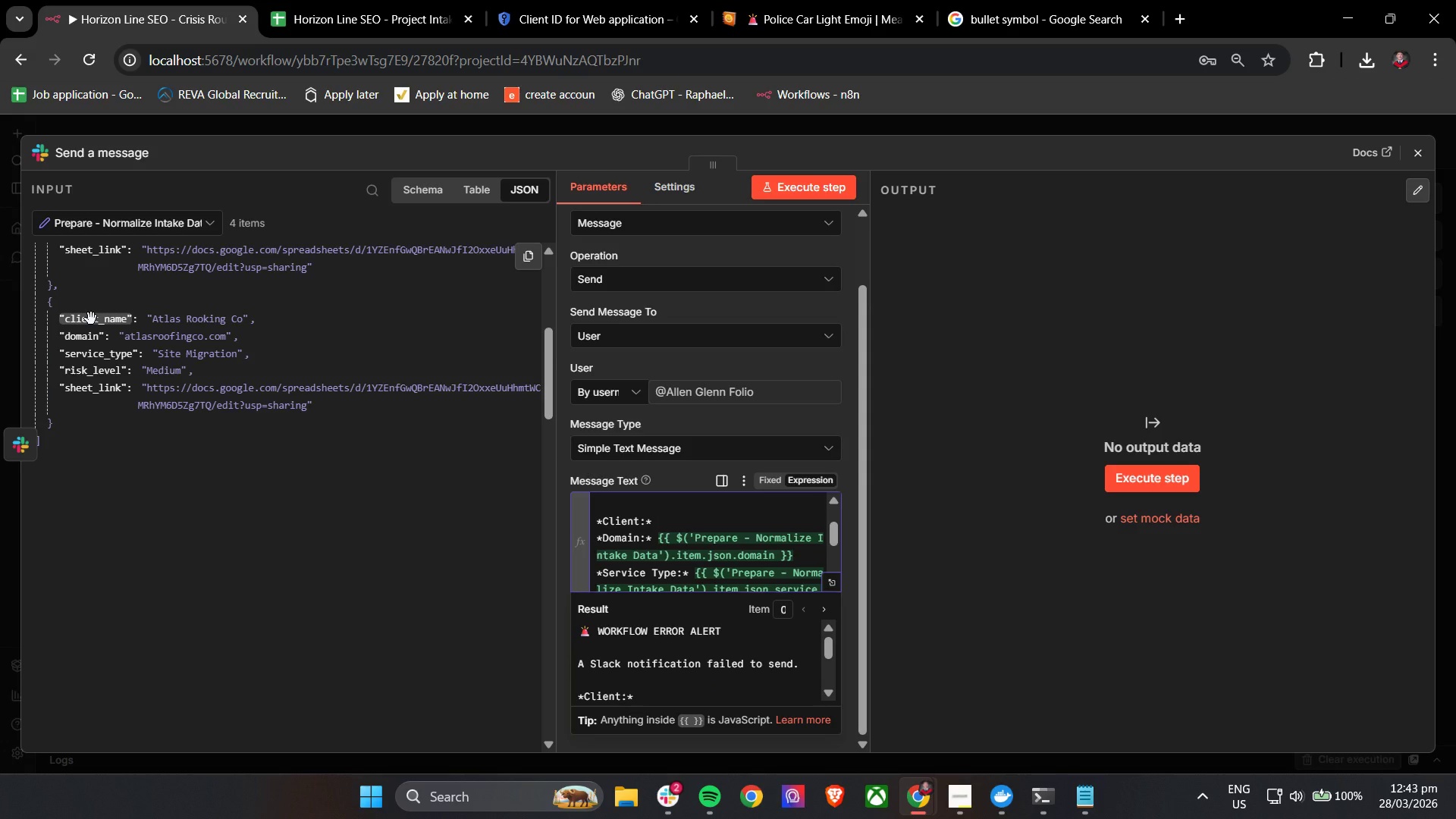 
left_click_drag(start_coordinate=[91, 318], to_coordinate=[676, 527])
 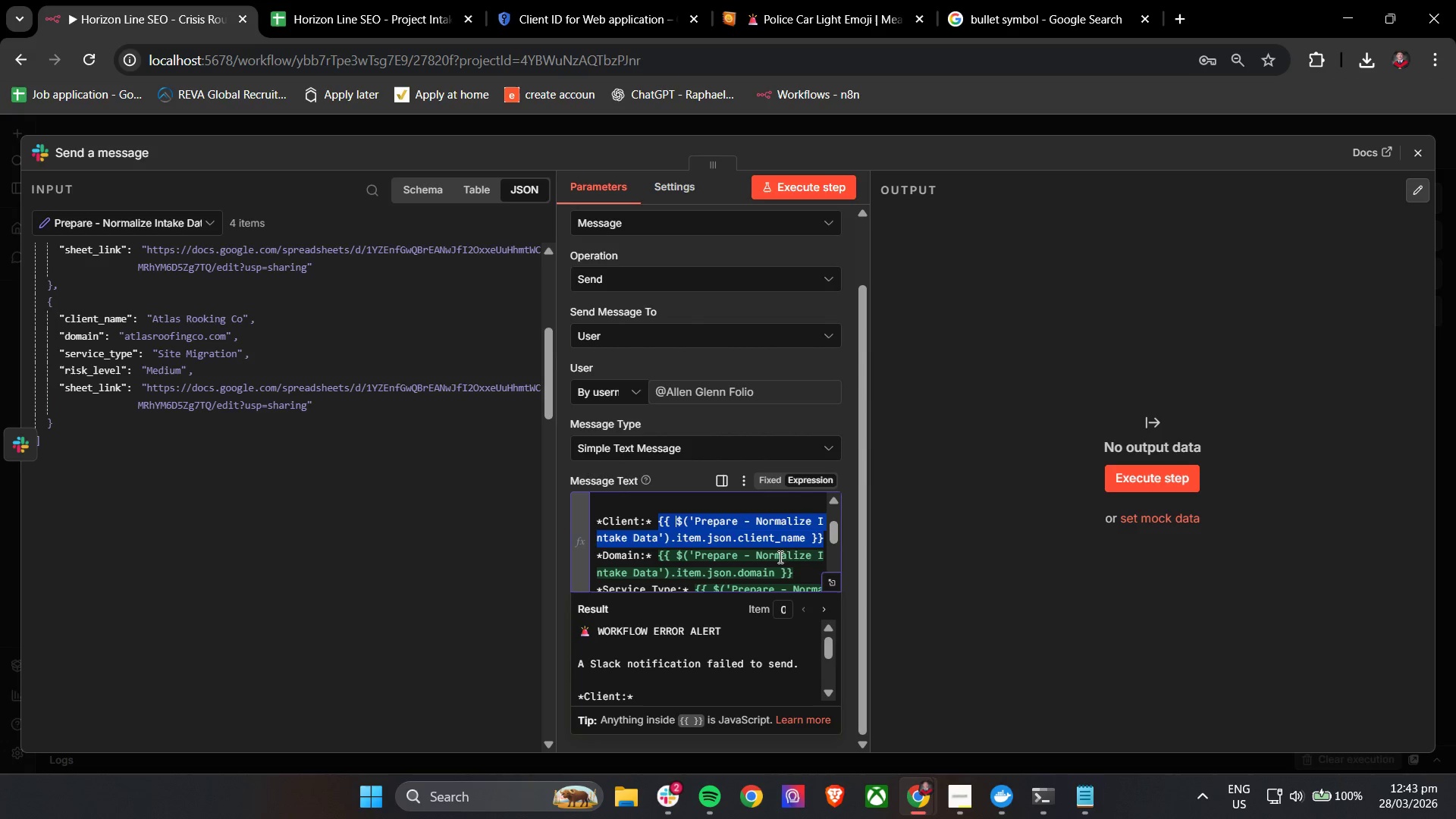 
scroll: coordinate [780, 557], scroll_direction: down, amount: 1.0
 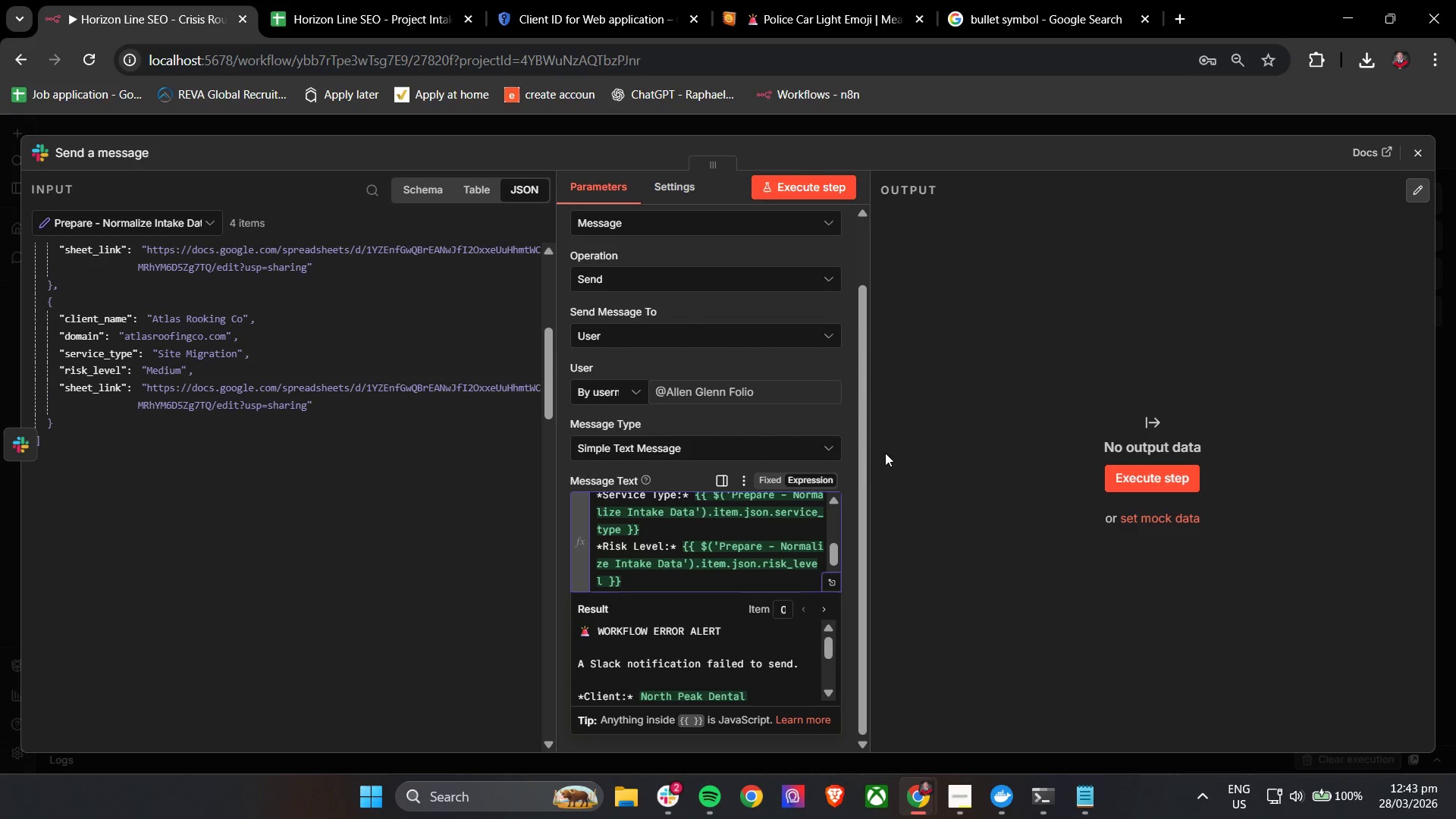 
mouse_move([701, 457])
 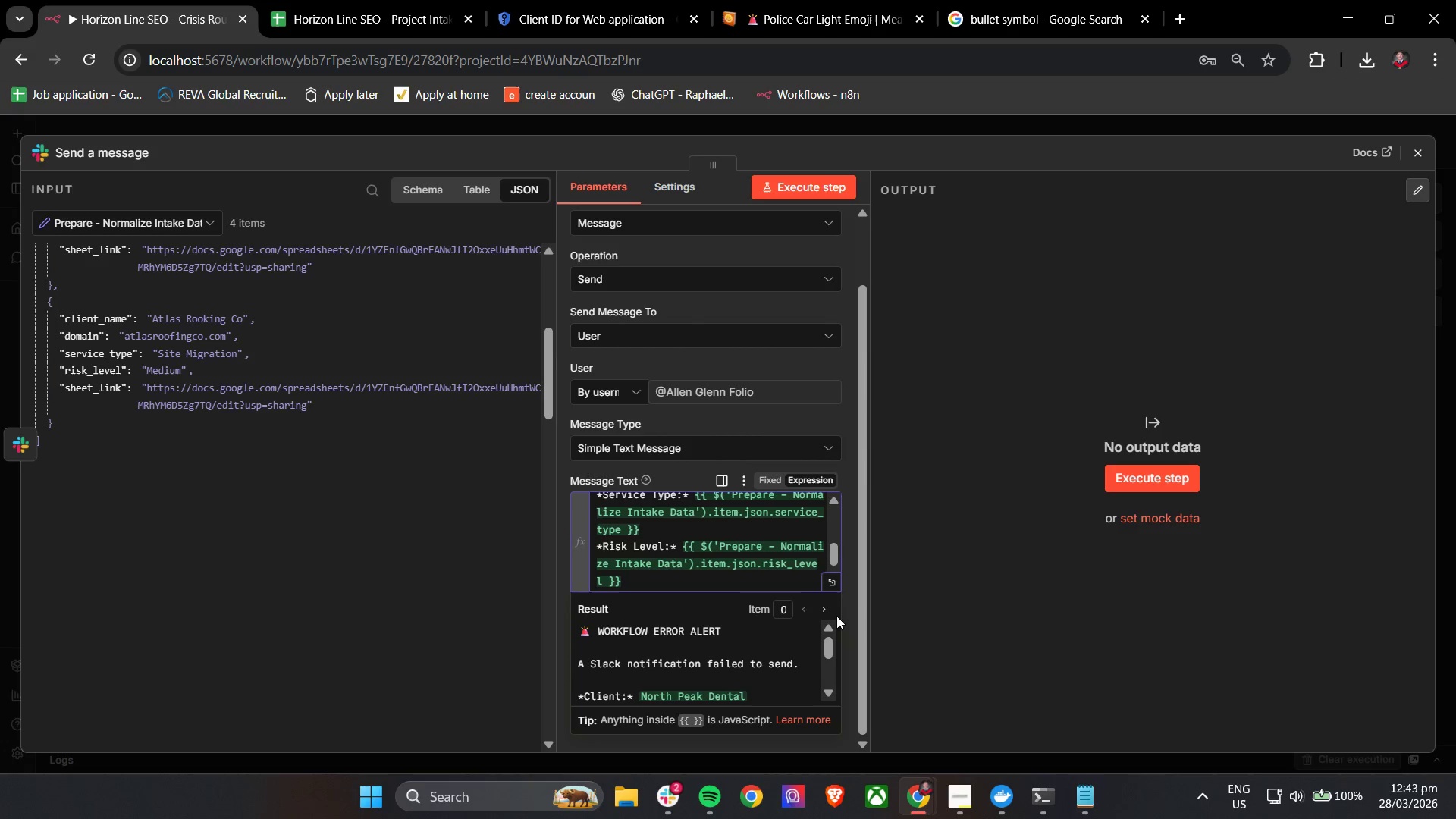 
left_click([830, 580])
 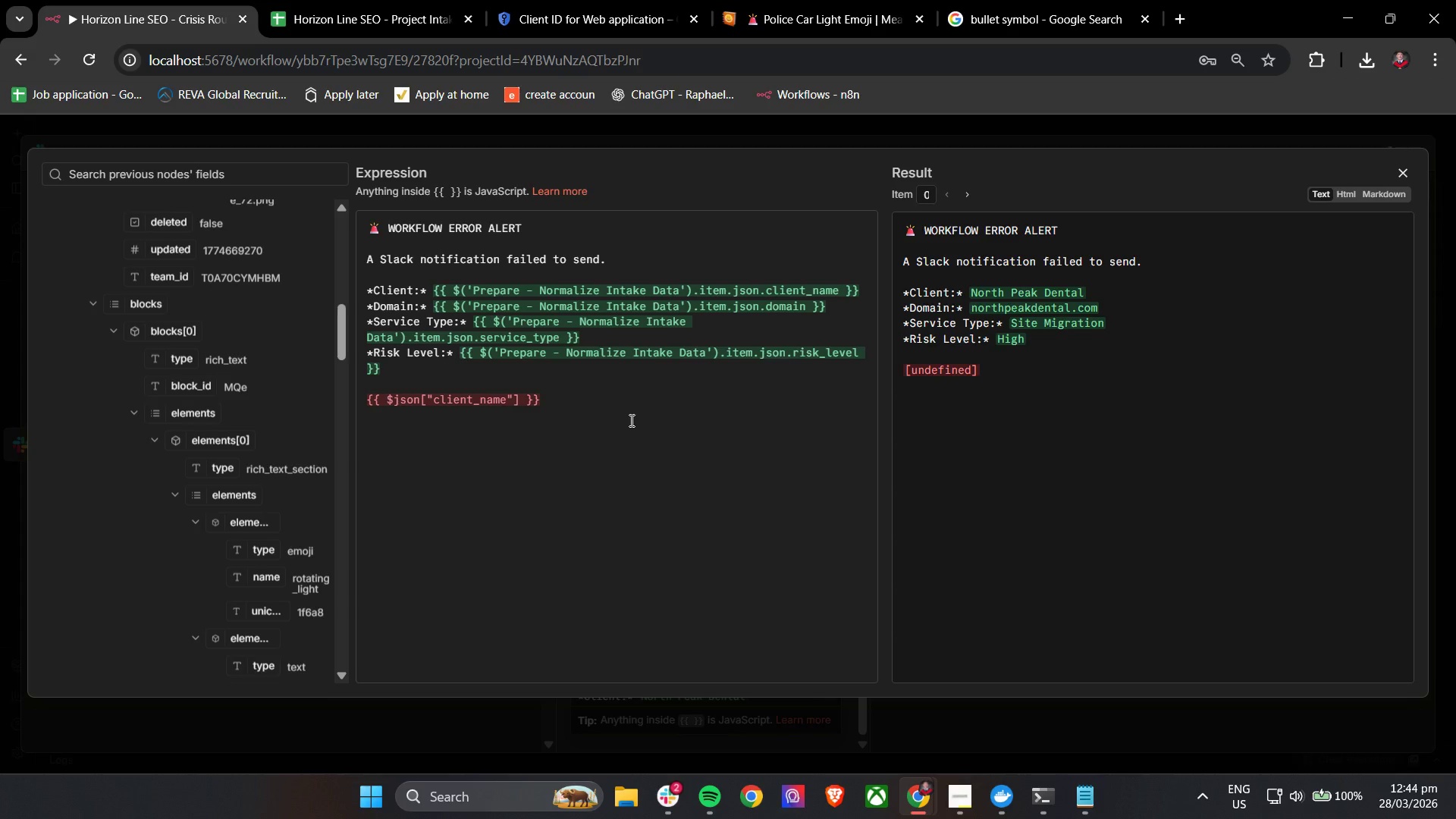 
wait(23.89)
 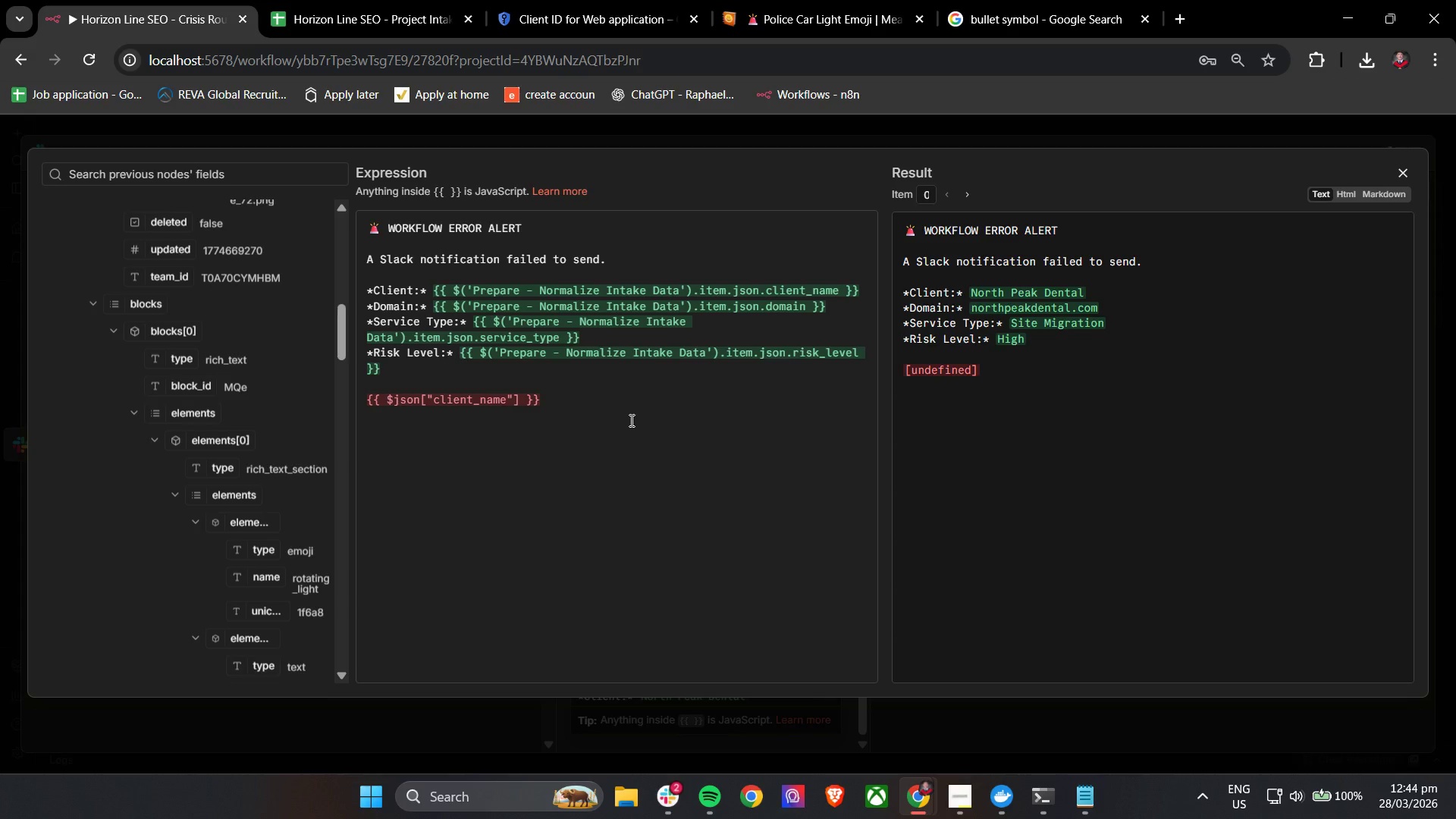 
left_click([1405, 172])
 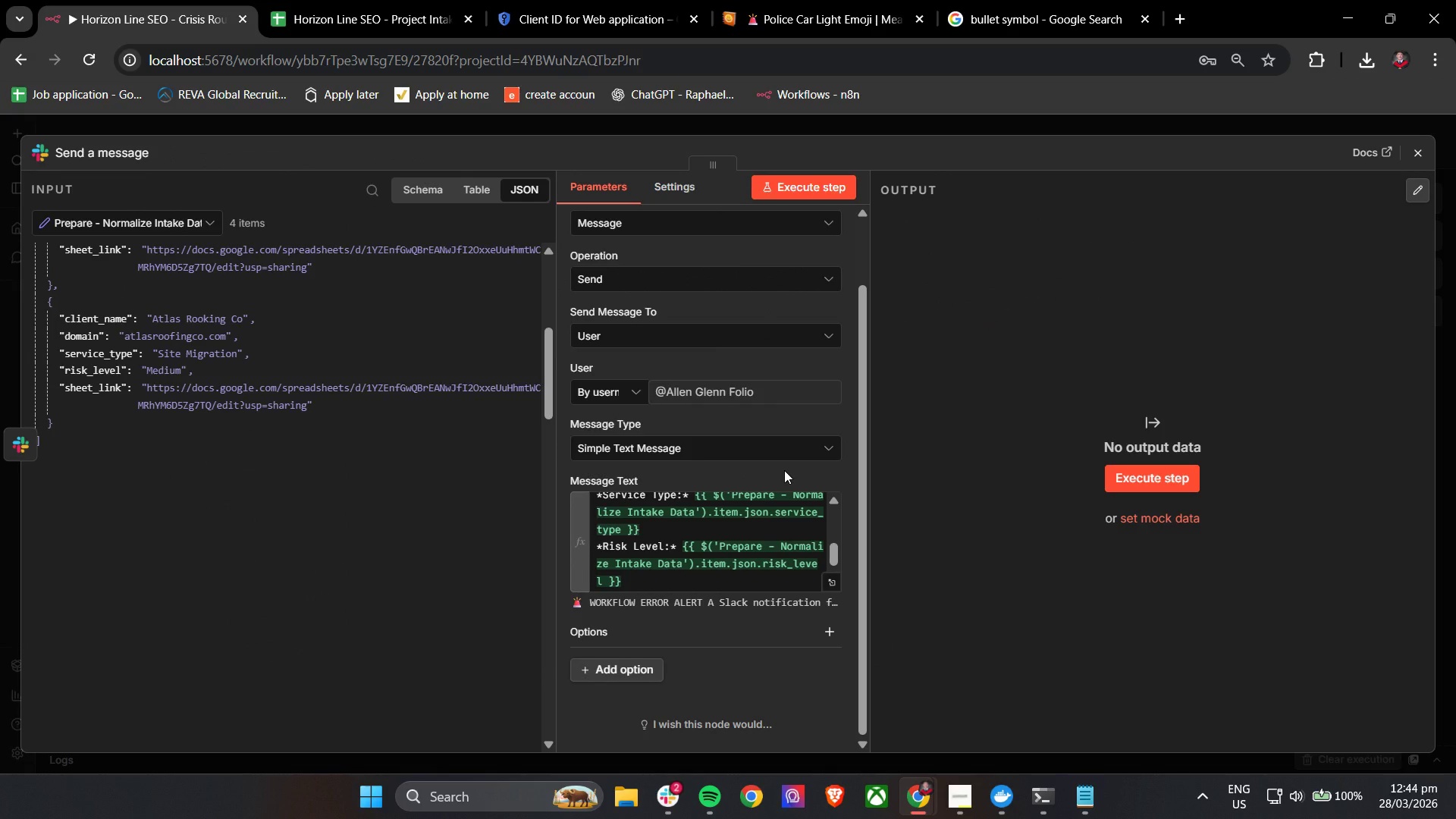 
wait(30.39)
 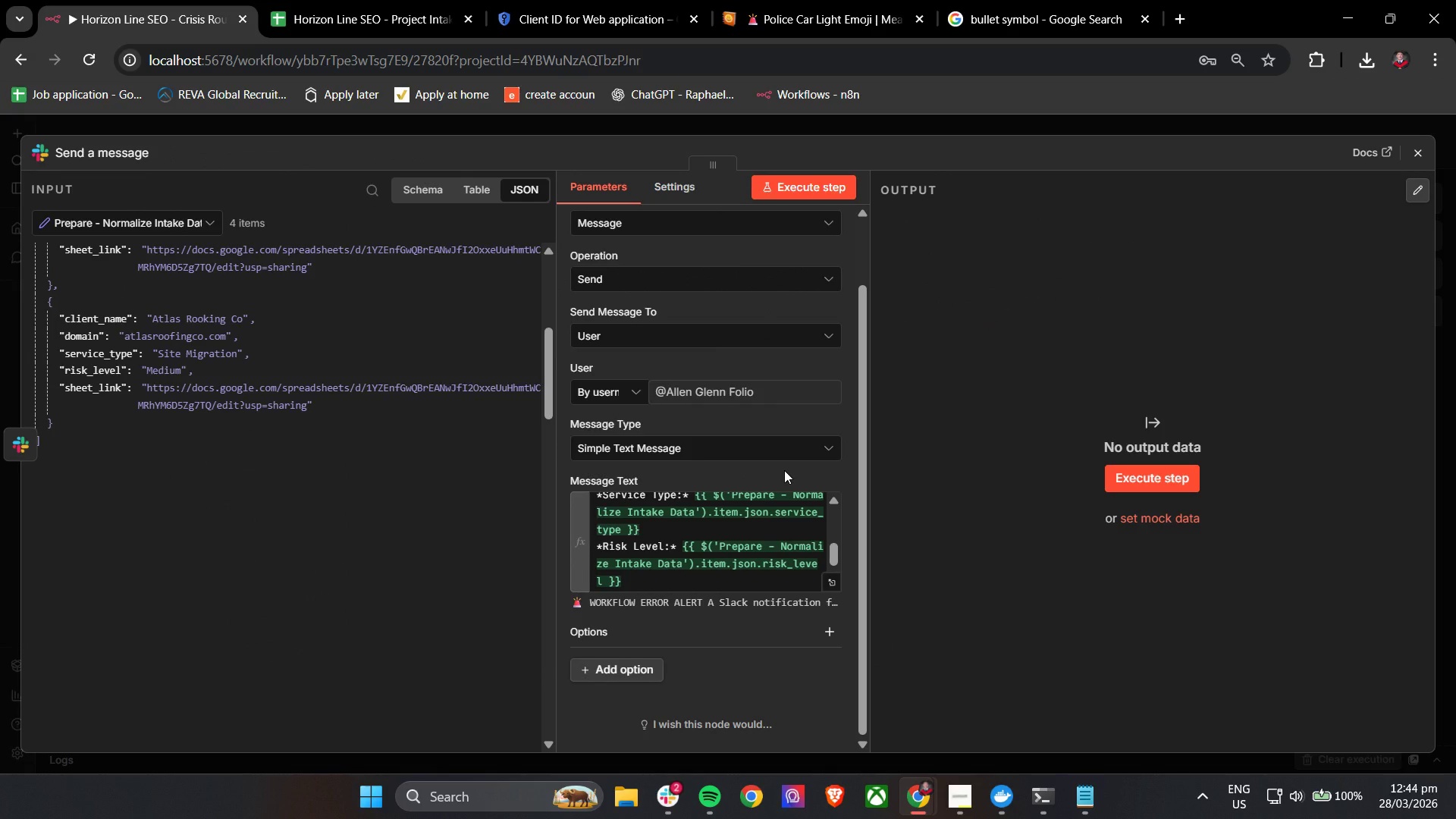 
scroll: coordinate [754, 551], scroll_direction: up, amount: 1.0
 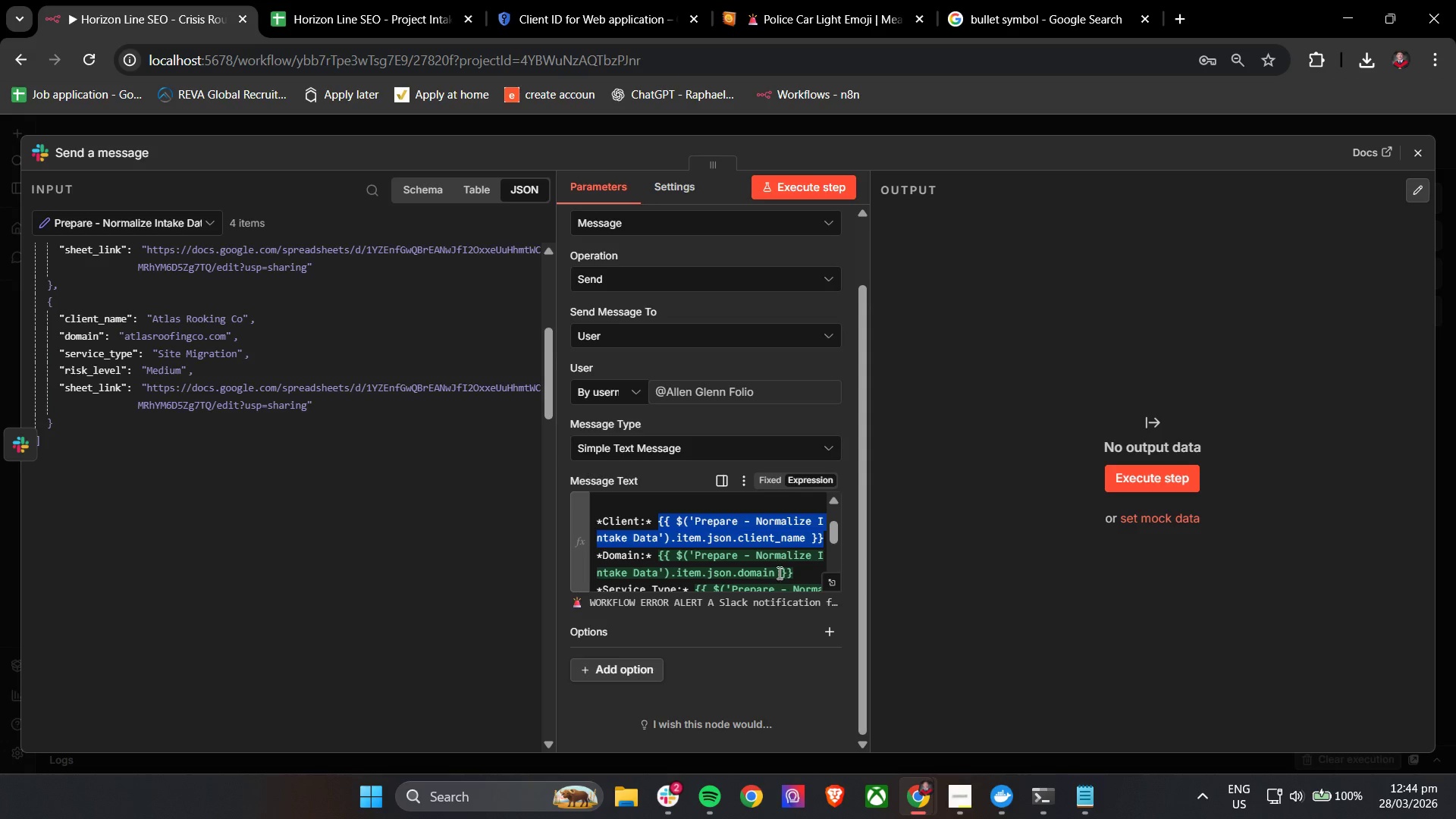 
left_click([783, 545])
 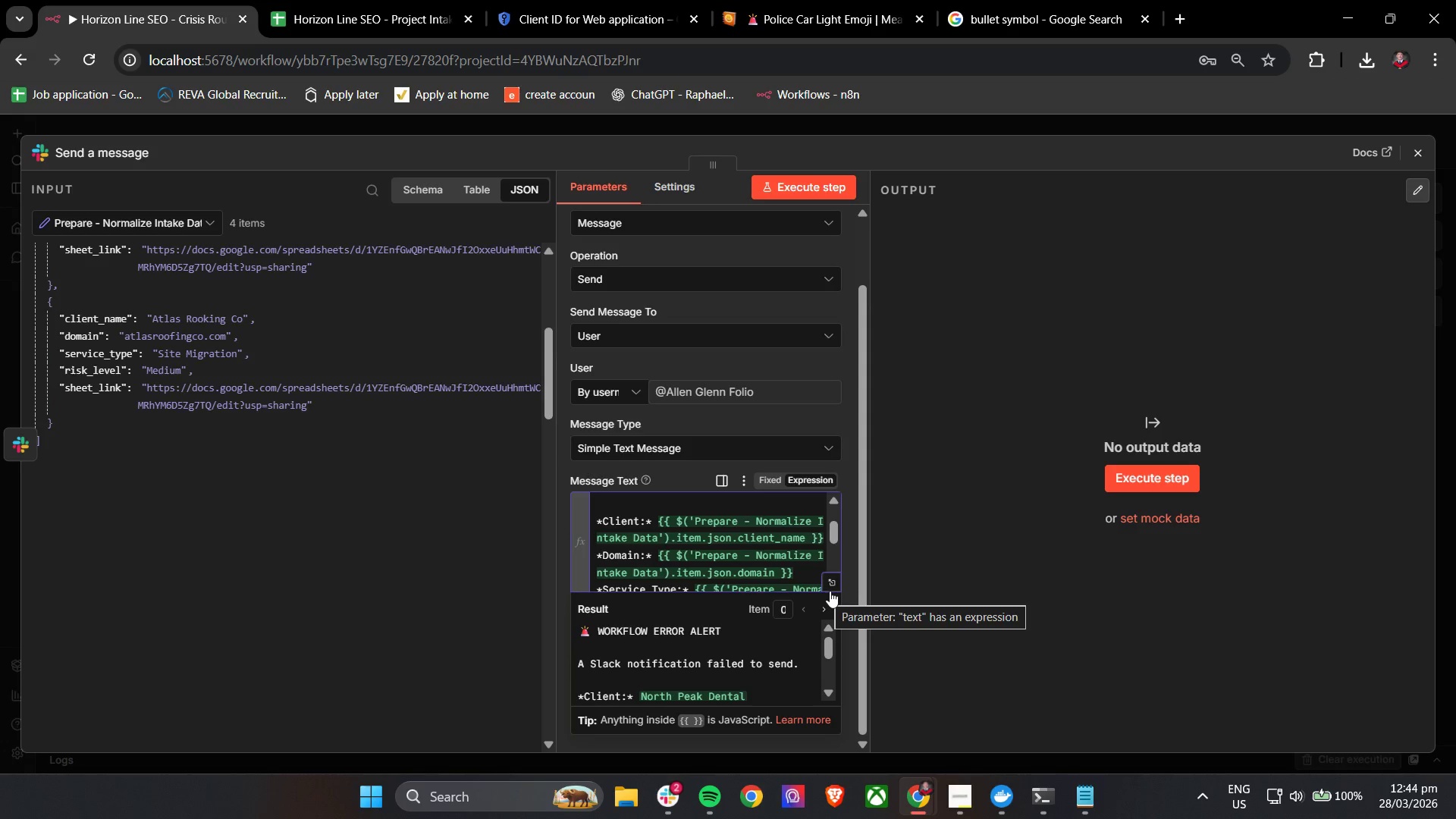 
wait(21.58)
 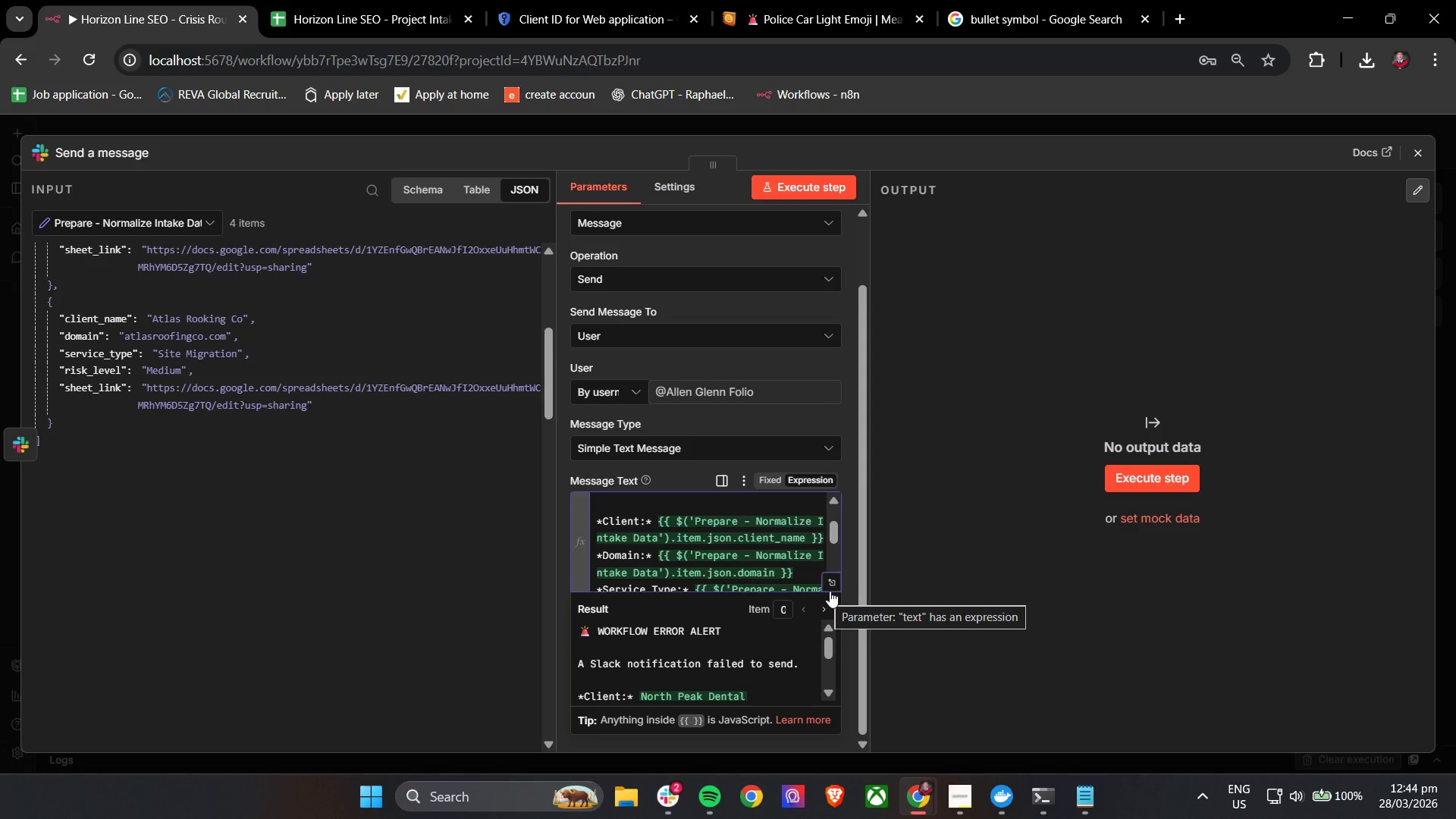 
left_click([1304, 761])
 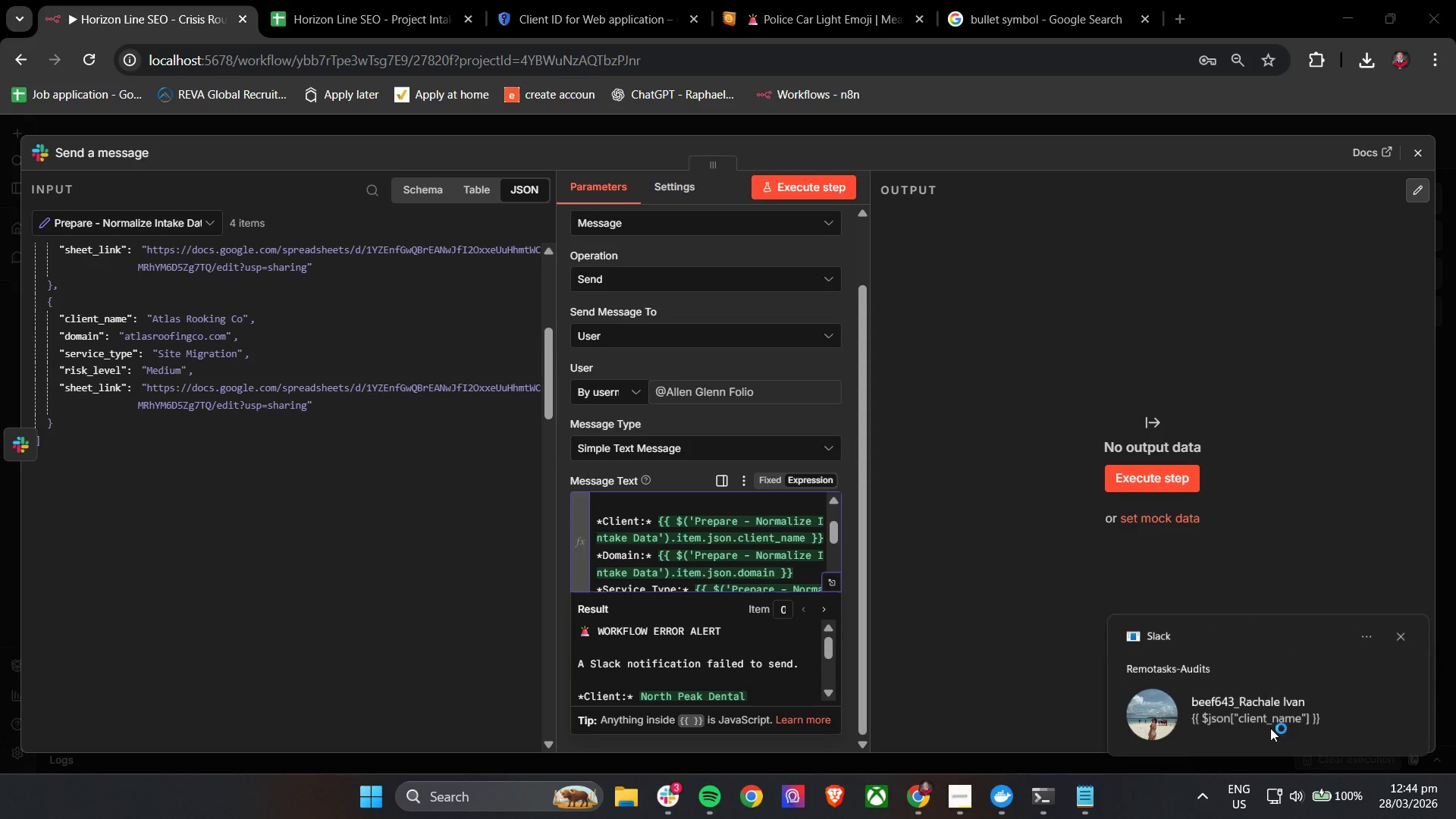 
key(Unknown)
 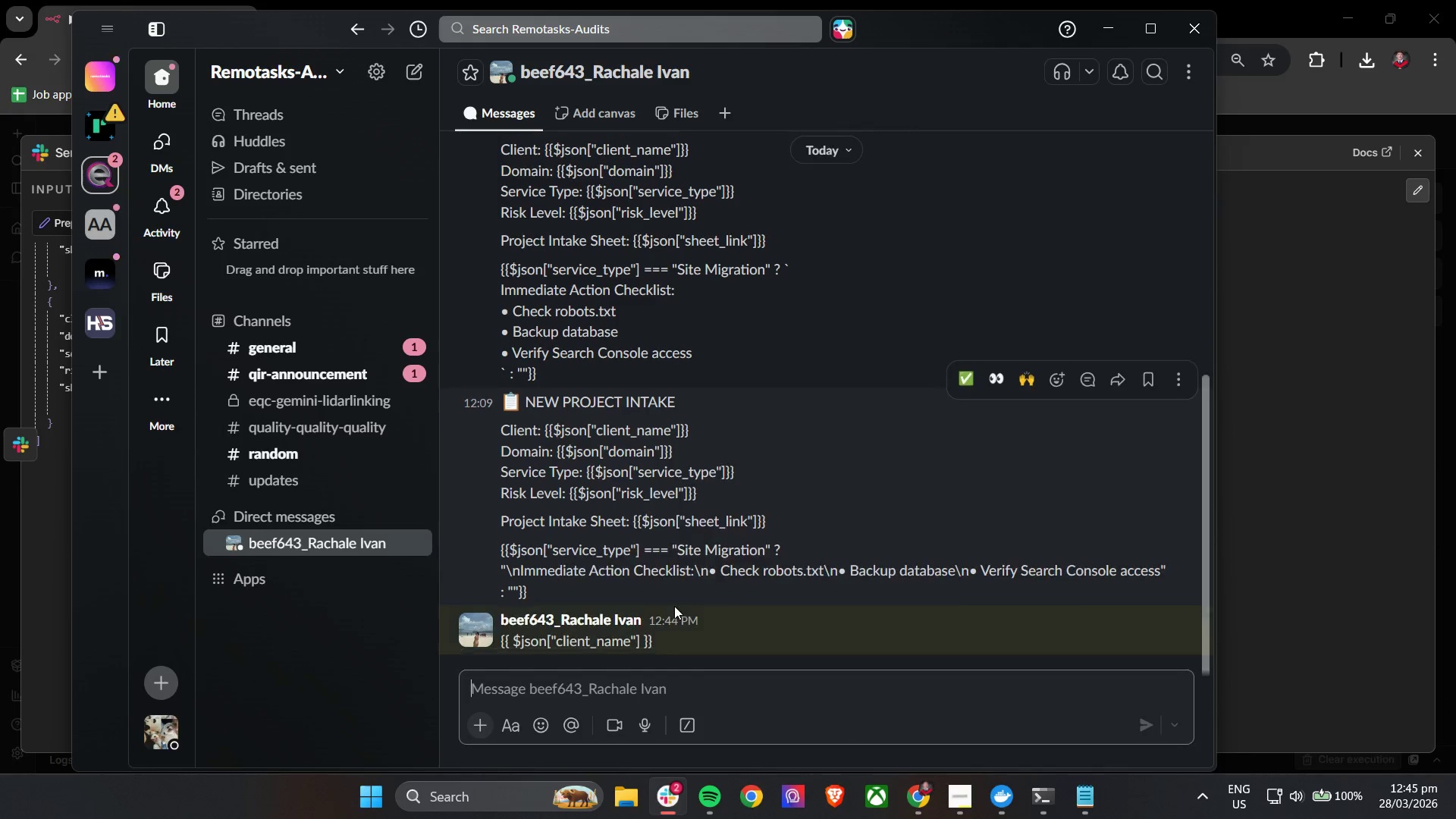 
left_click_drag(start_coordinate=[676, 637], to_coordinate=[498, 644])
 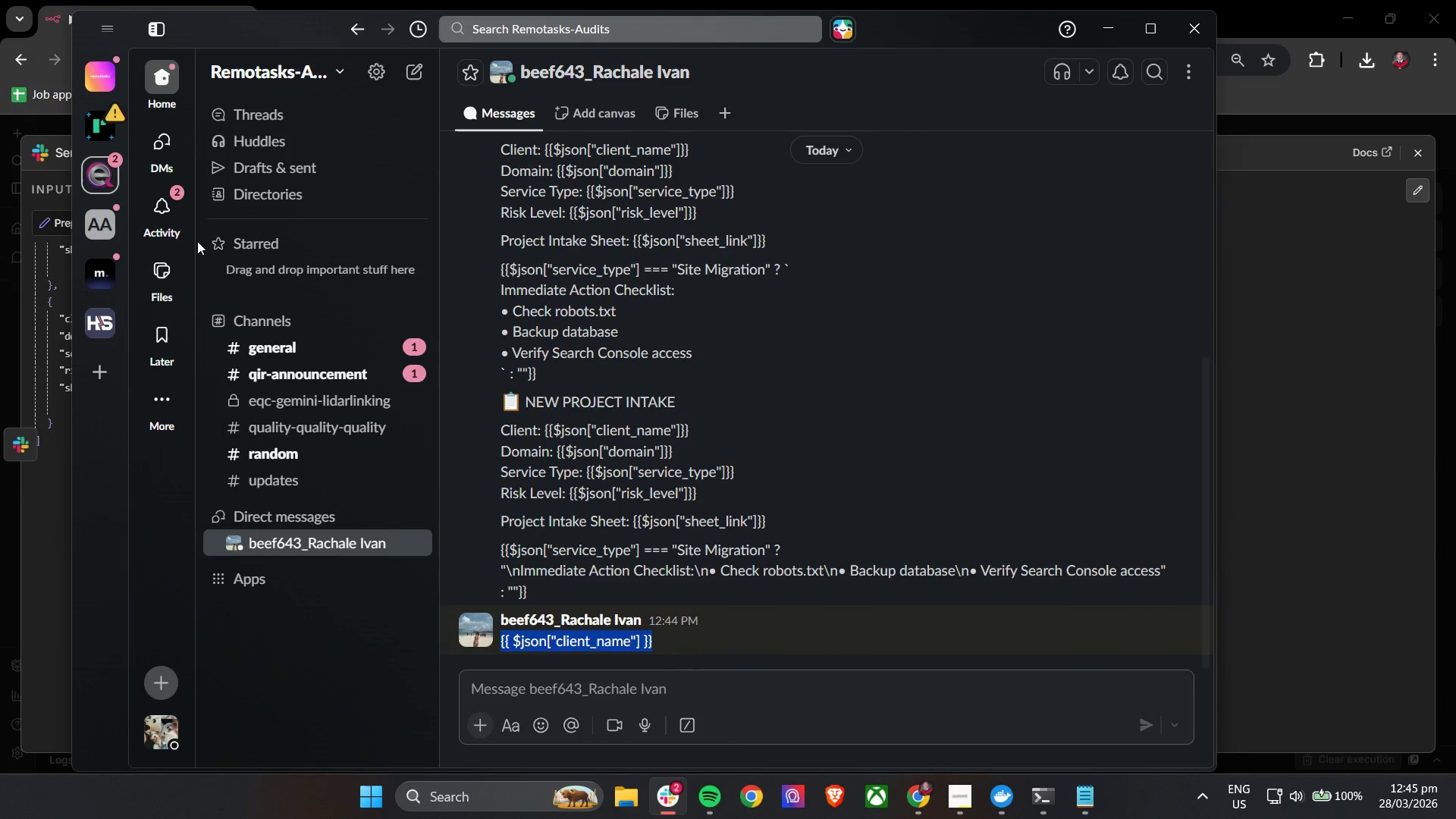 
key(Control+C)
 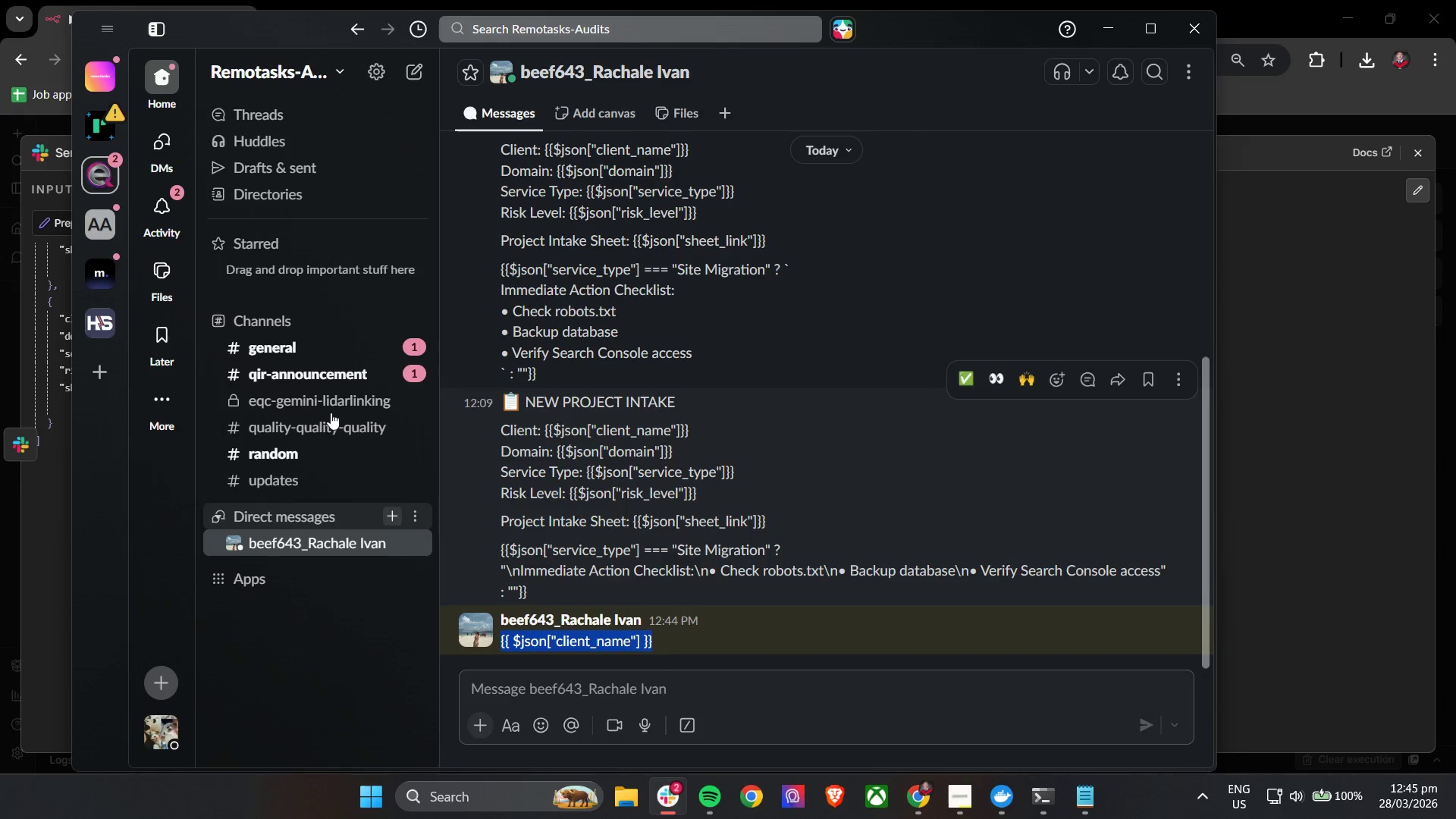 
key(Control+C)
 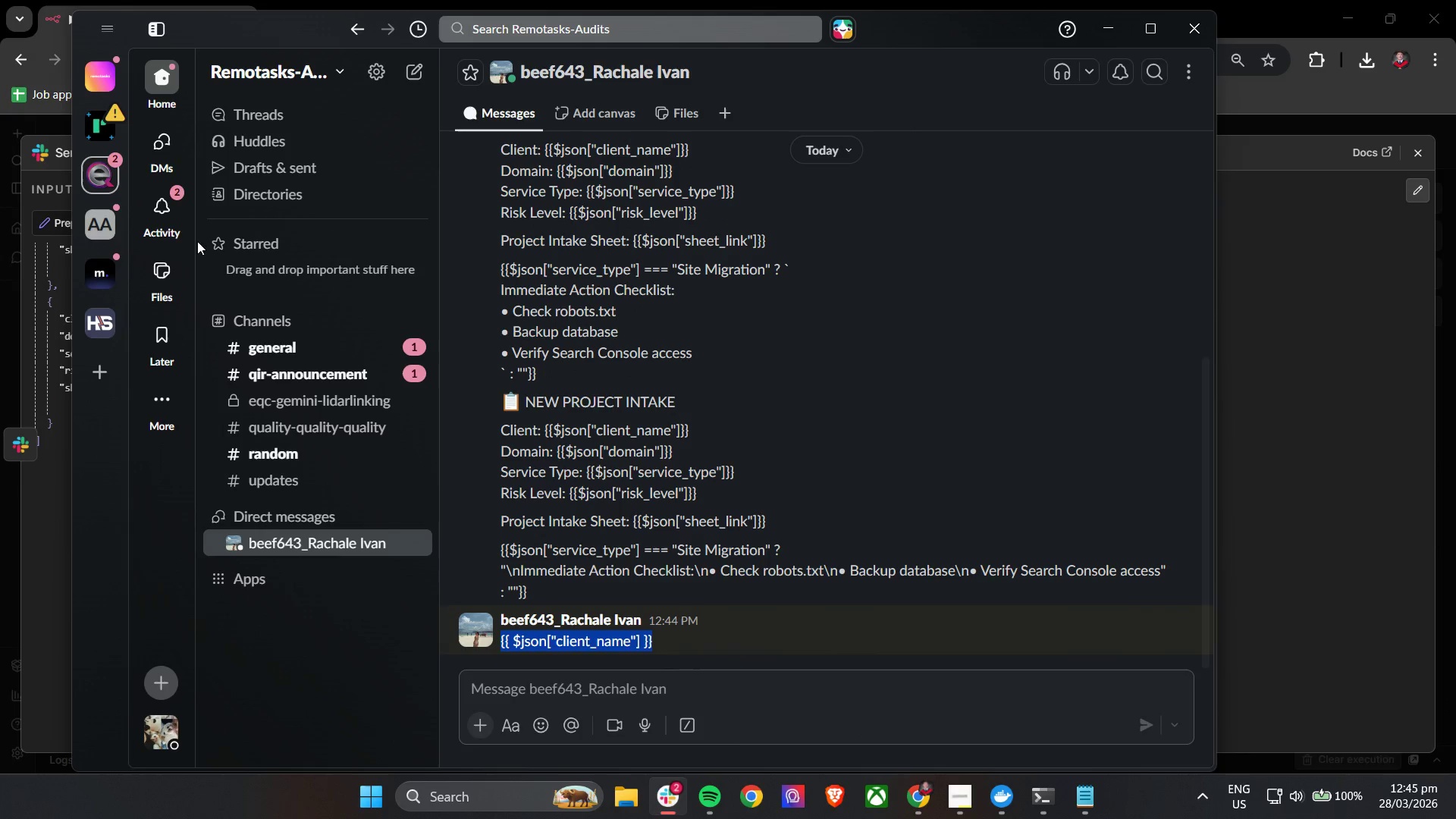 
key(Control+C)
 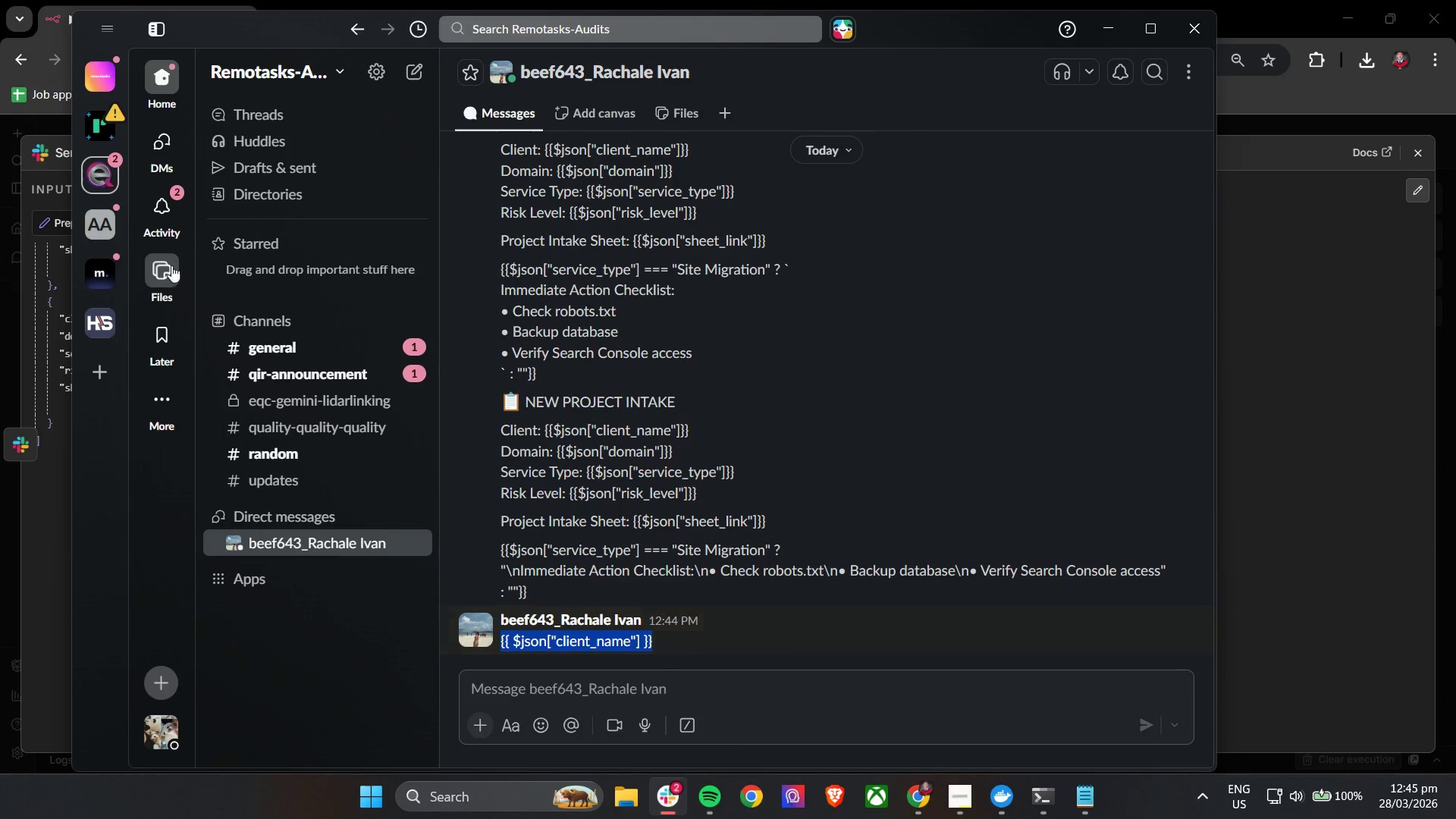 
key(Control+C)
 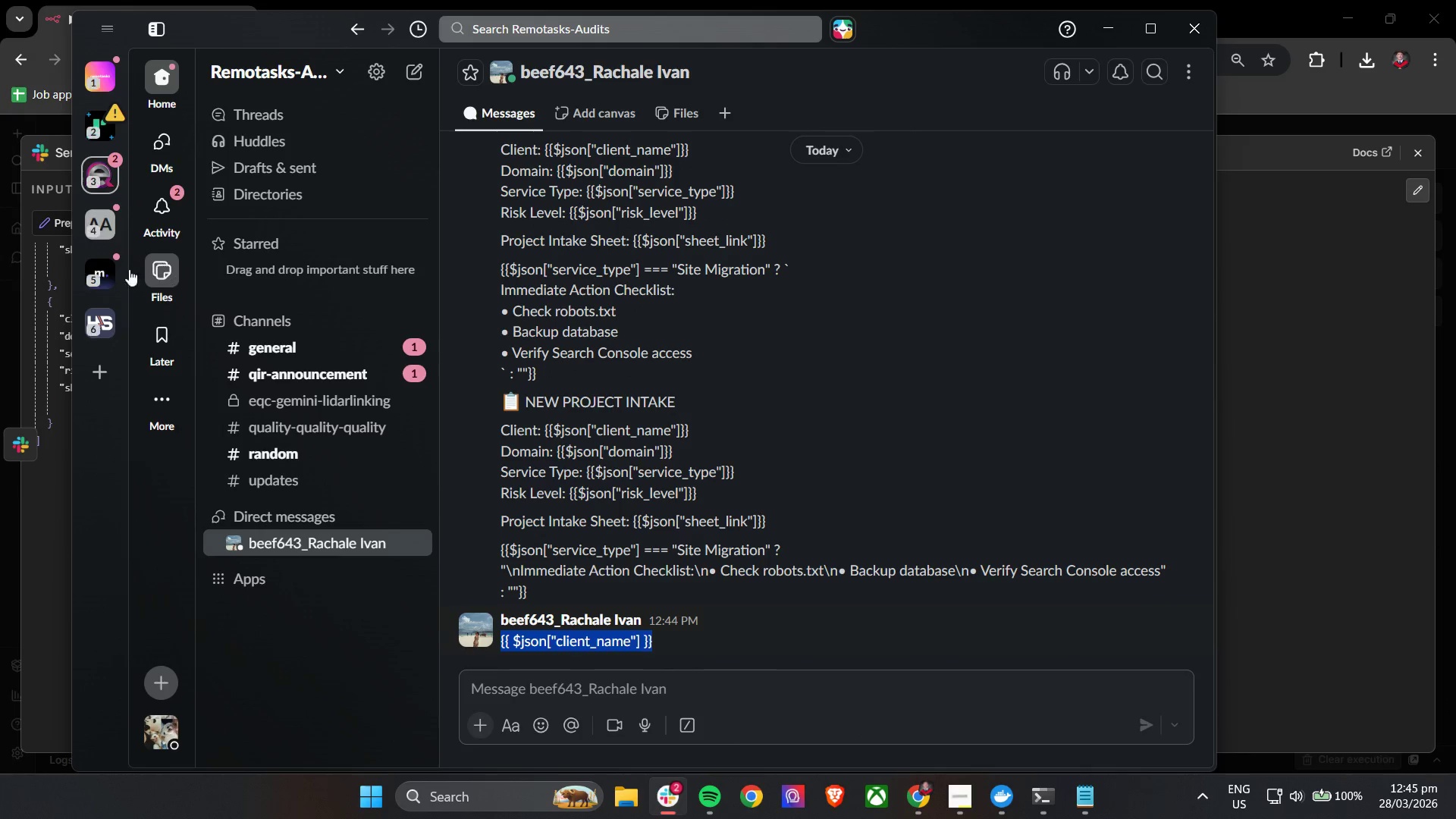 
key(Control+C)
 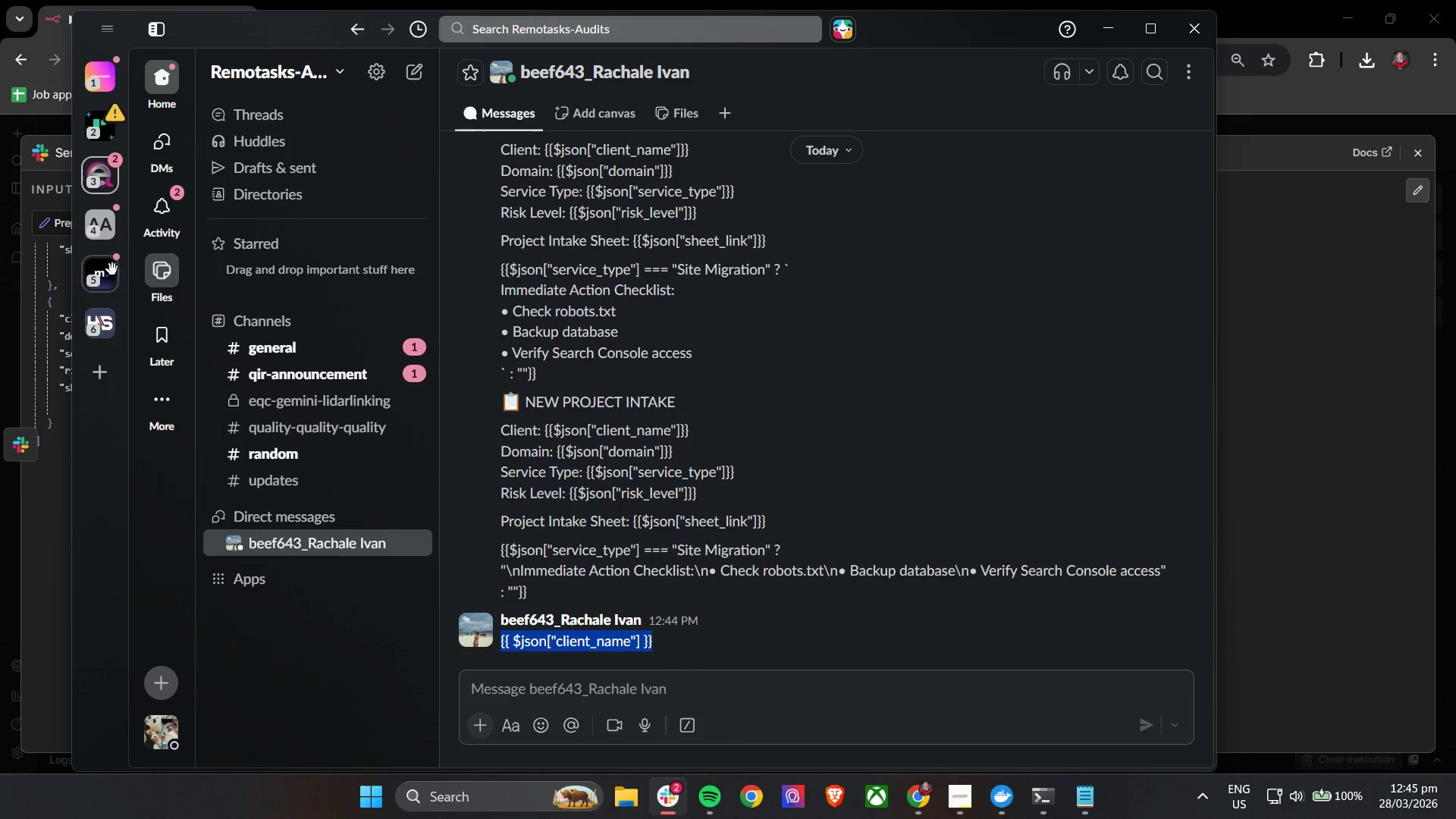 
key(Control+C)
 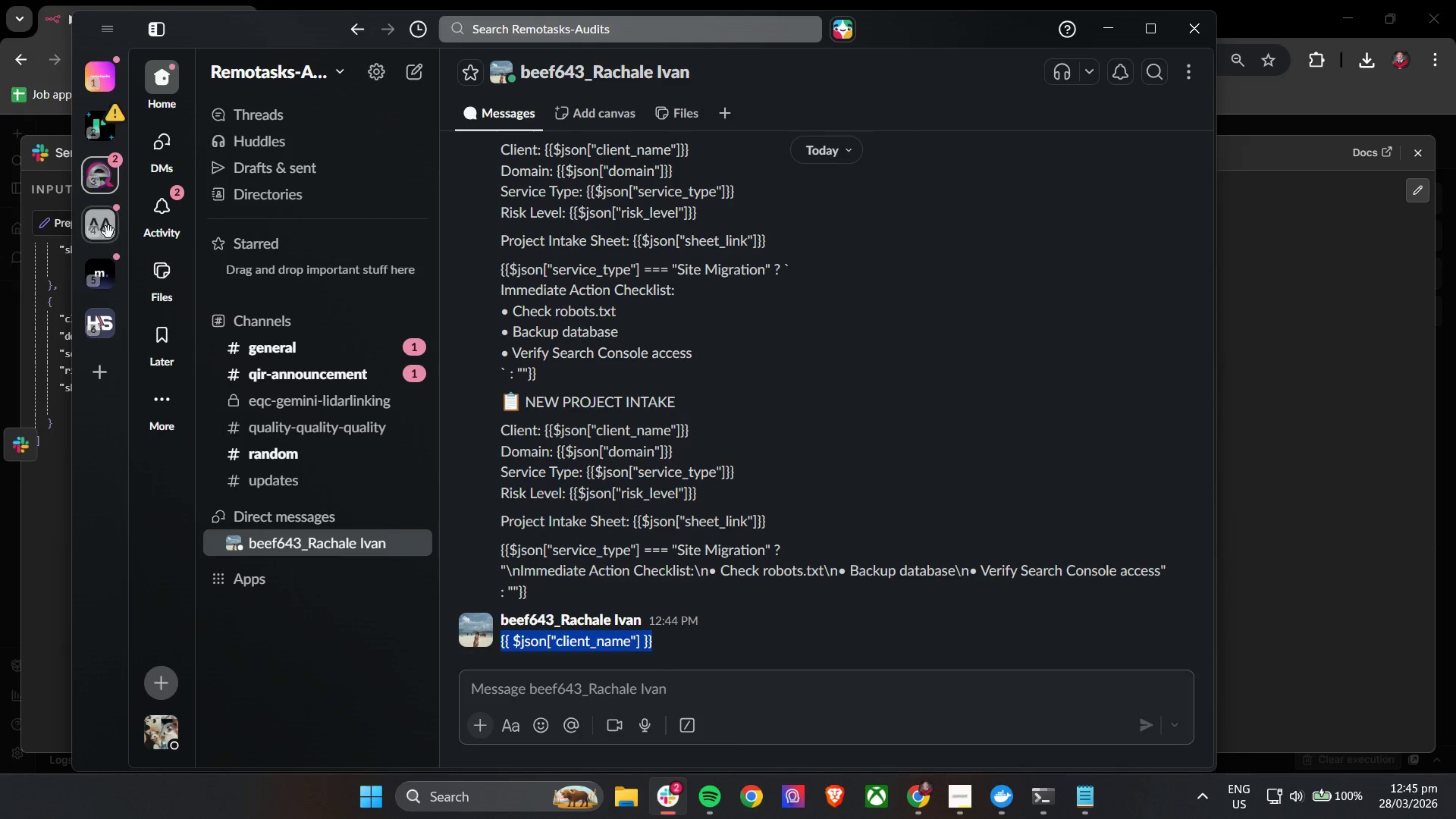 
left_click([108, 232])
 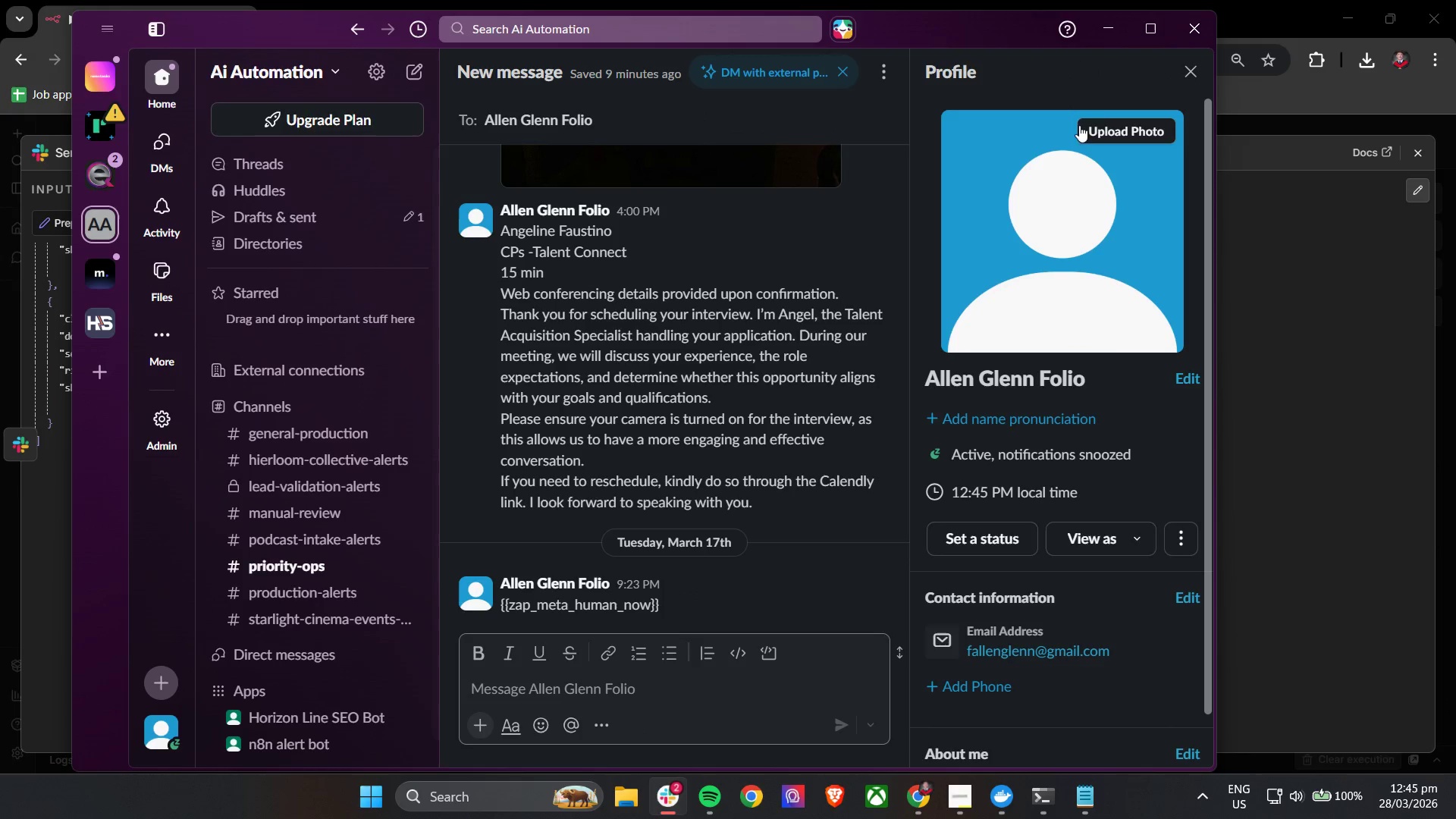 
left_click([1114, 24])
 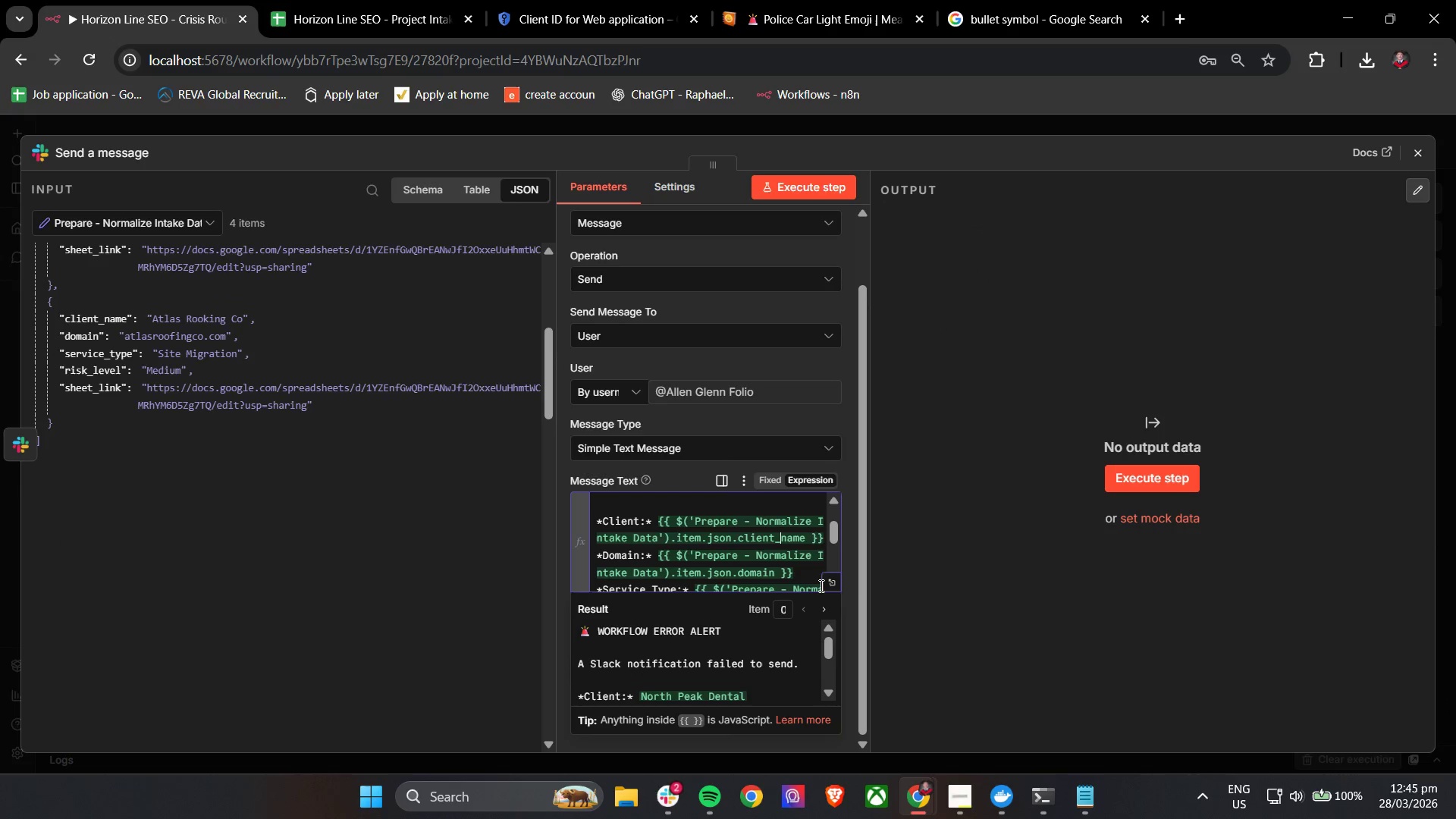 
left_click([830, 583])
 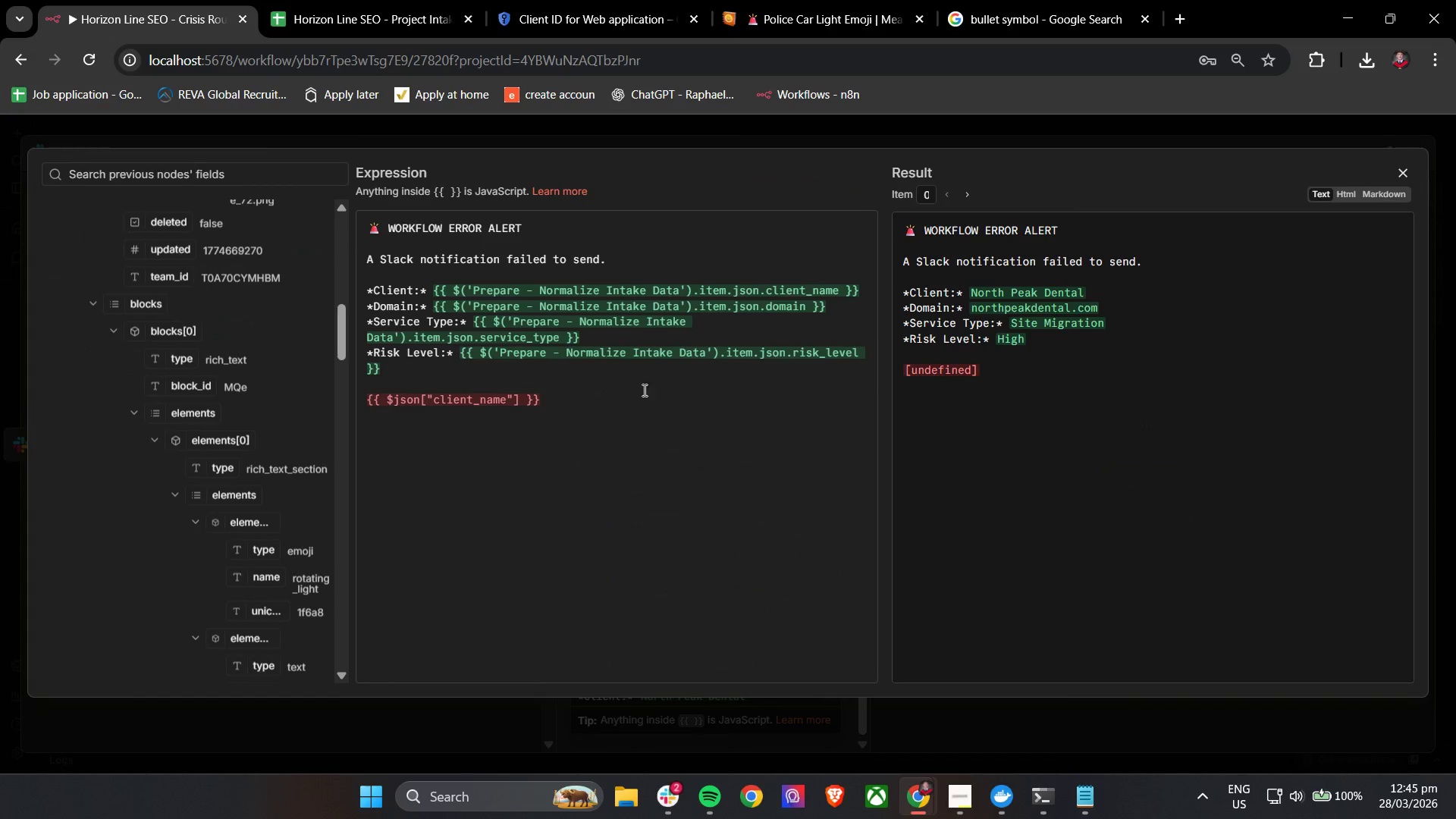 
left_click_drag(start_coordinate=[611, 399], to_coordinate=[425, 419])
 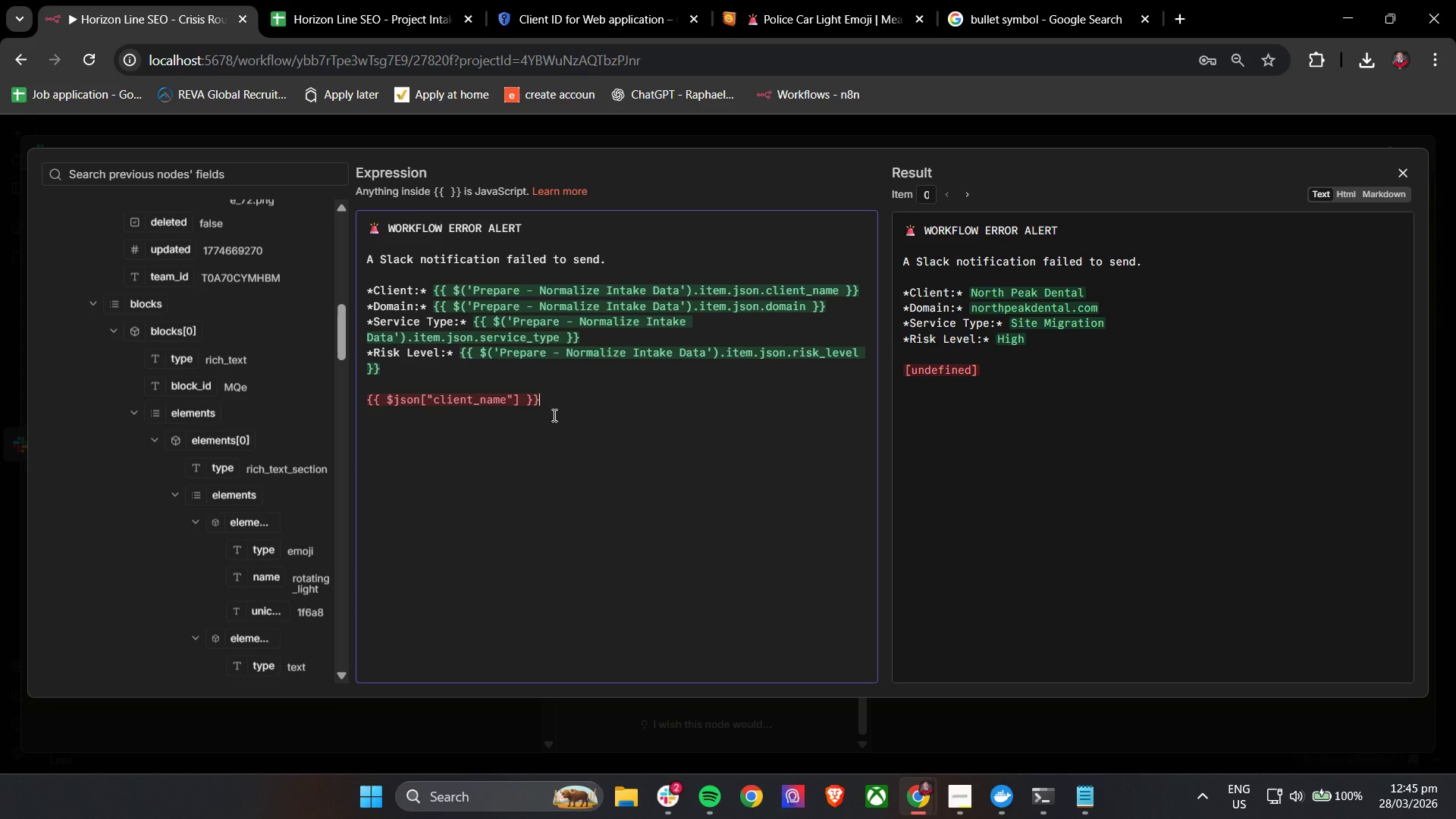 
left_click([562, 398])
 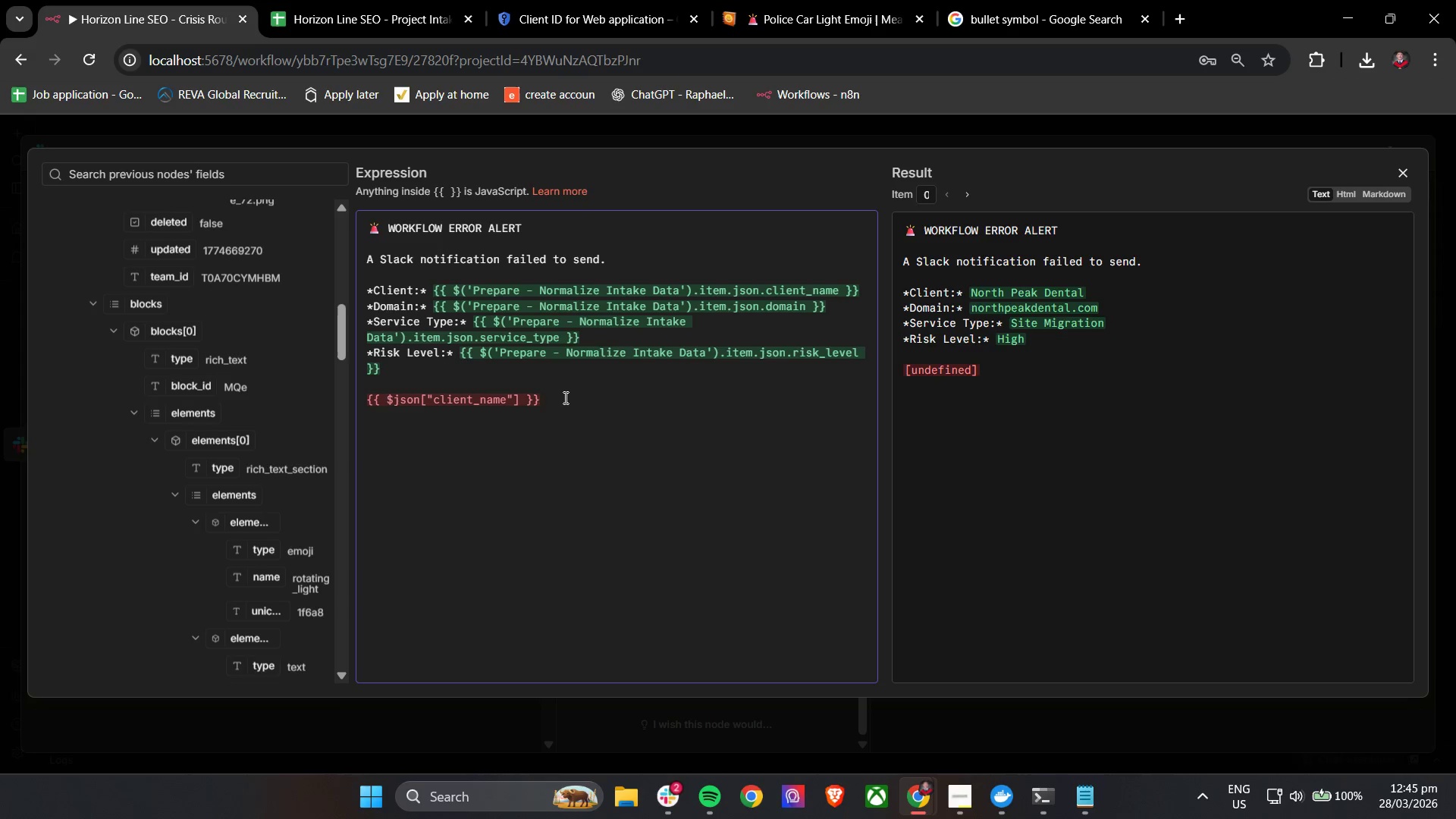 
key(Enter)
 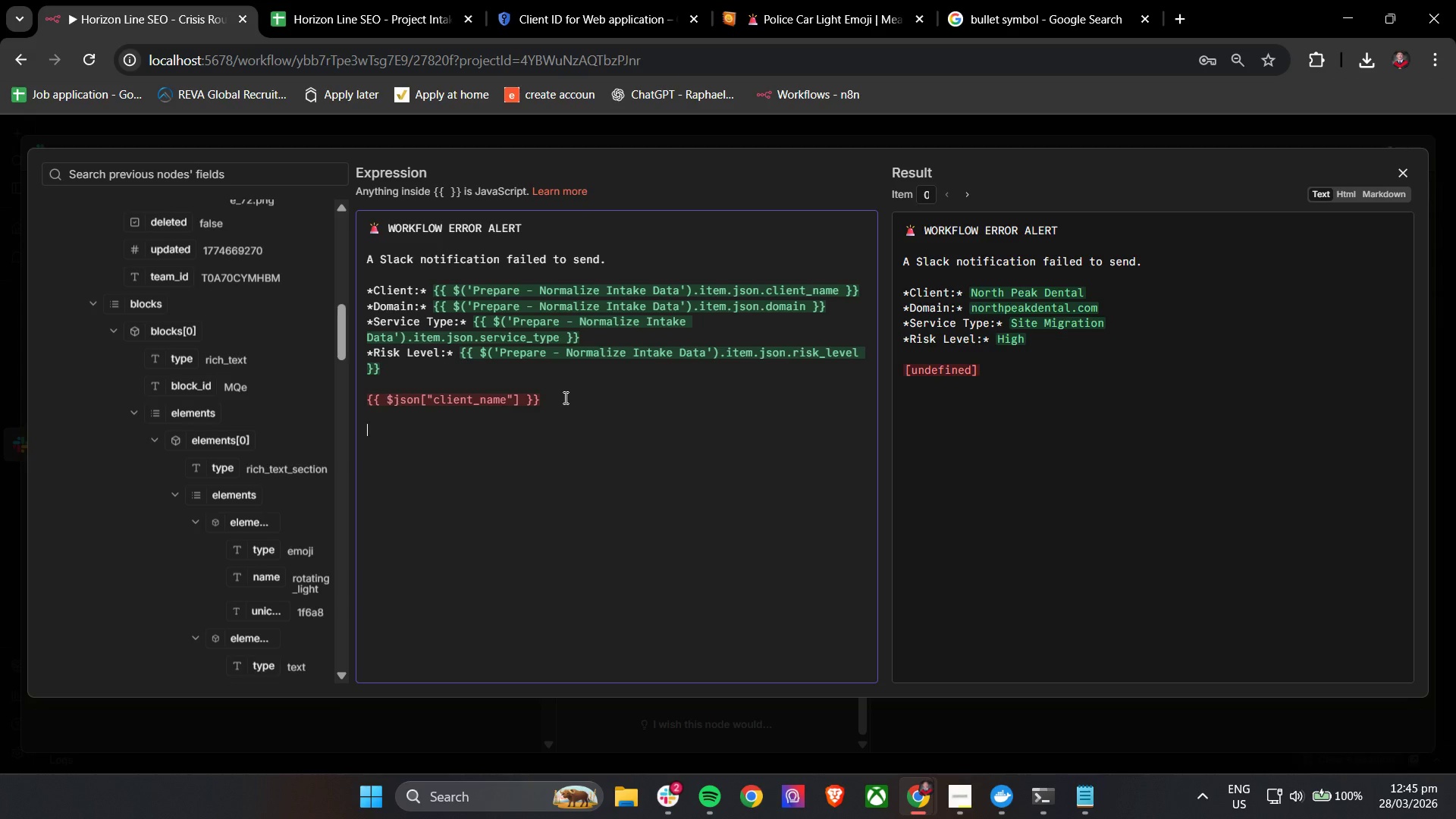 
key(Enter)
 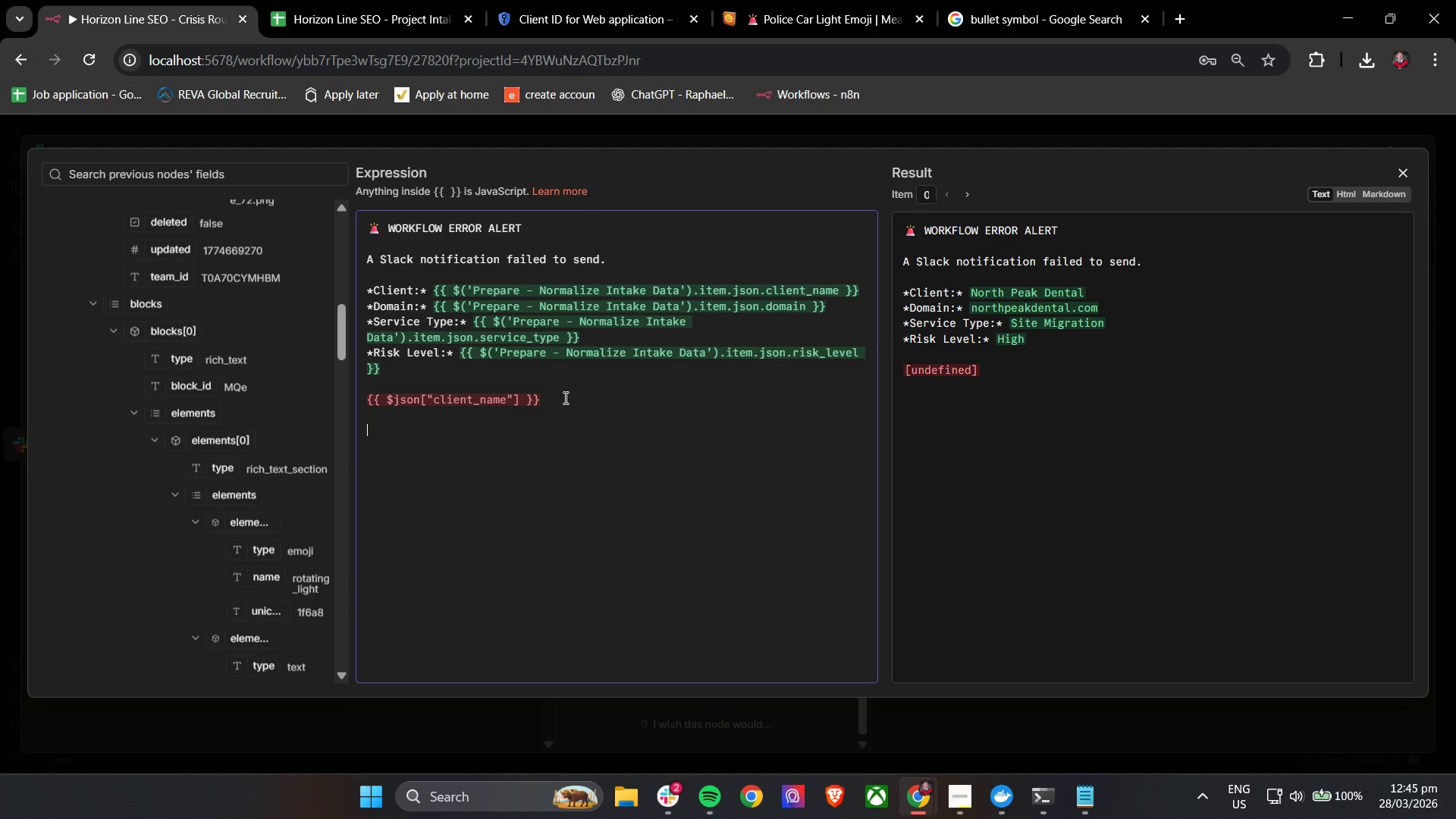 
key(Control+V)
 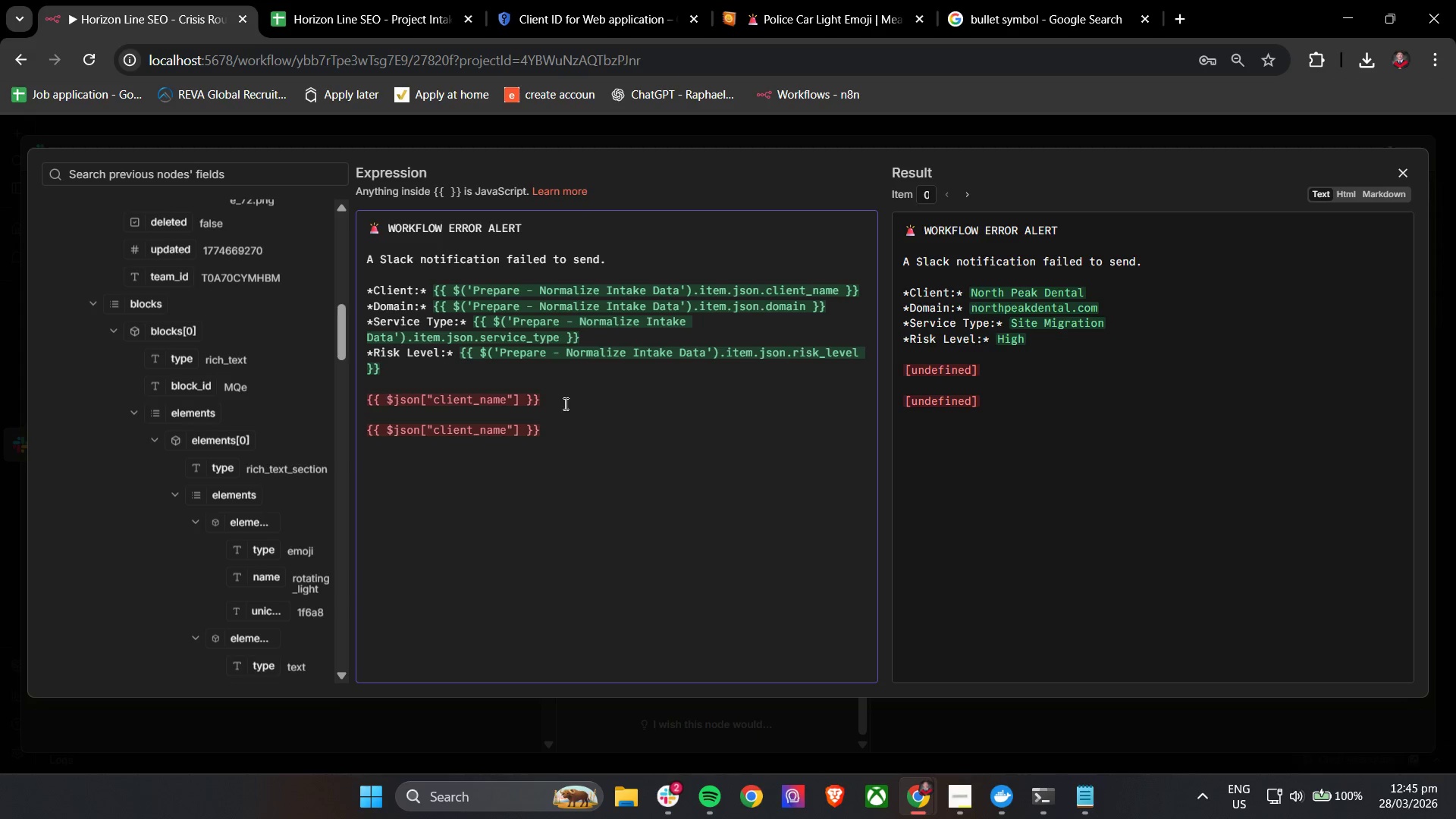 
left_click_drag(start_coordinate=[567, 435], to_coordinate=[348, 401])
 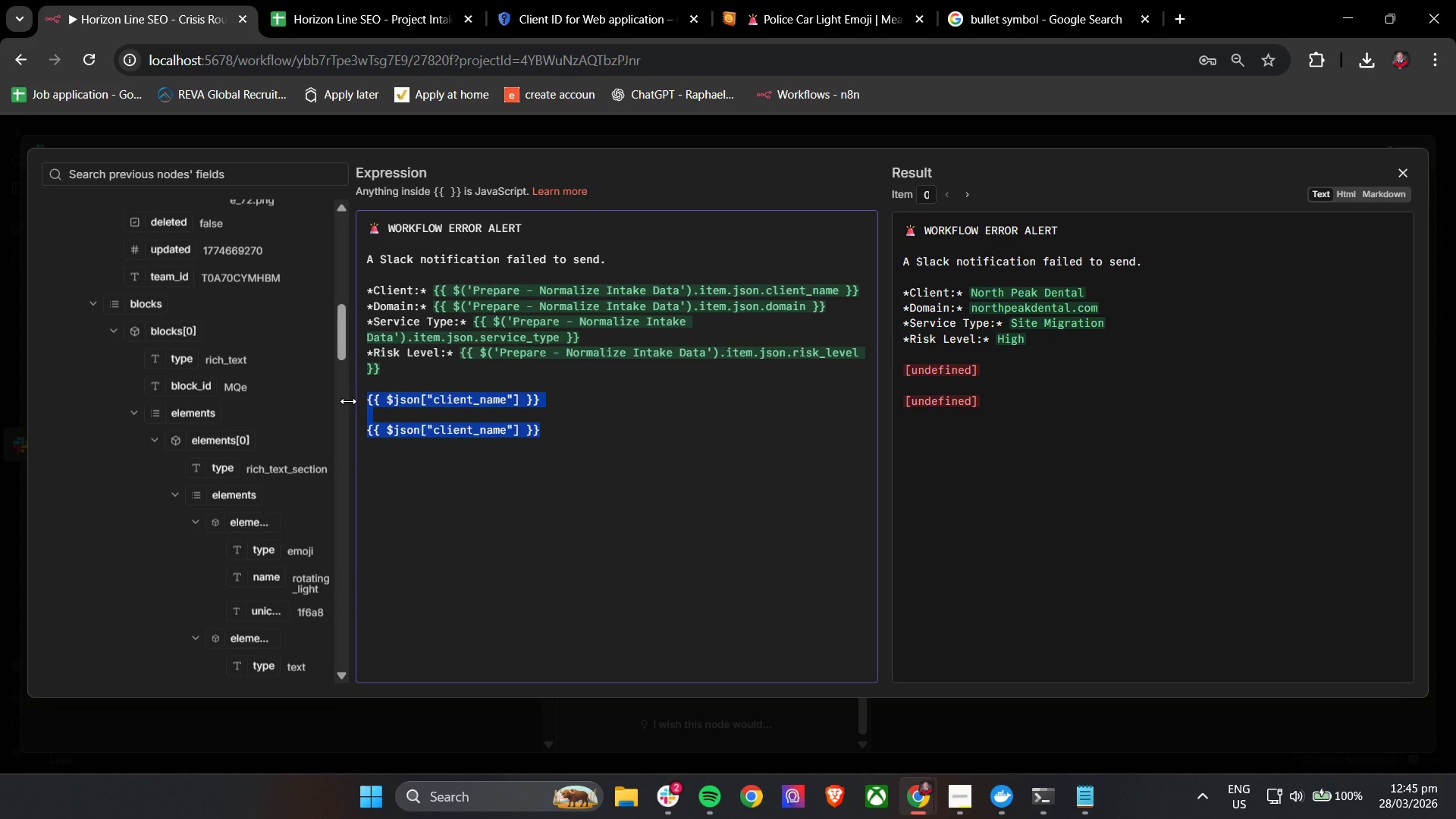 
key(Backspace)
 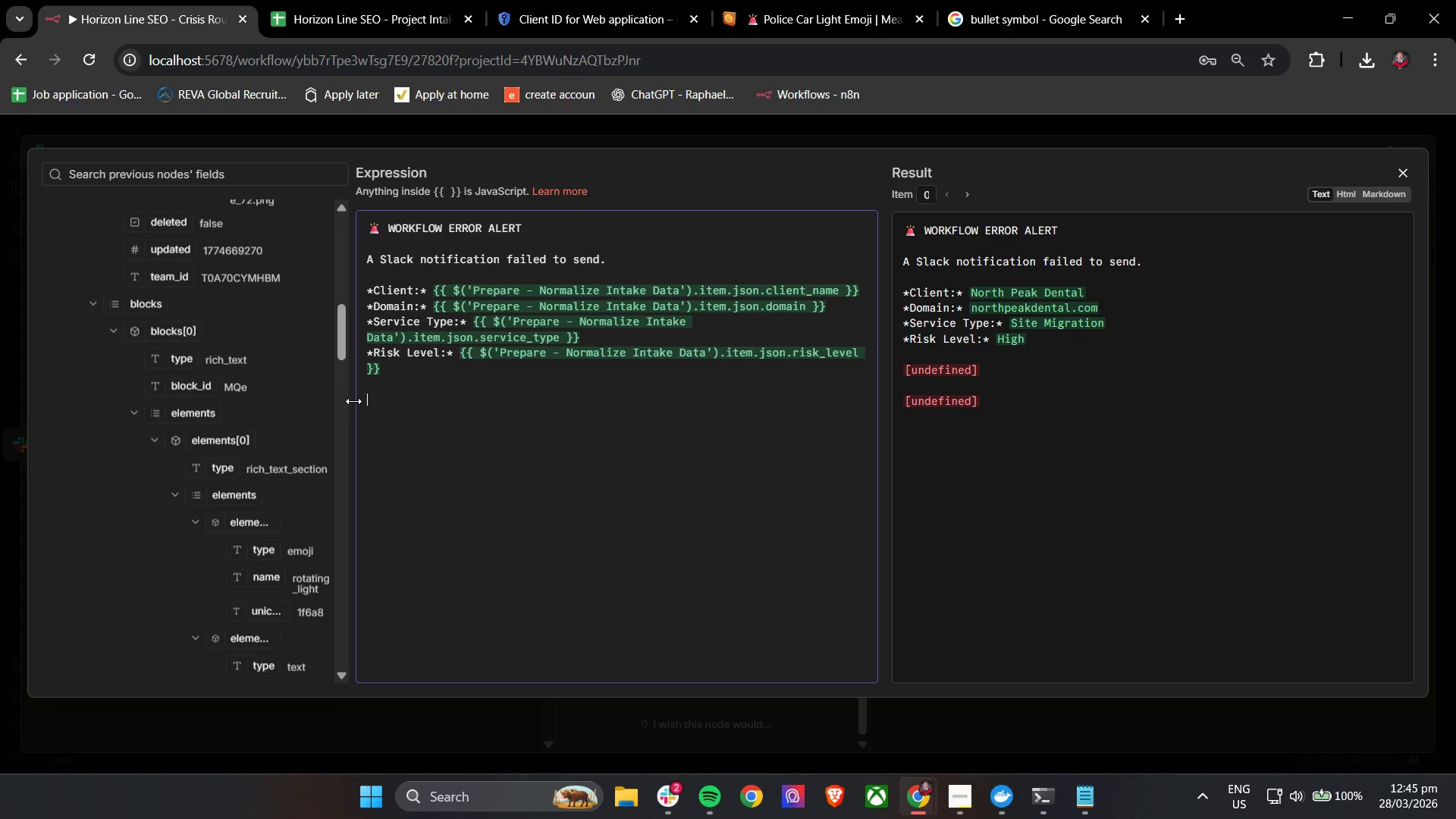 
key(Backspace)
 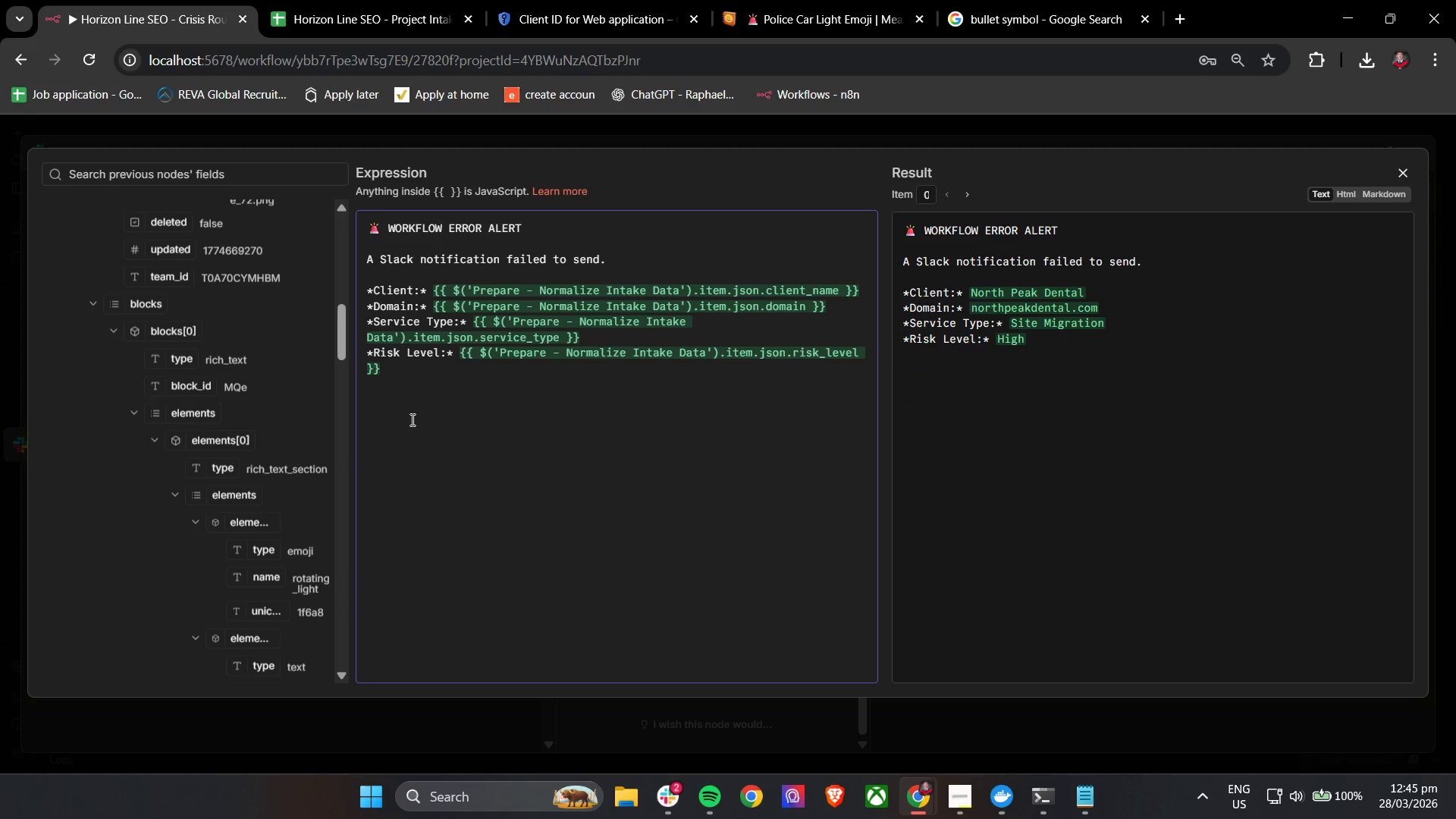 
key(Backspace)
 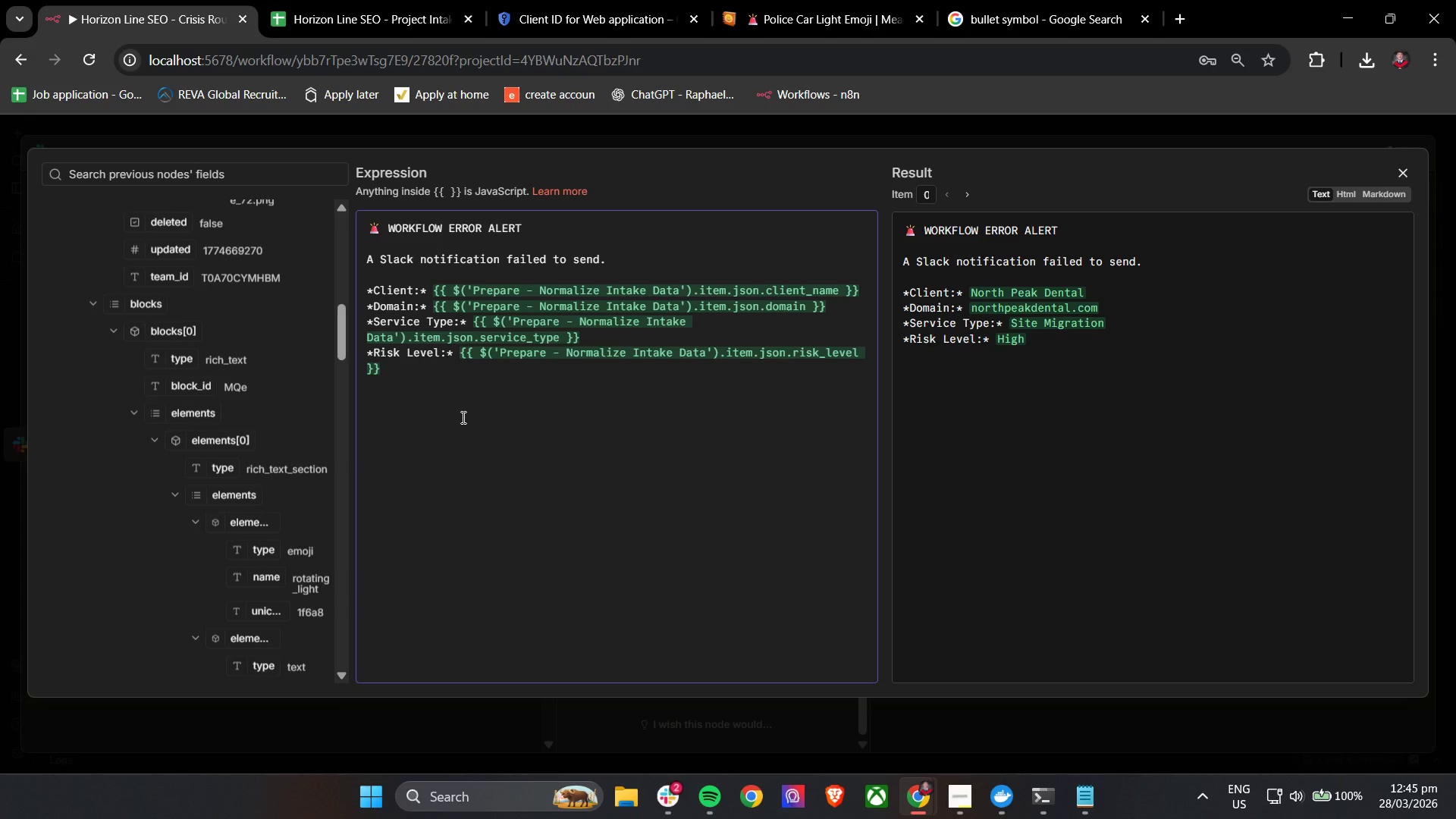 
wait(6.86)
 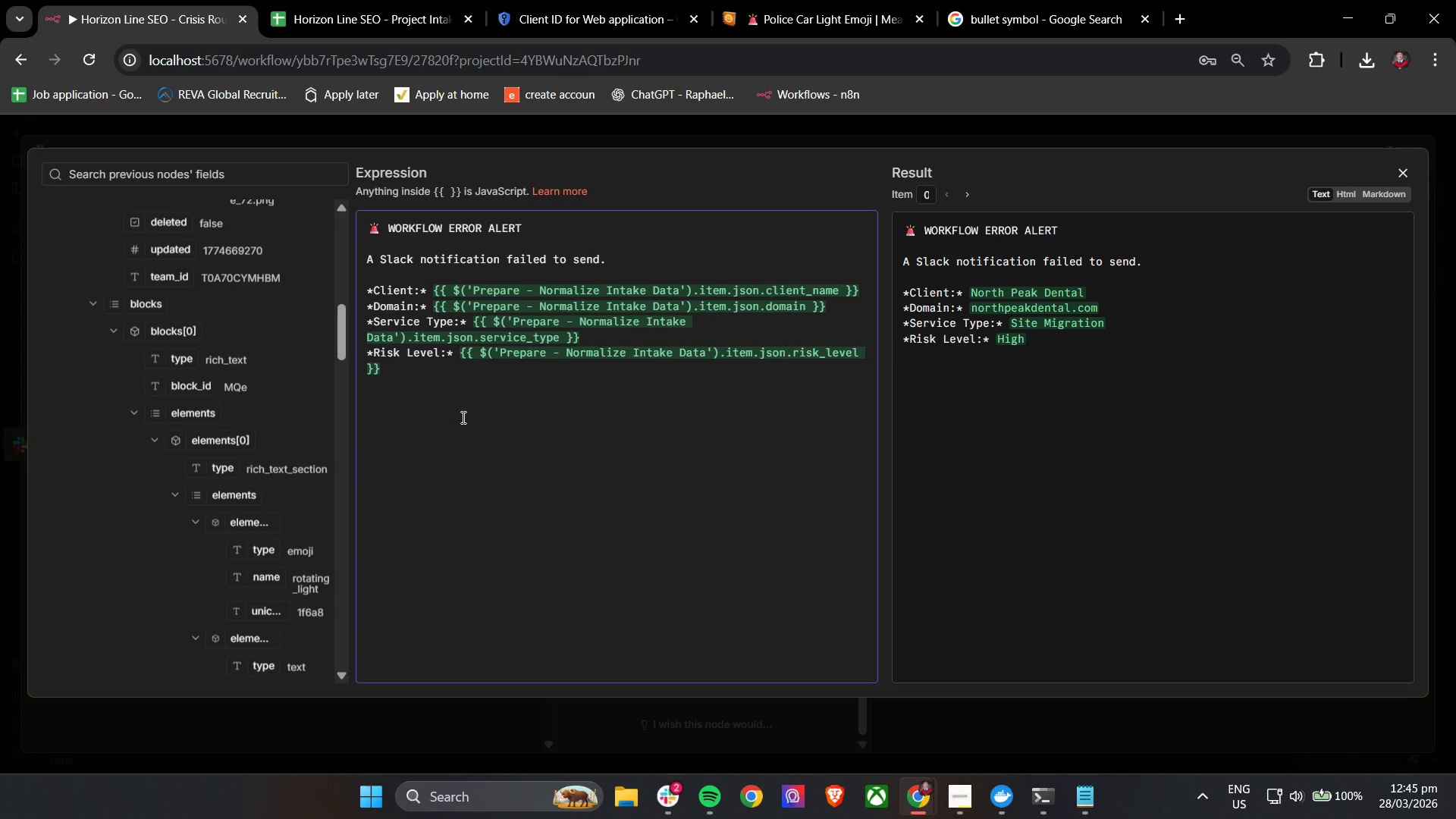 
left_click([654, 391])
 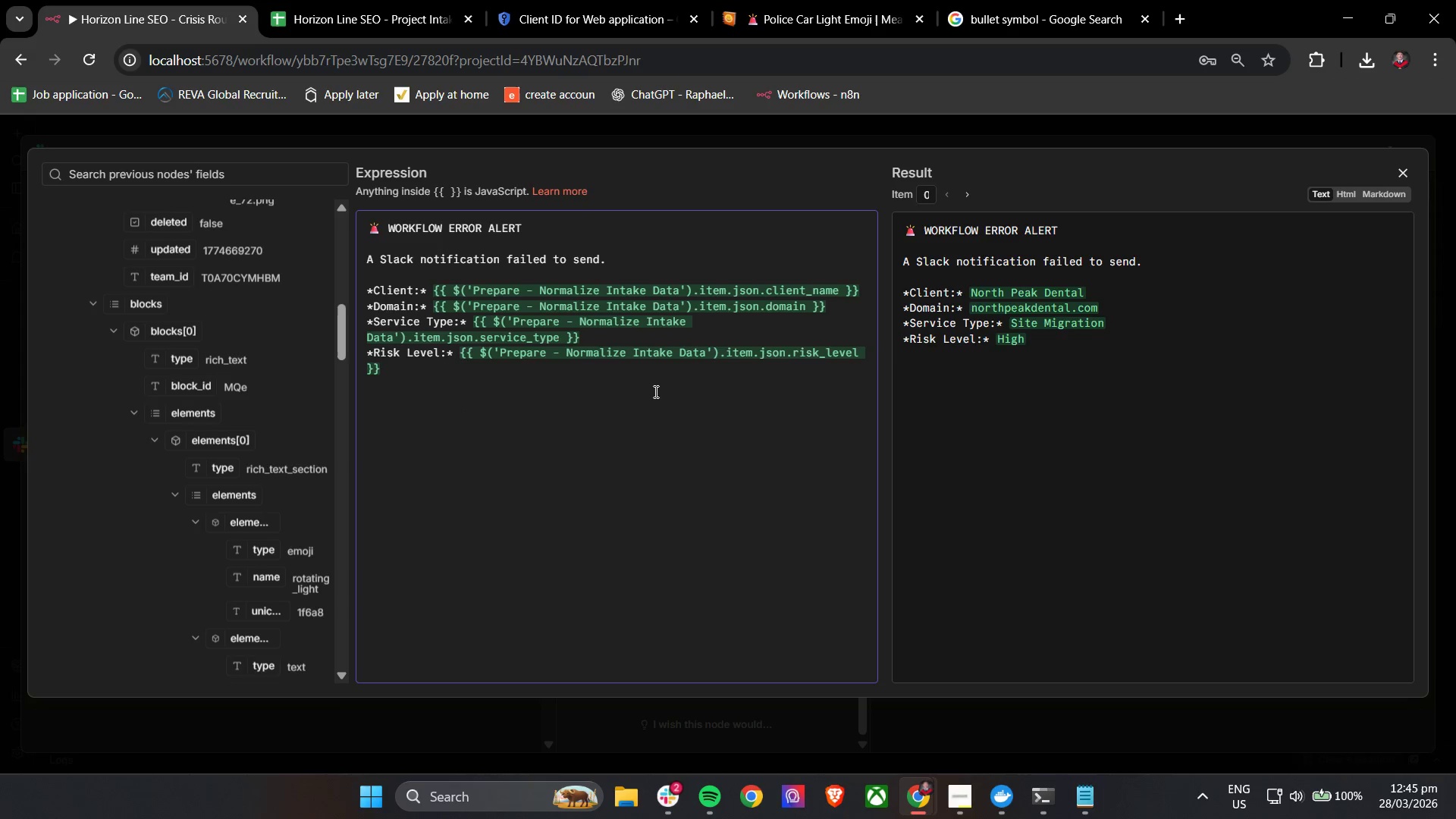 
key(Enter)
 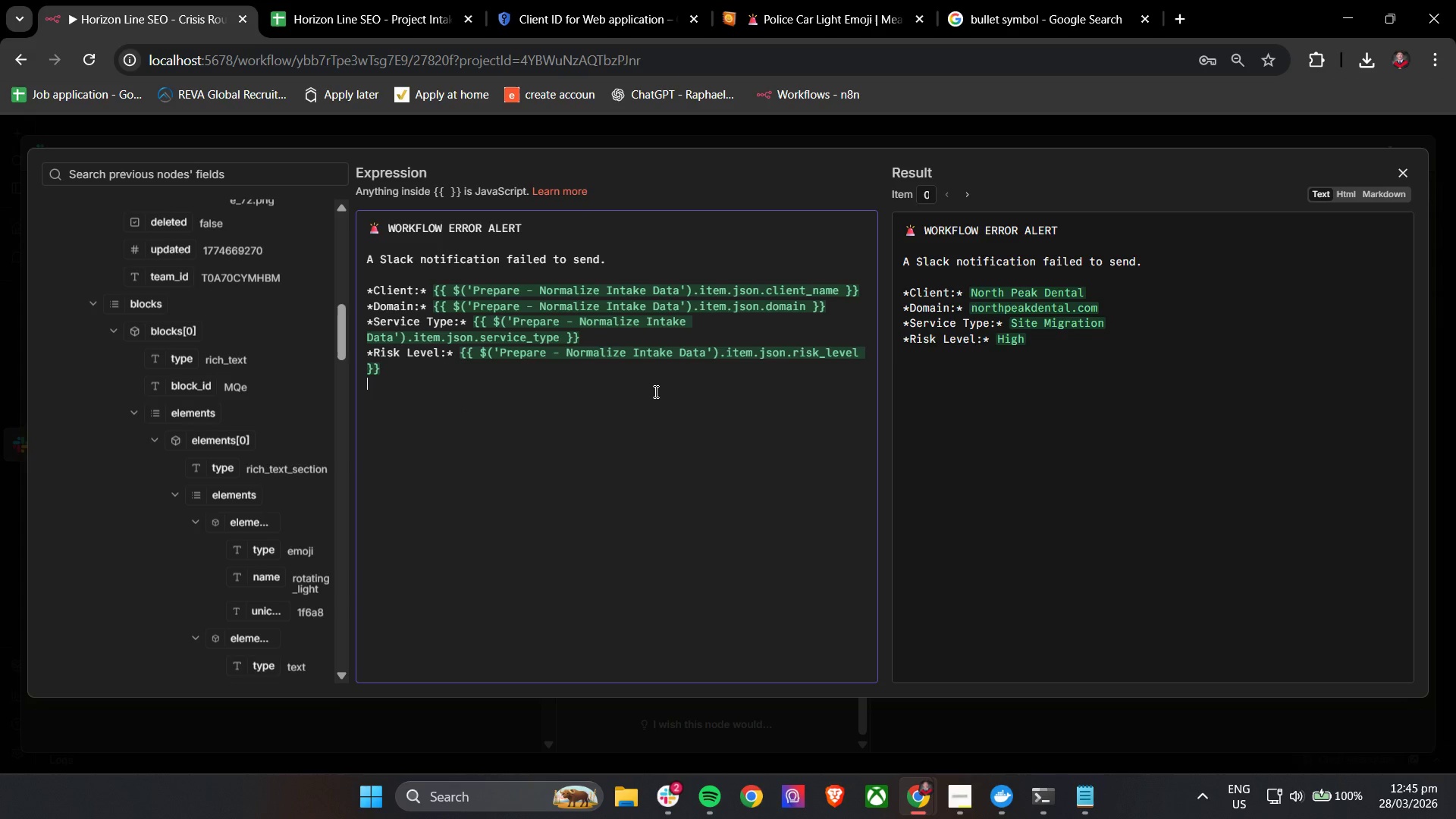 
key(Enter)
 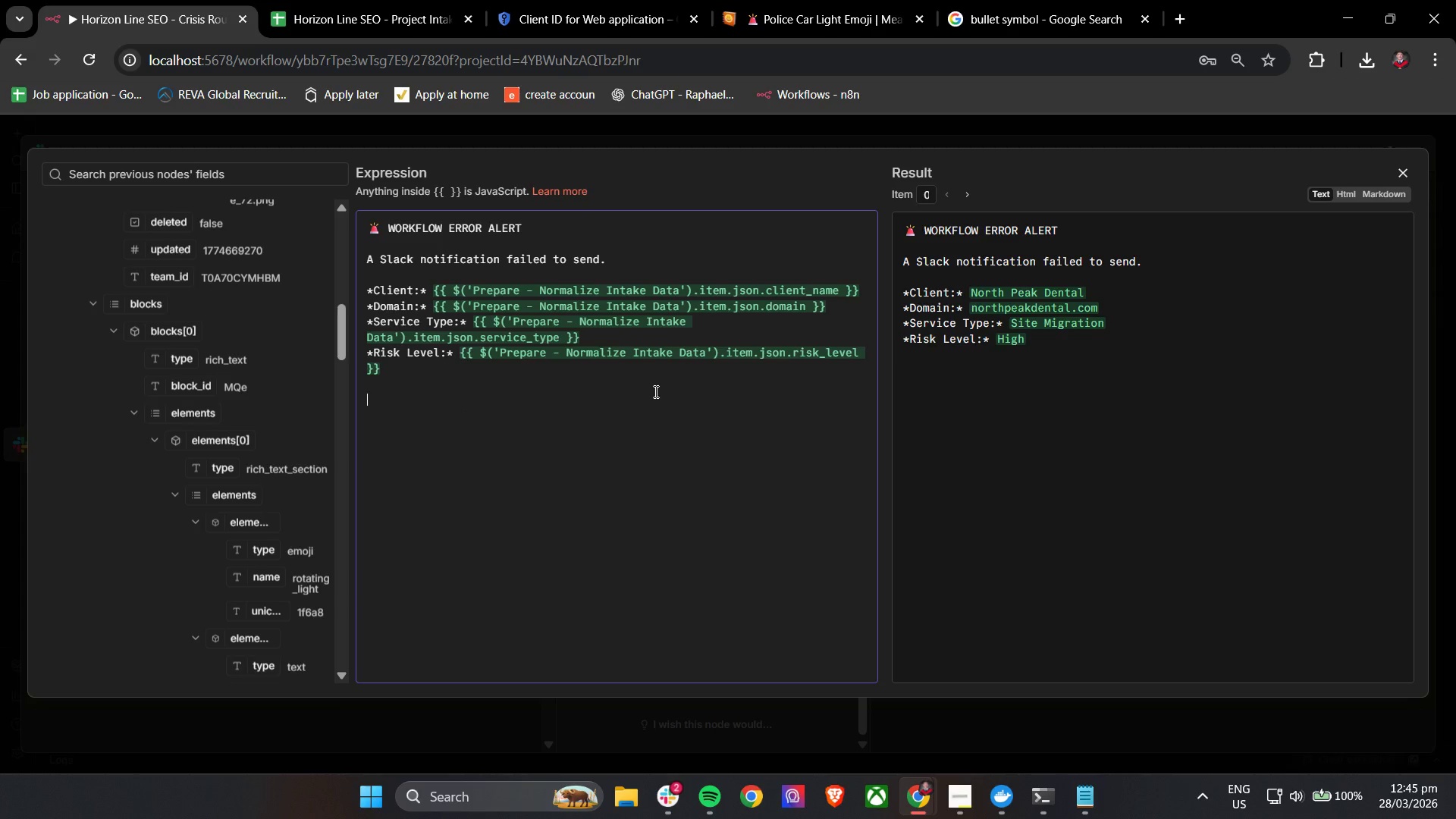 
type(Check n8n execution logs imeedeia)
key(Backspace)
key(Backspace)
key(Backspace)
key(Backspace)
key(Backspace)
key(Backspace)
type(mediately.)
 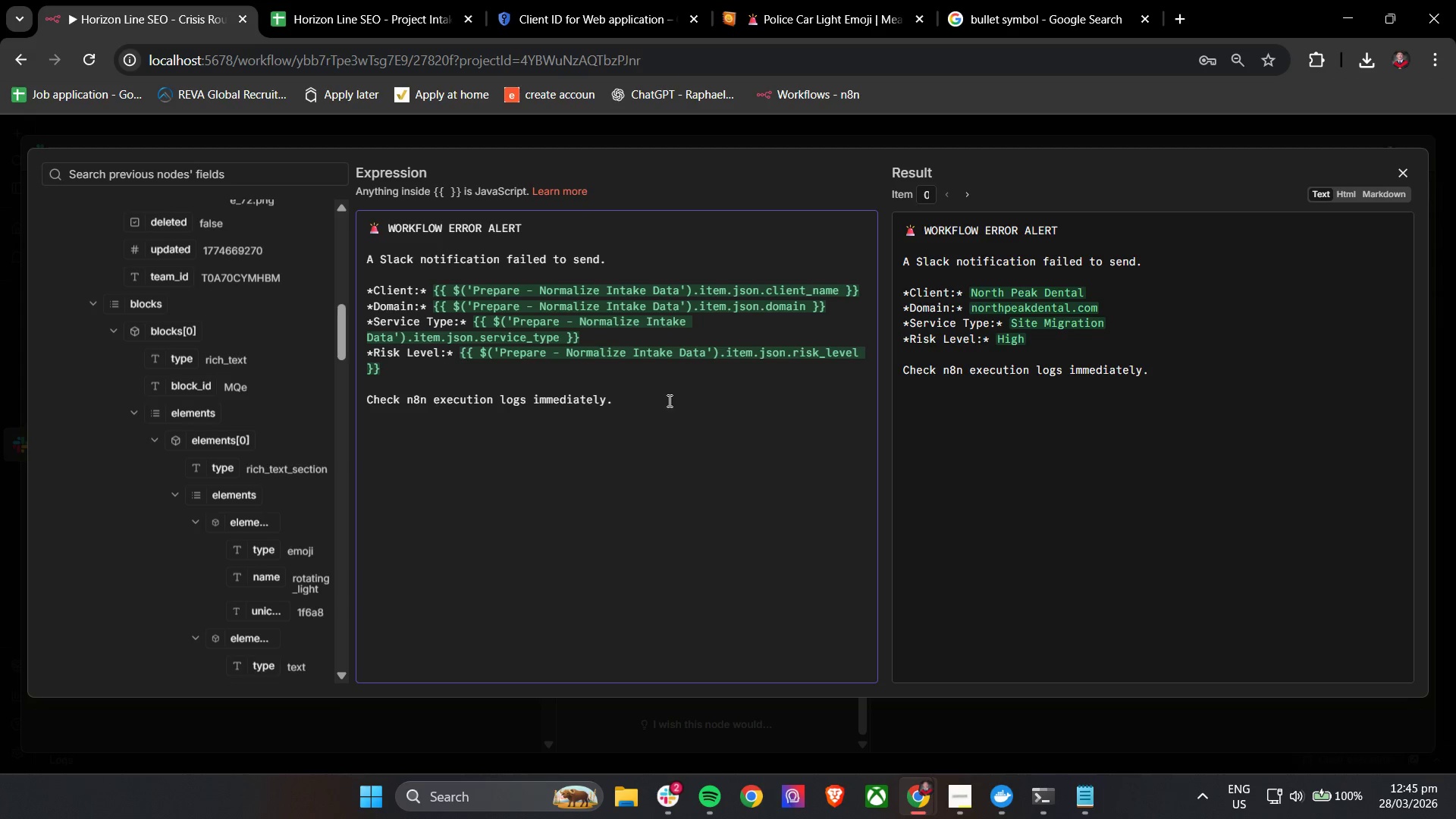 
scroll: coordinate [755, 454], scroll_direction: up, amount: 1.0
 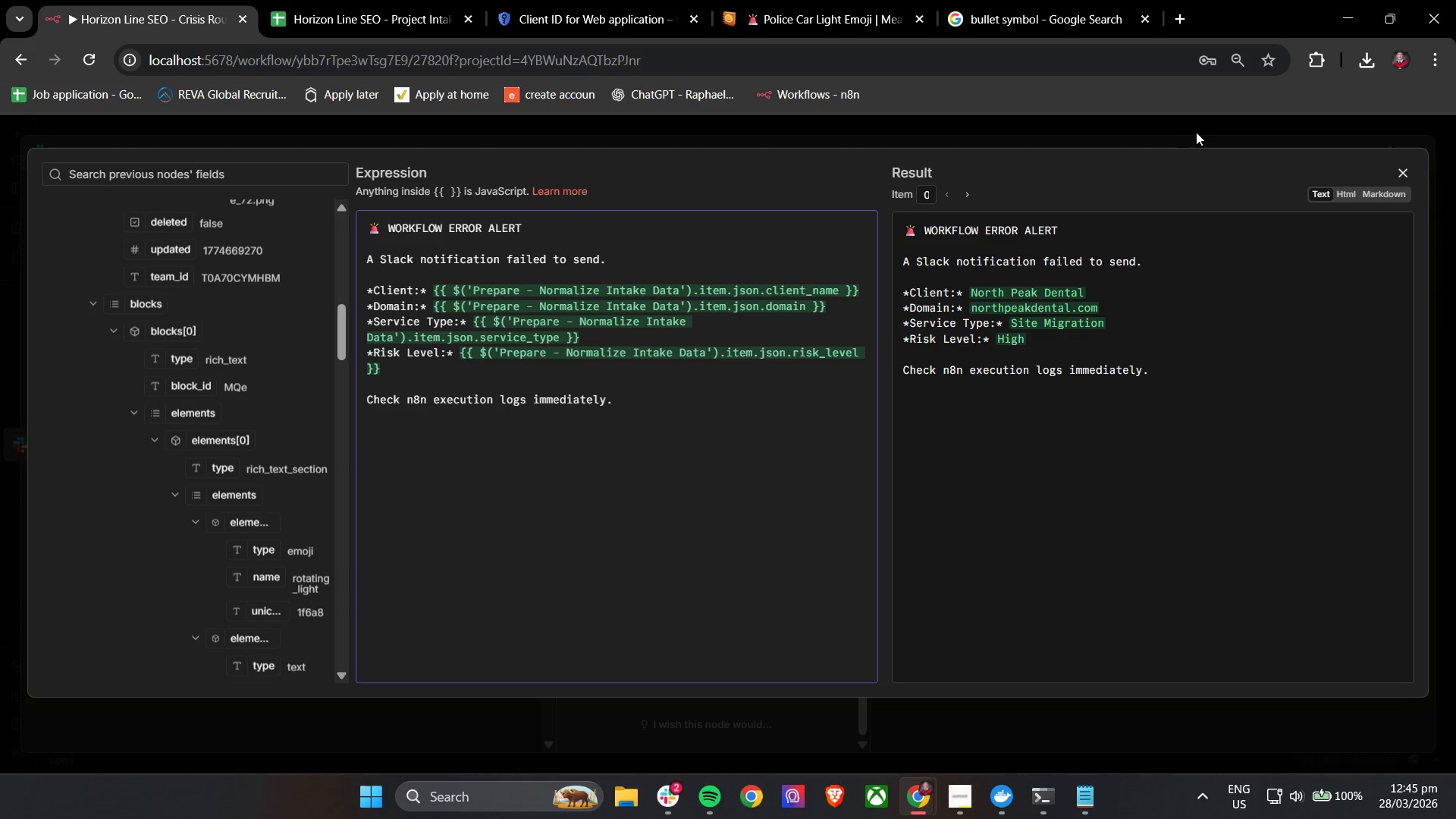 
left_click([1283, 130])
 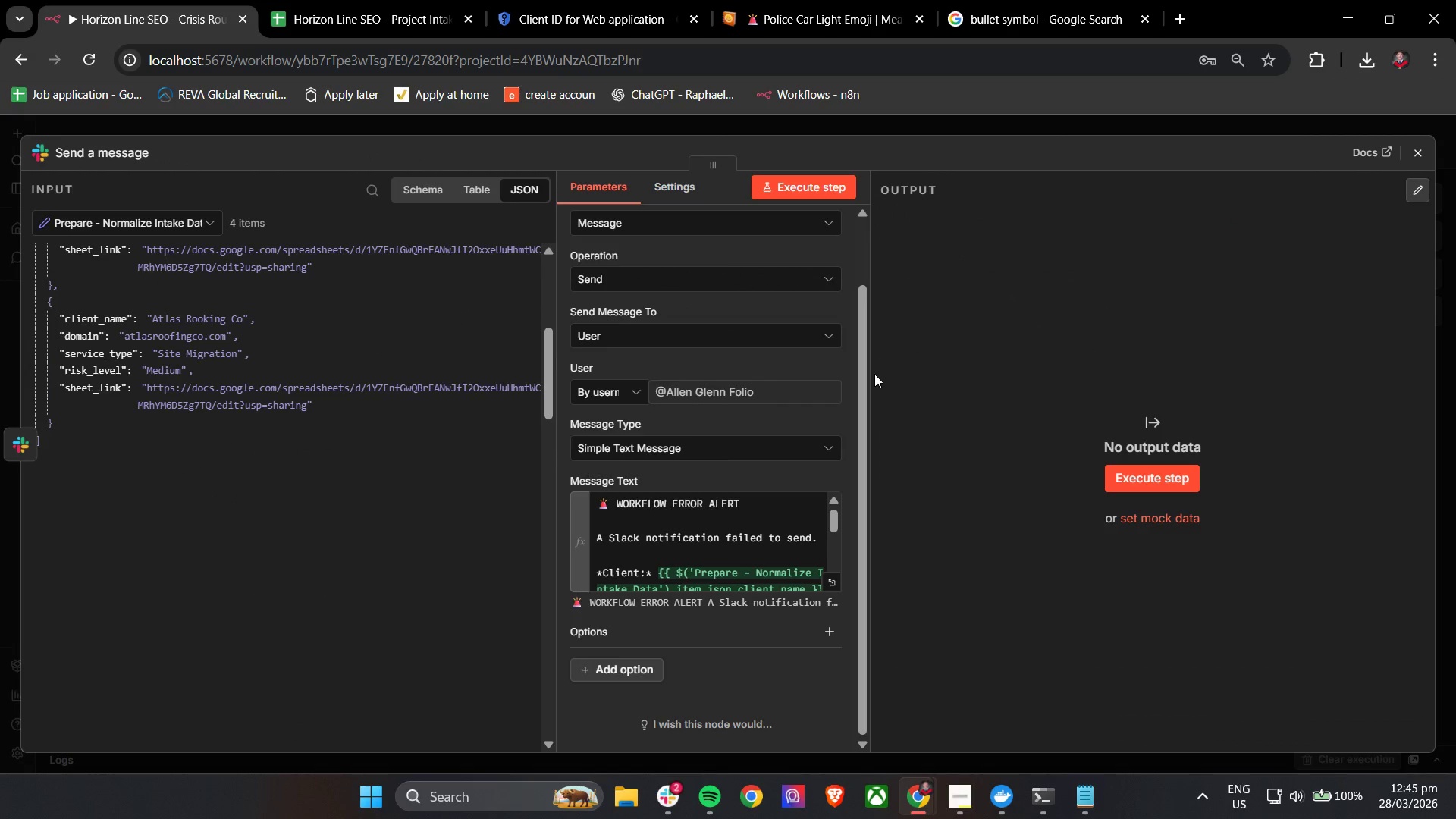 
hold_key(key=ControlLeft, duration=0.69)
scroll: coordinate [766, 381], scroll_direction: down, amount: 1.0
 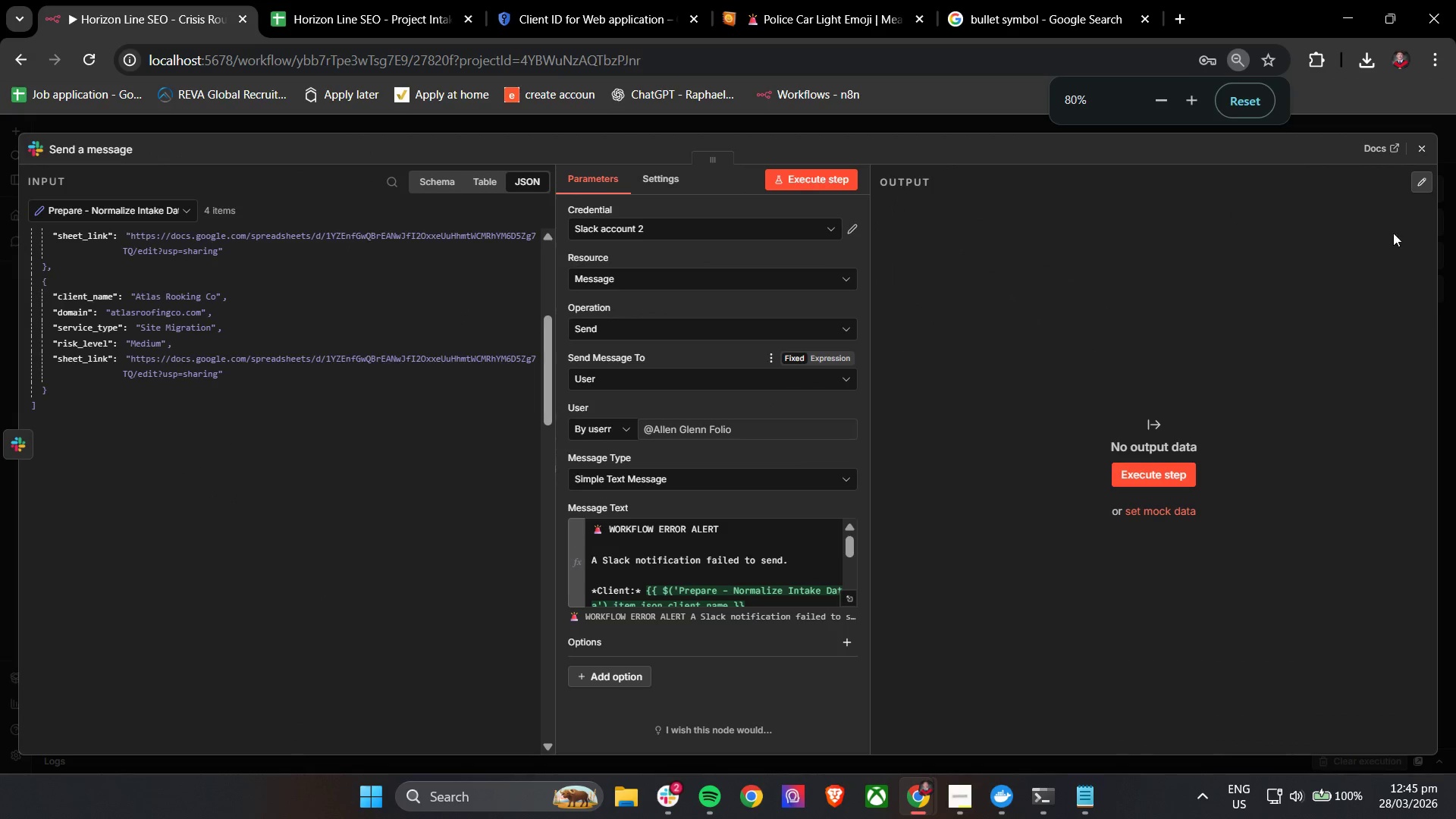 
hold_key(key=ControlLeft, duration=1.14)
scroll: coordinate [1128, 268], scroll_direction: up, amount: 1.0
 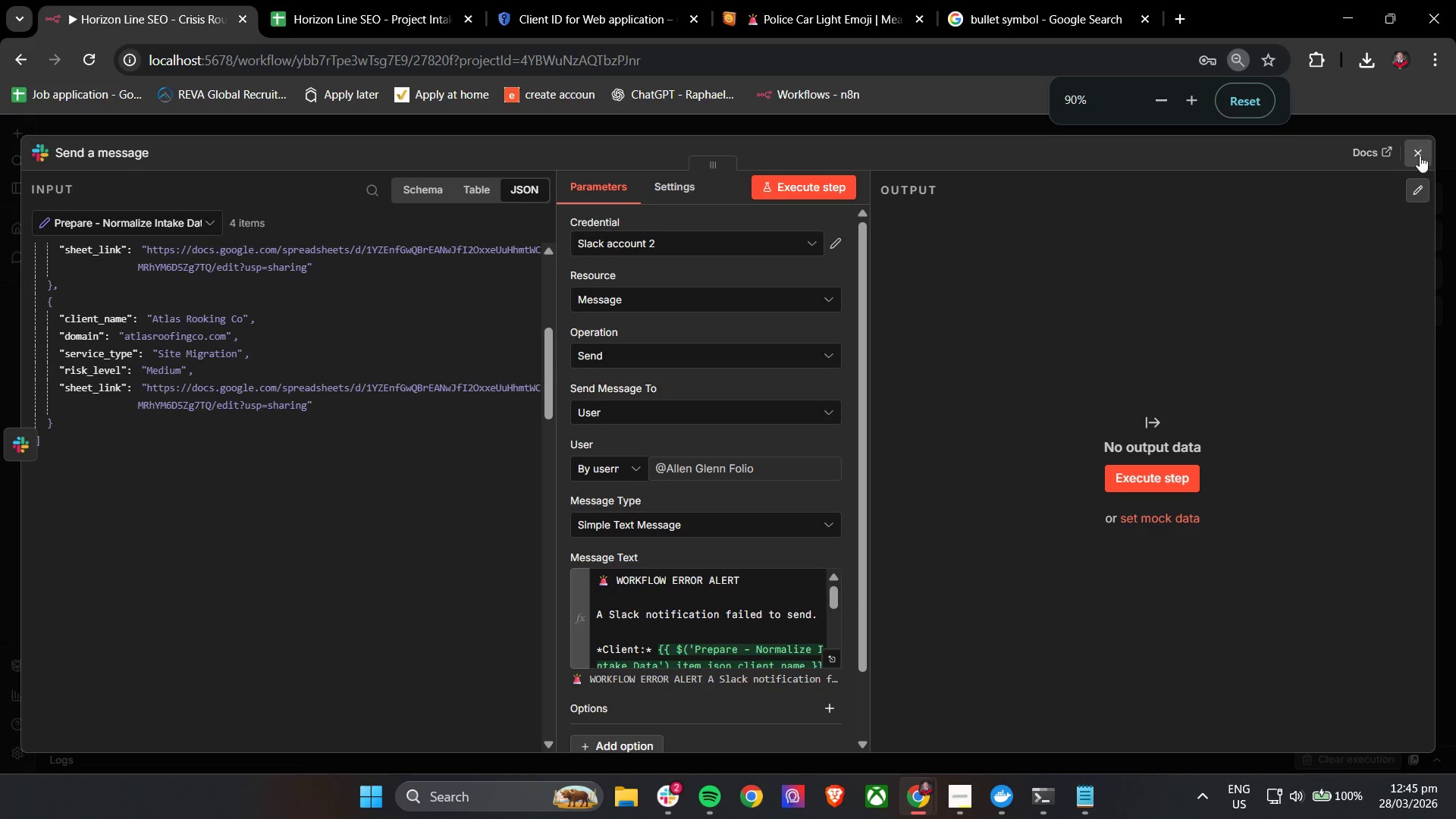 
left_click([1416, 148])
 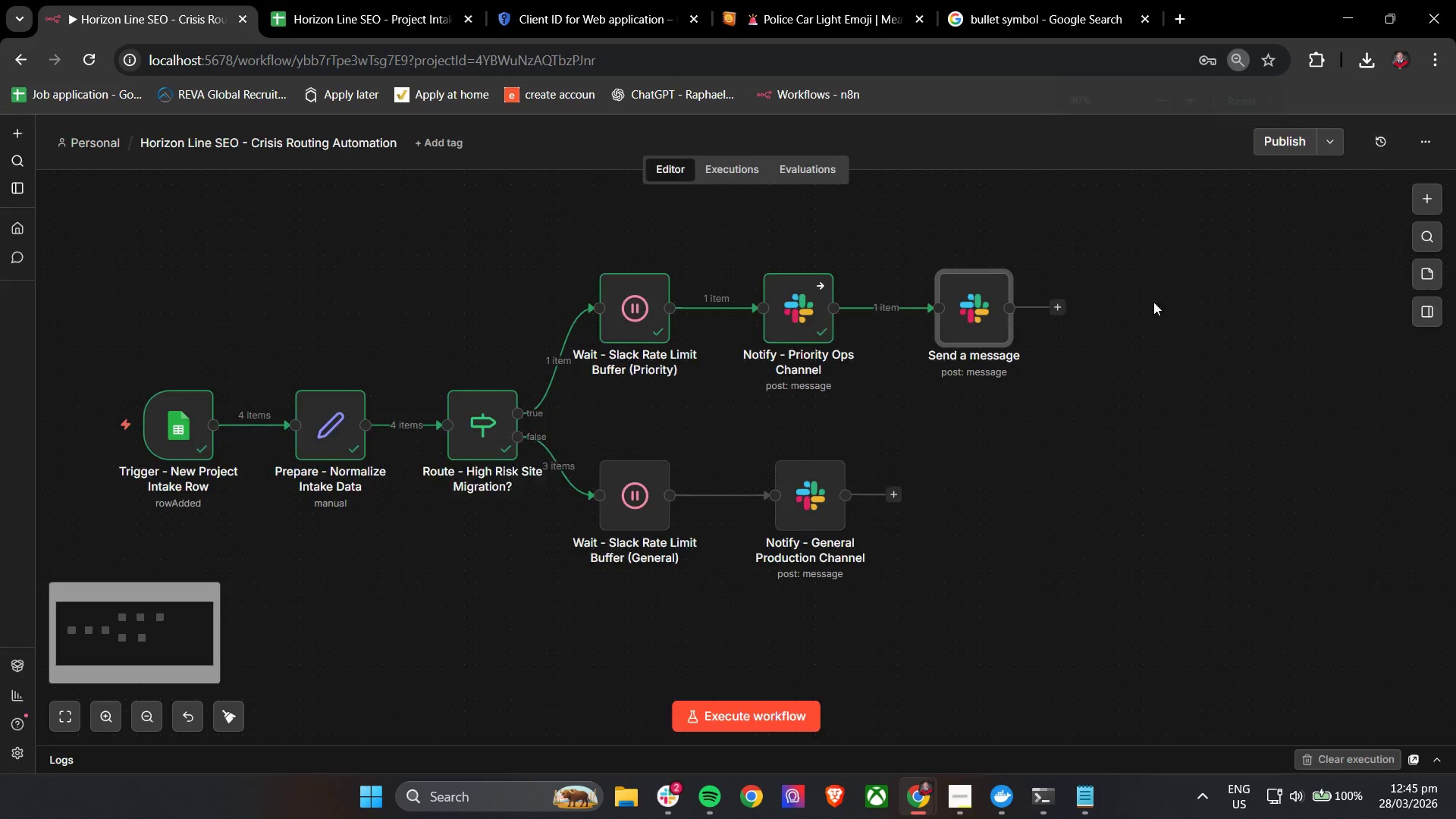 
hold_key(key=ControlLeft, duration=0.58)
left_click_drag(start_coordinate=[1128, 361], to_coordinate=[1053, 366])
 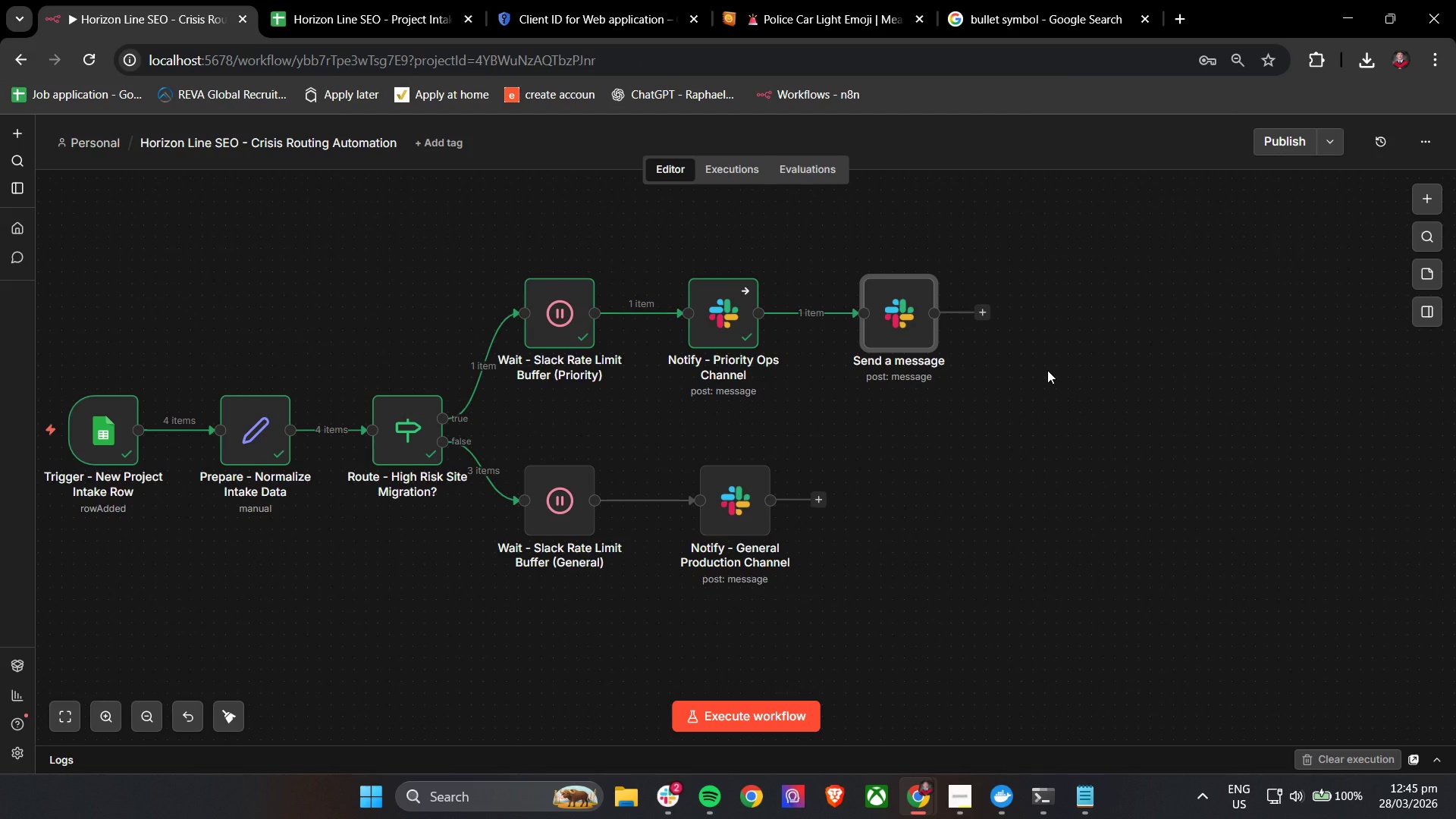 
wait(5.95)
 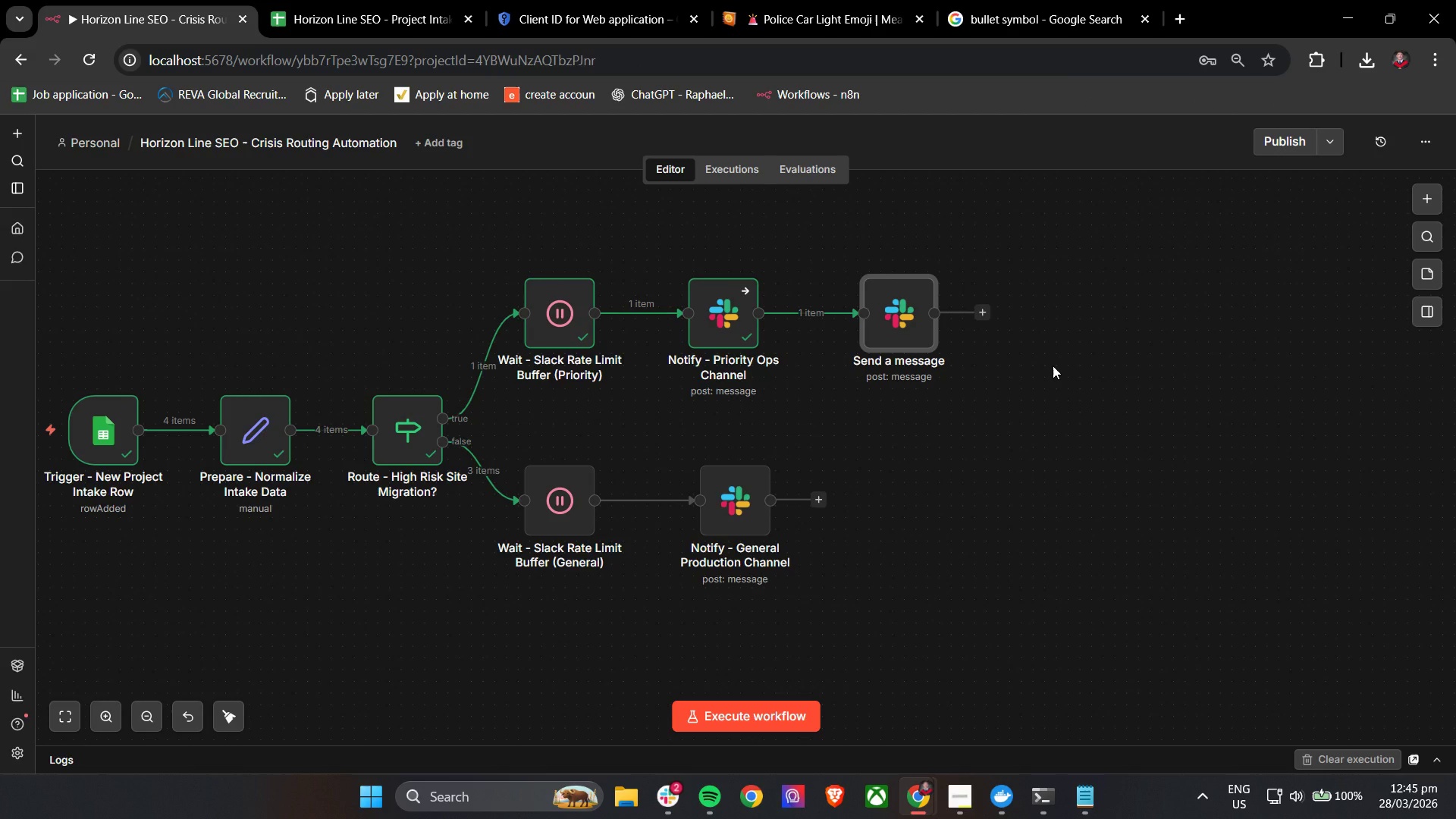 
double_click([904, 332])
 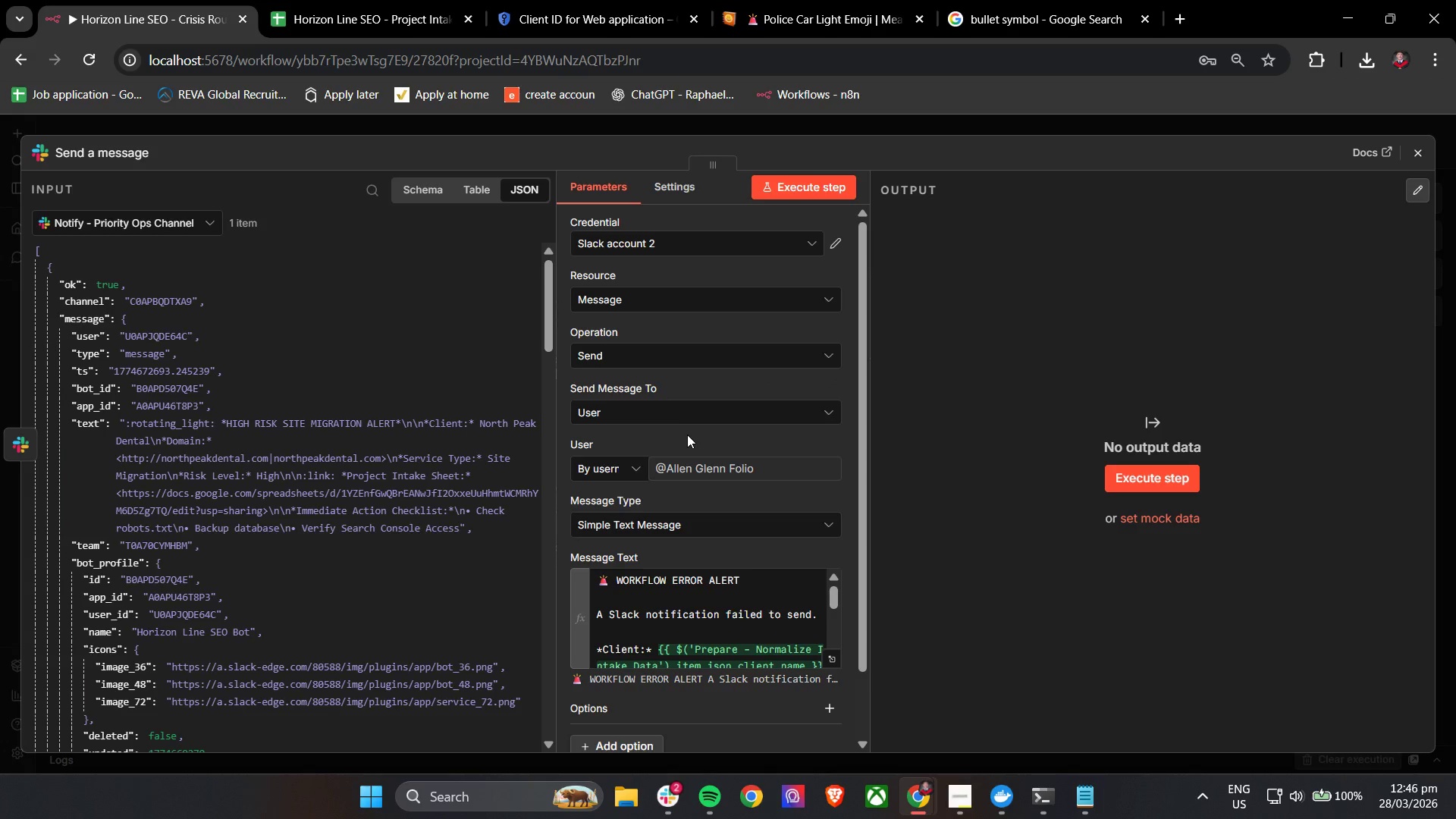 
left_click([796, 190])
 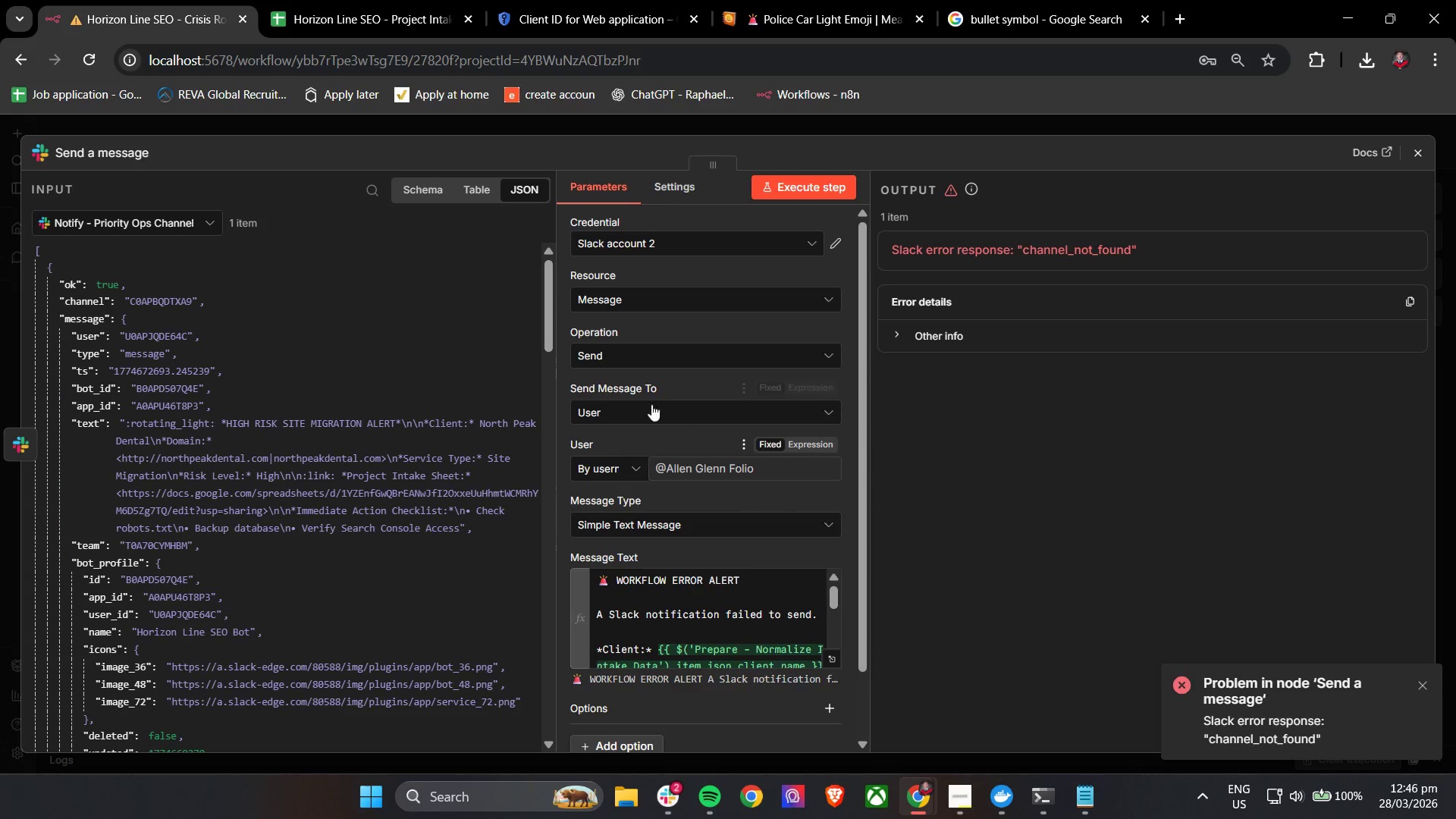 
wait(5.36)
 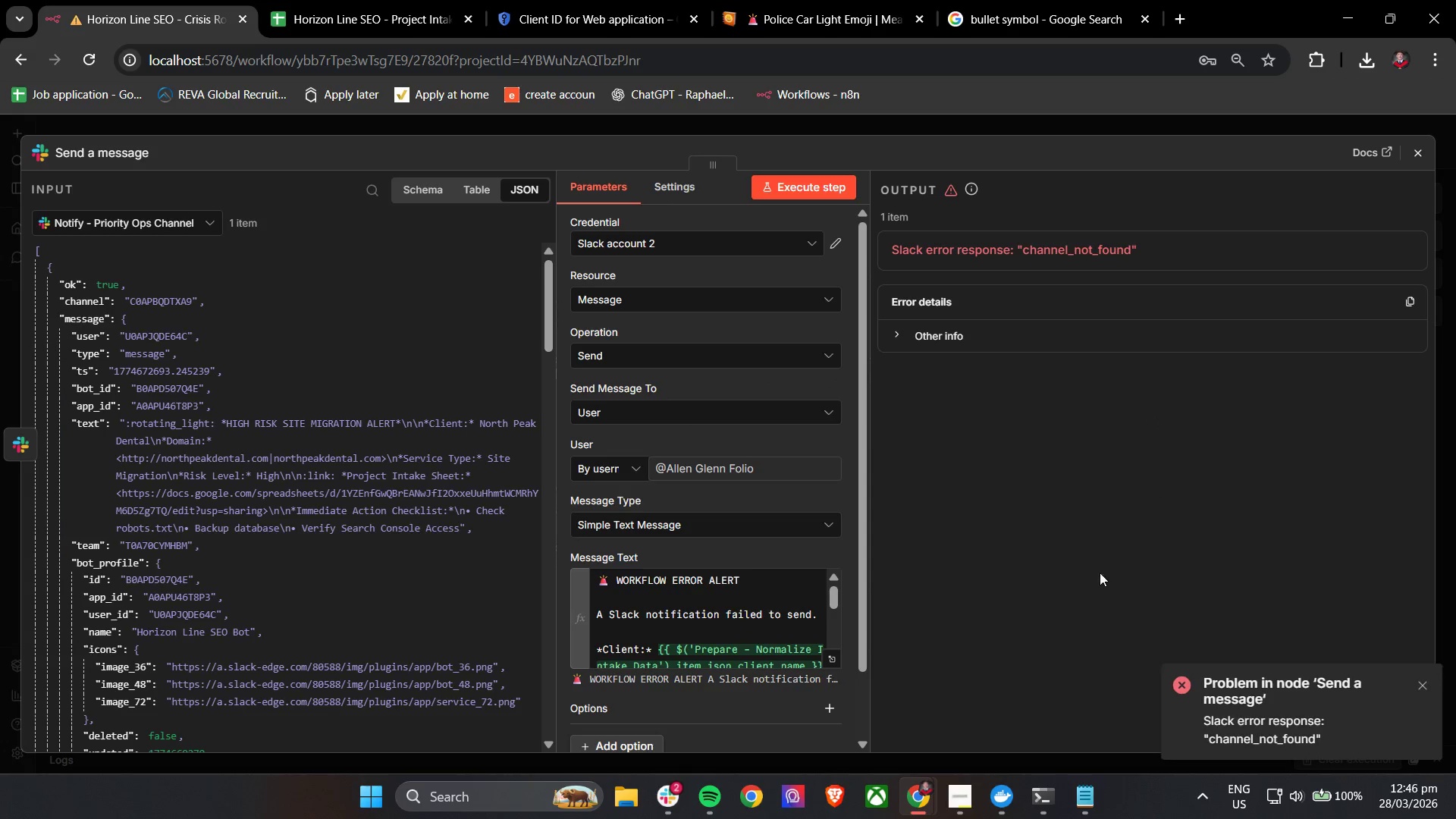 
left_click([630, 469])
 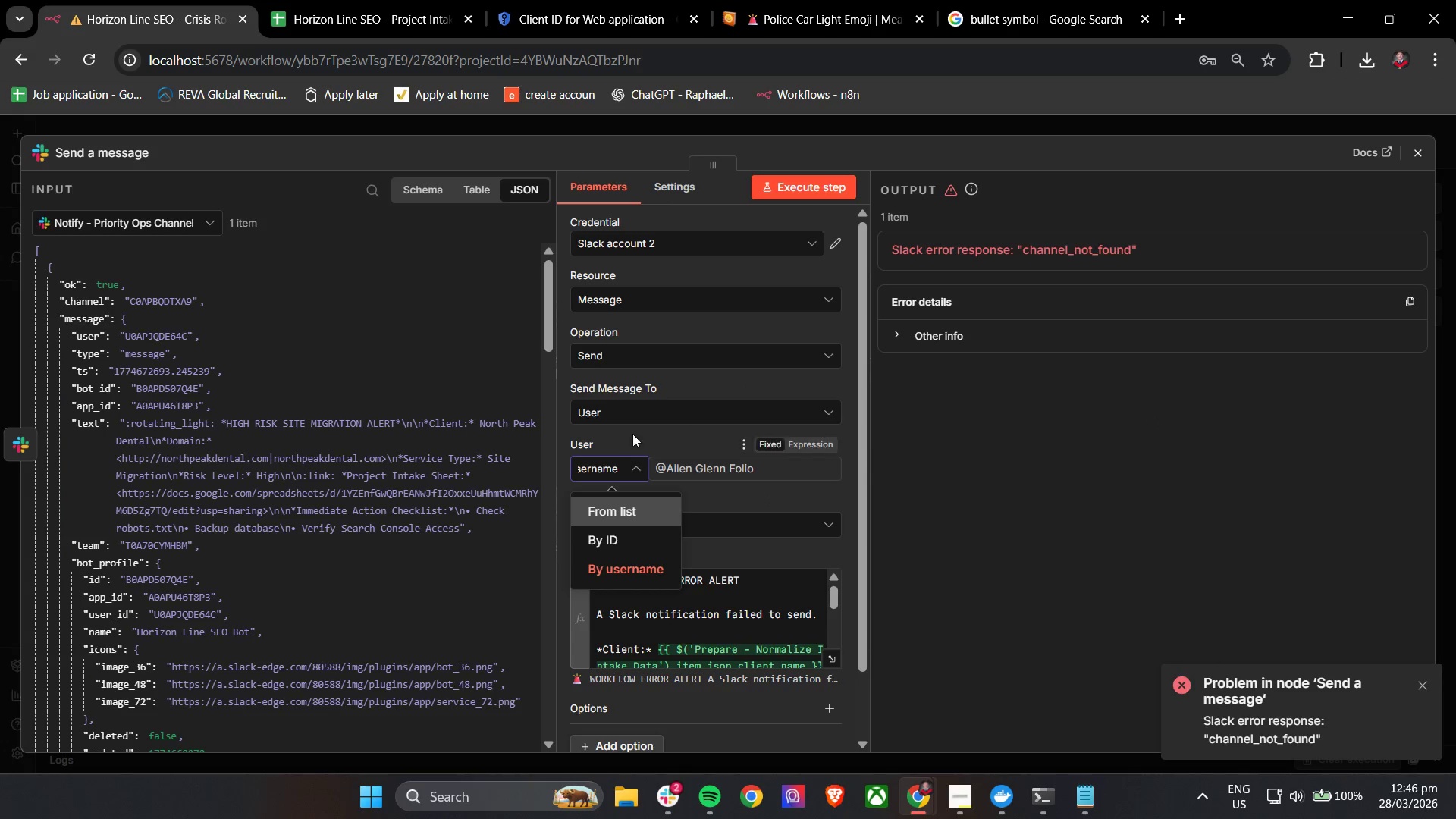 
double_click([636, 408])
 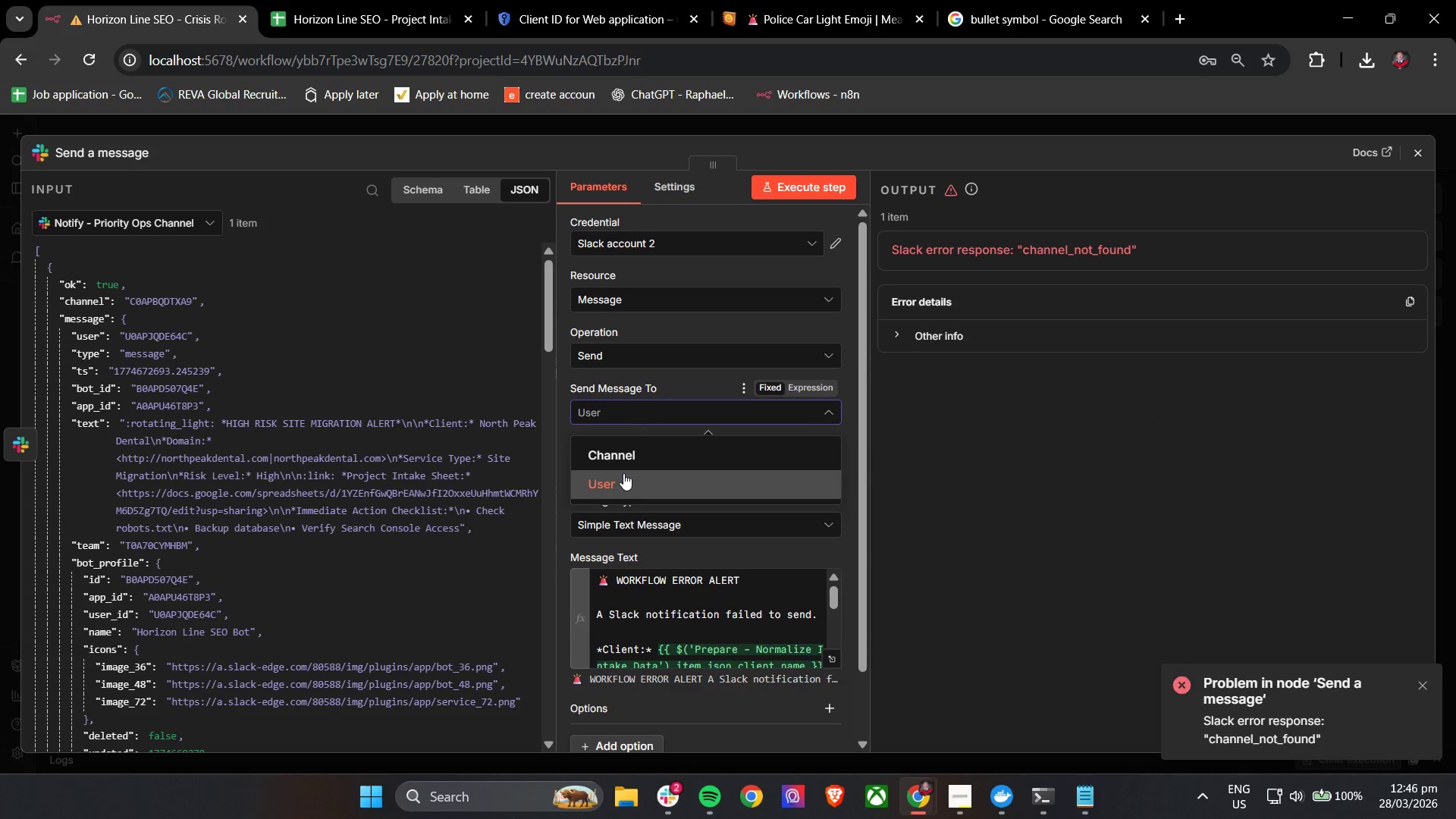 
left_click([620, 480])
 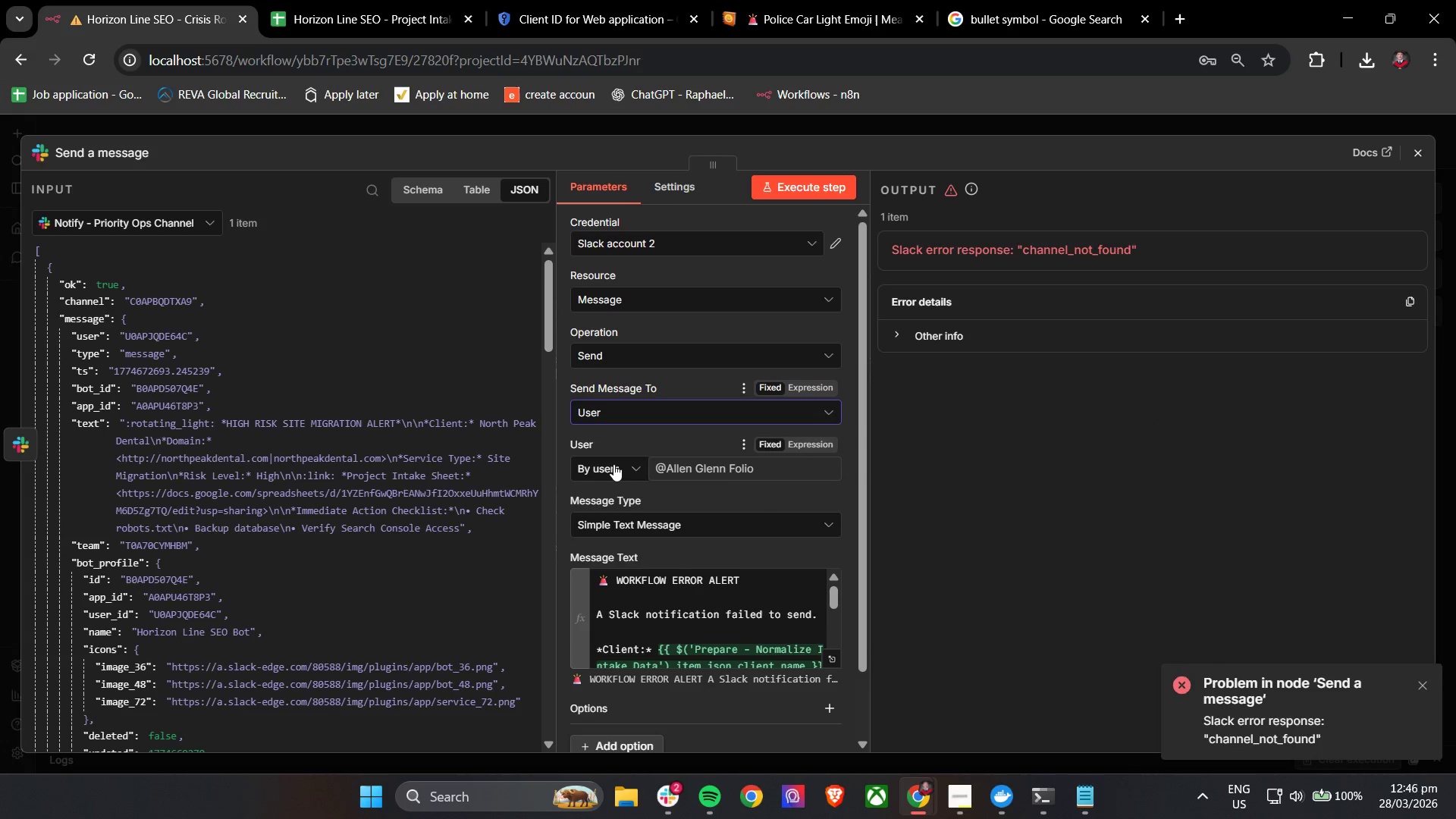 
left_click([613, 464])
 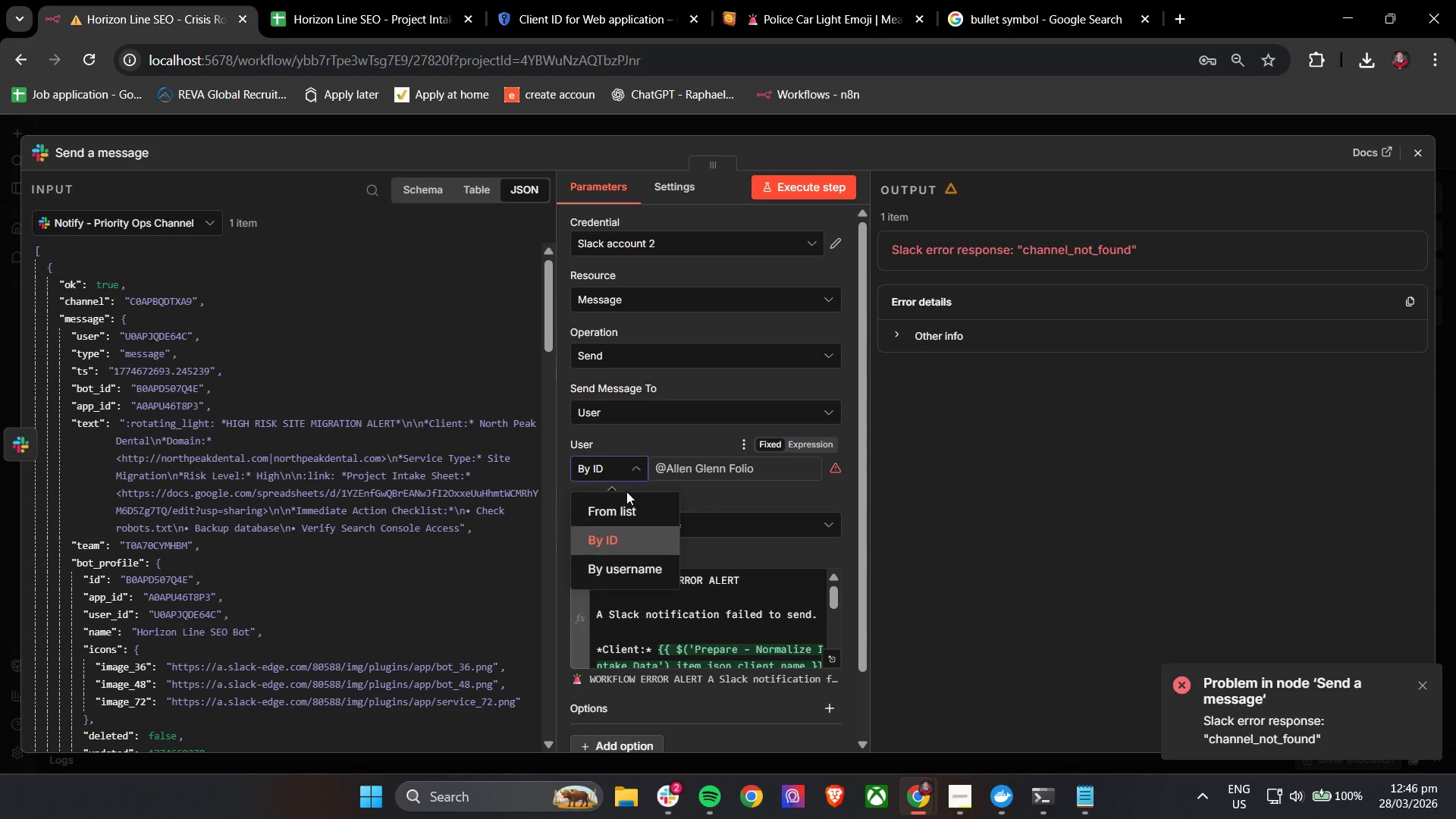 
double_click([710, 469])
 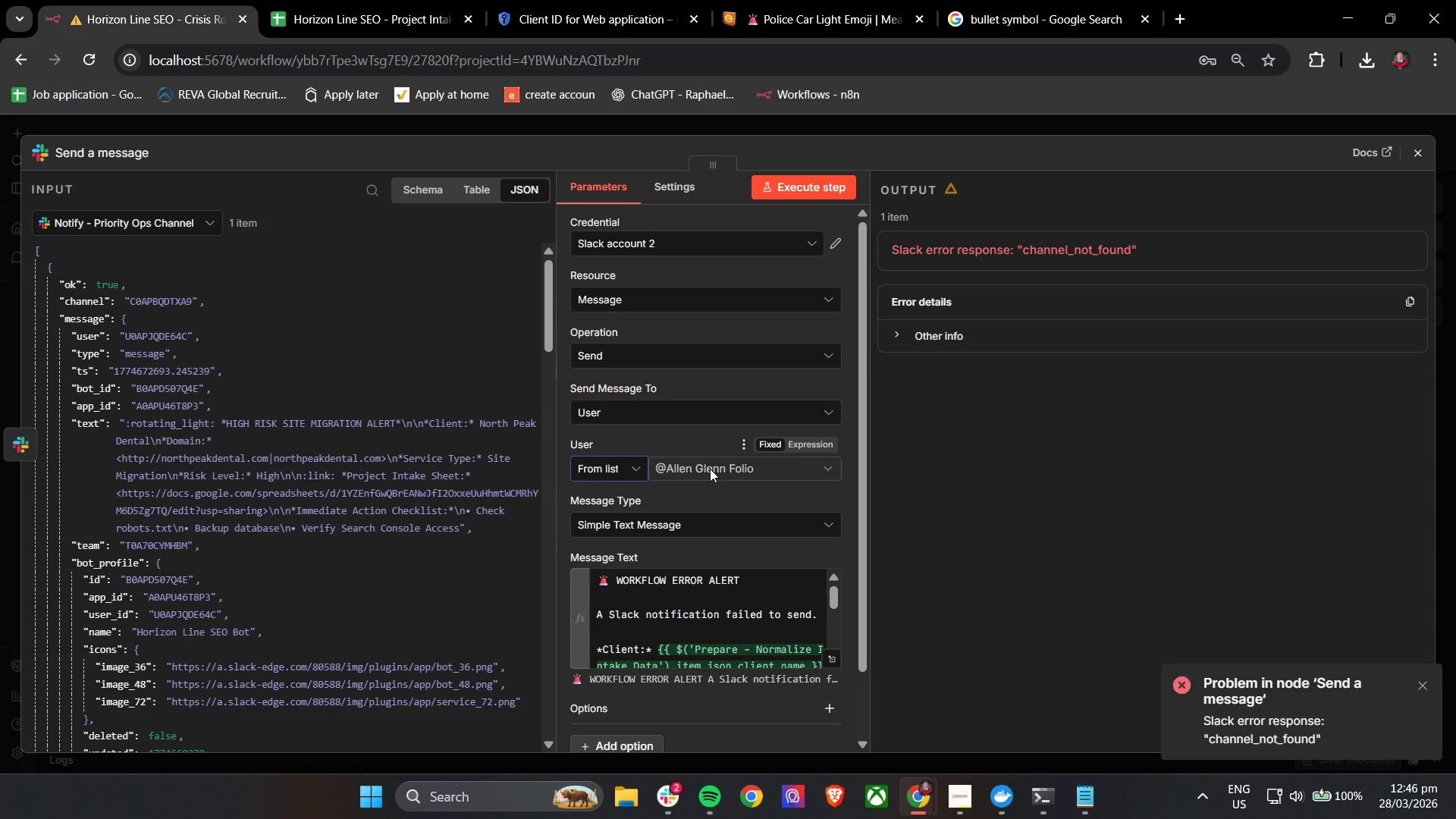 
triple_click([710, 469])
 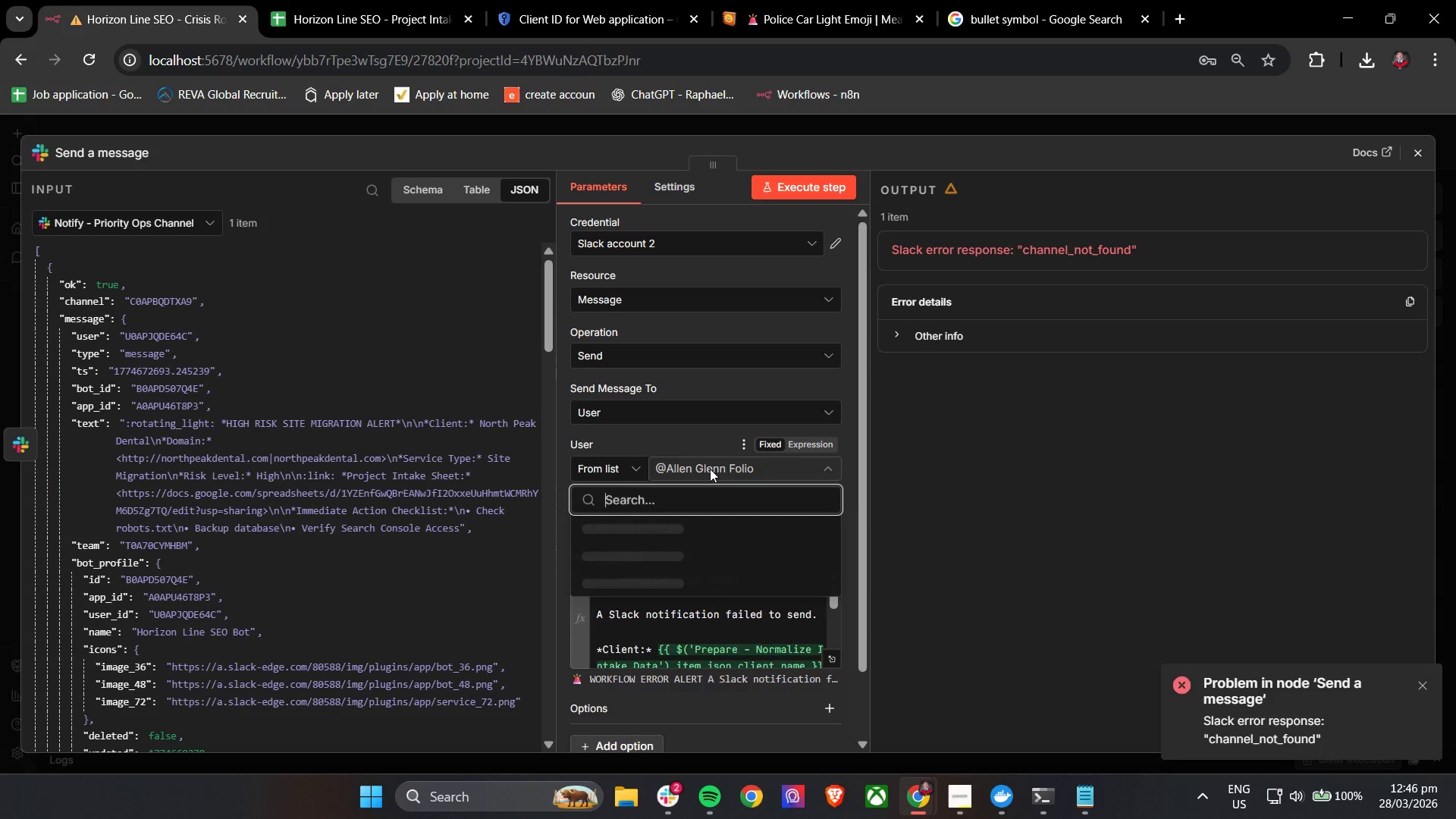 
left_click([710, 469])
 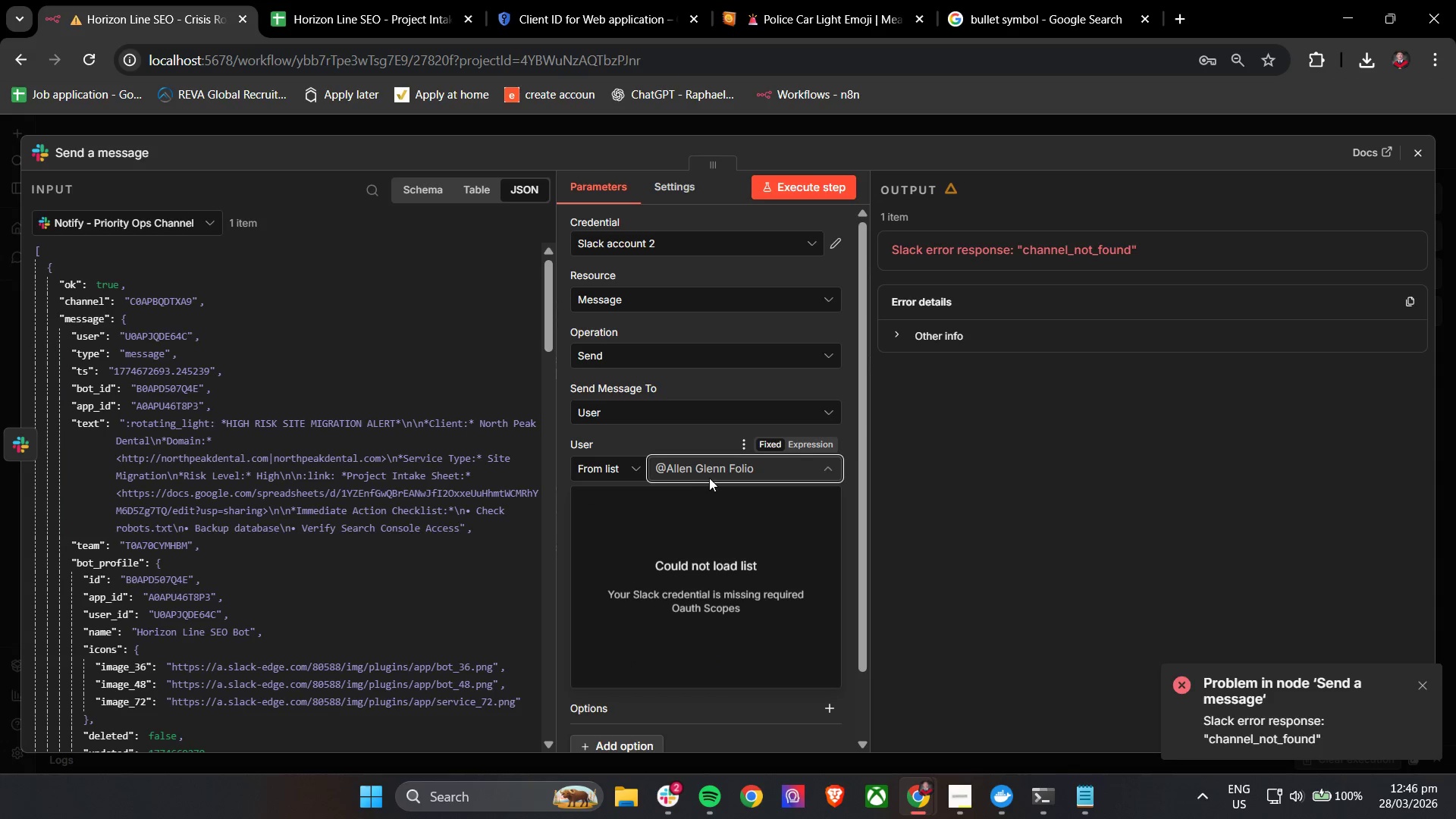 
left_click([630, 472])
 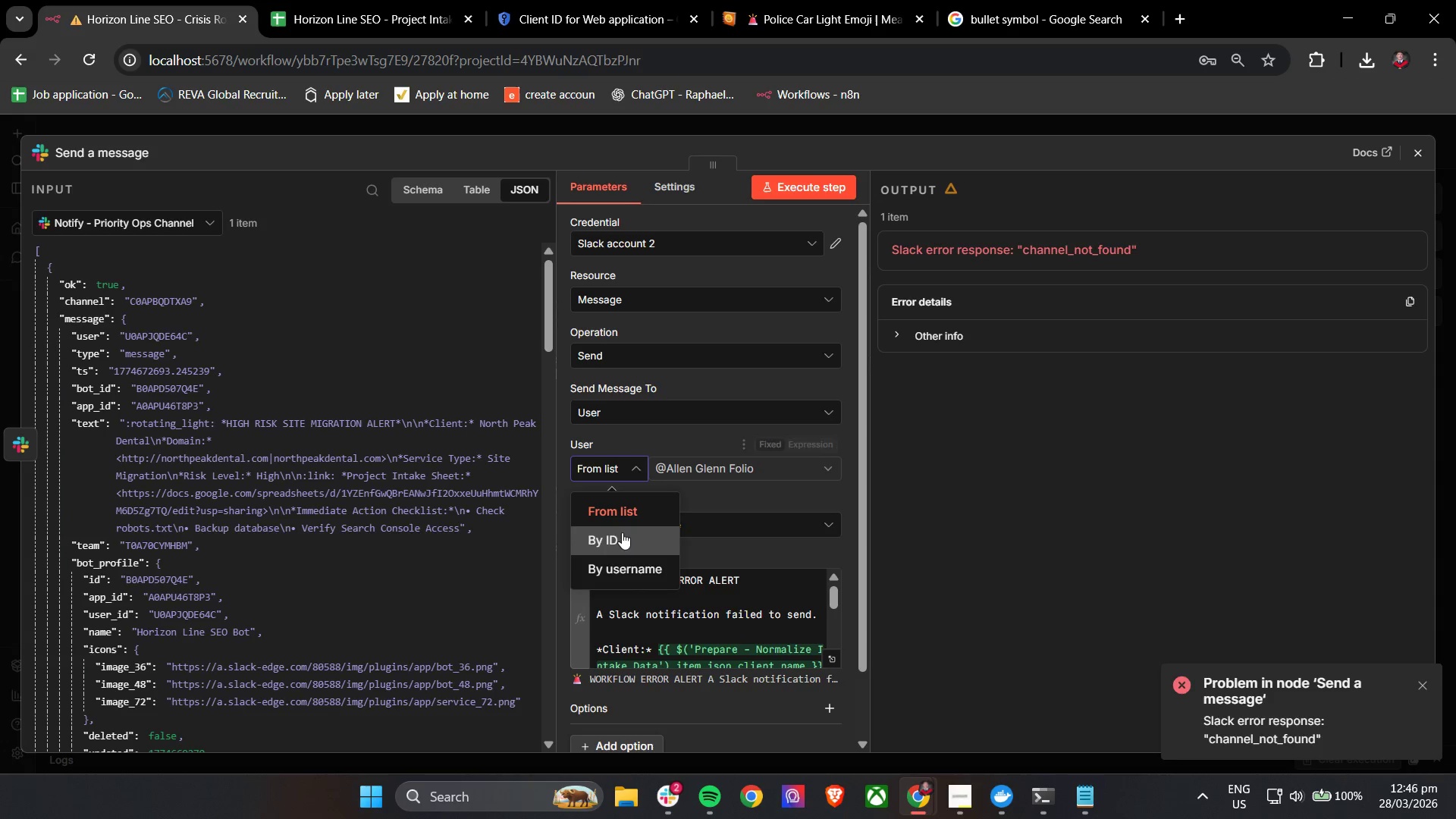 
left_click([621, 534])
 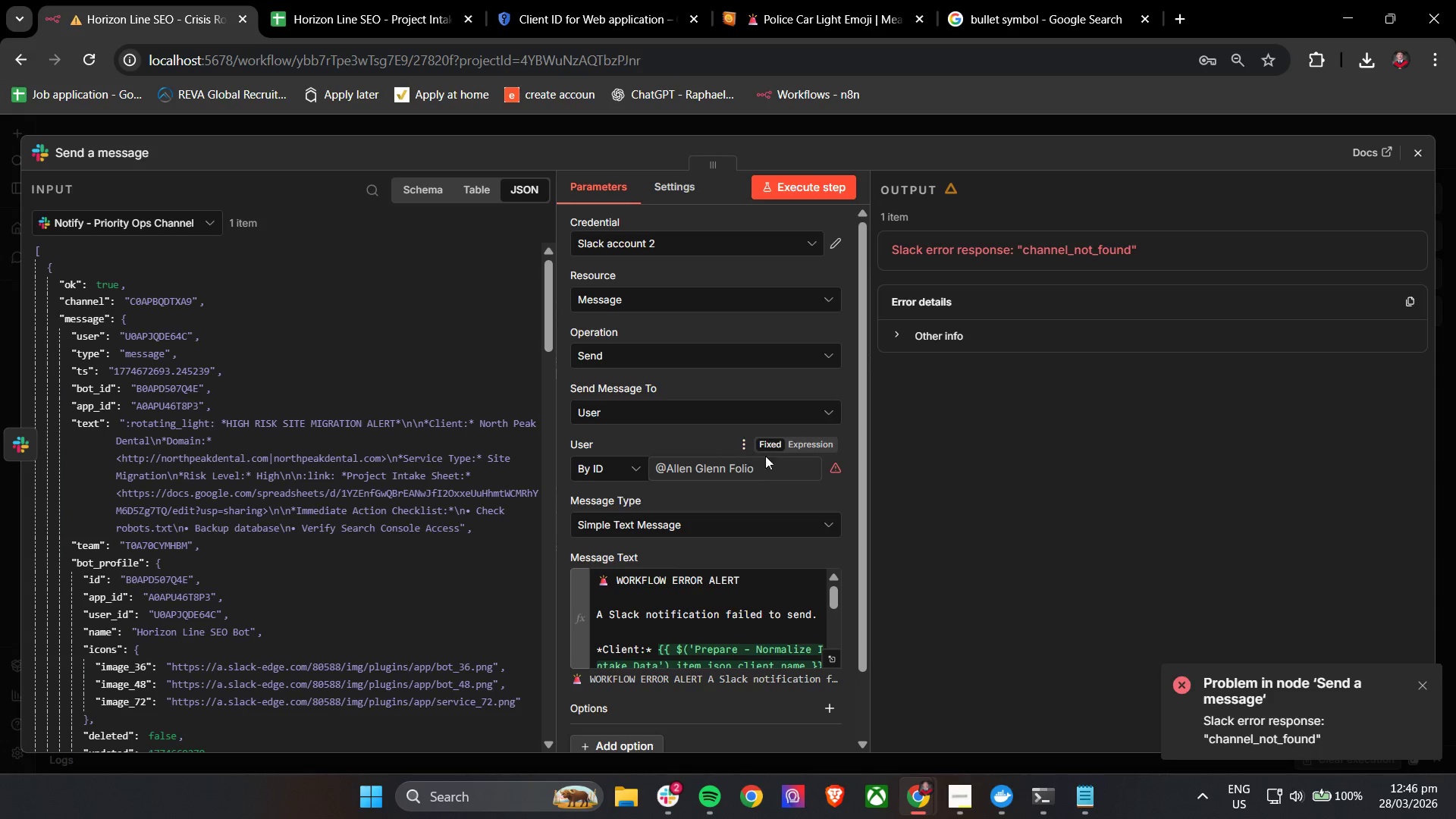 
left_click_drag(start_coordinate=[764, 466], to_coordinate=[626, 466])
 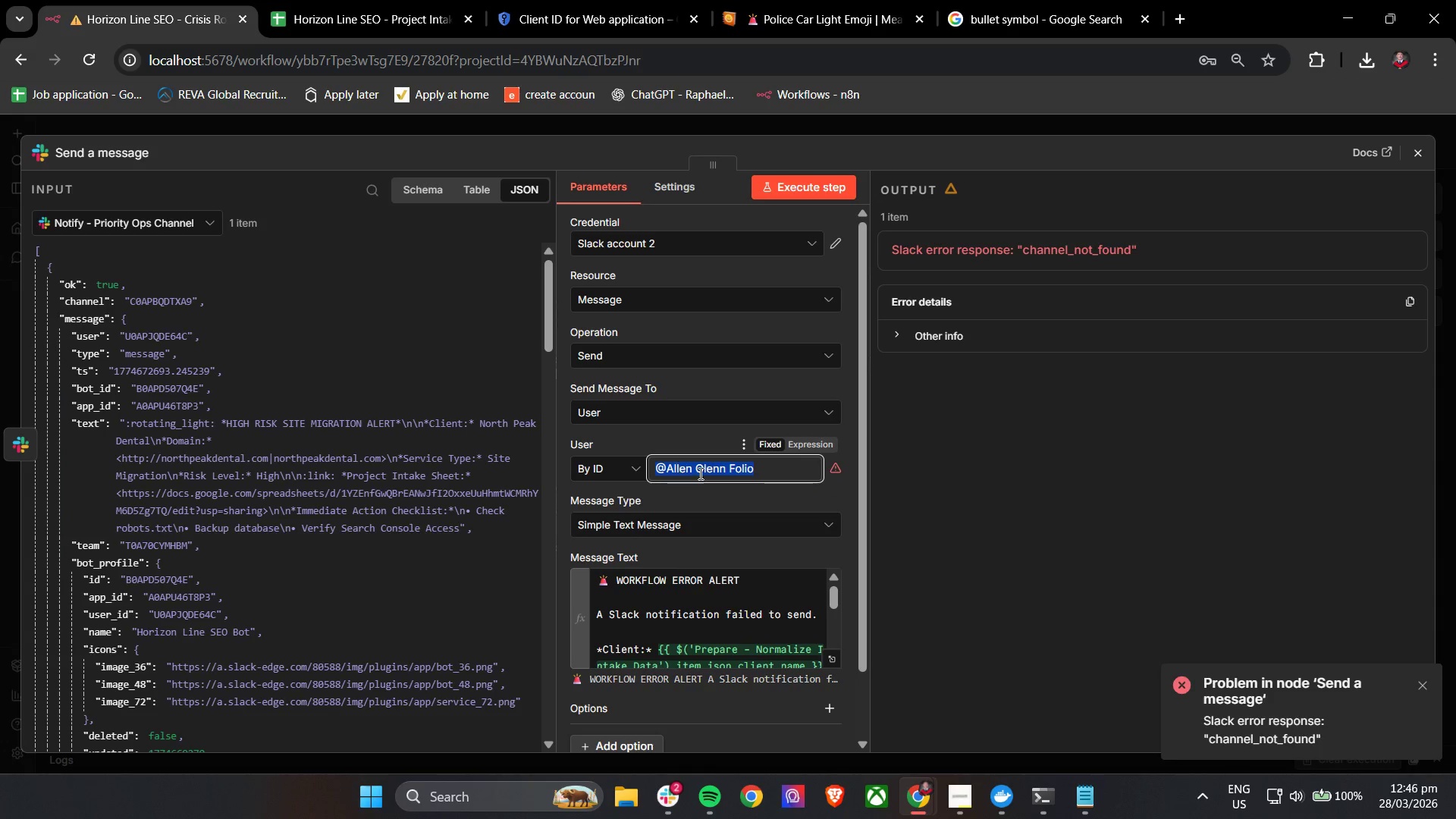 
key(Backspace)
 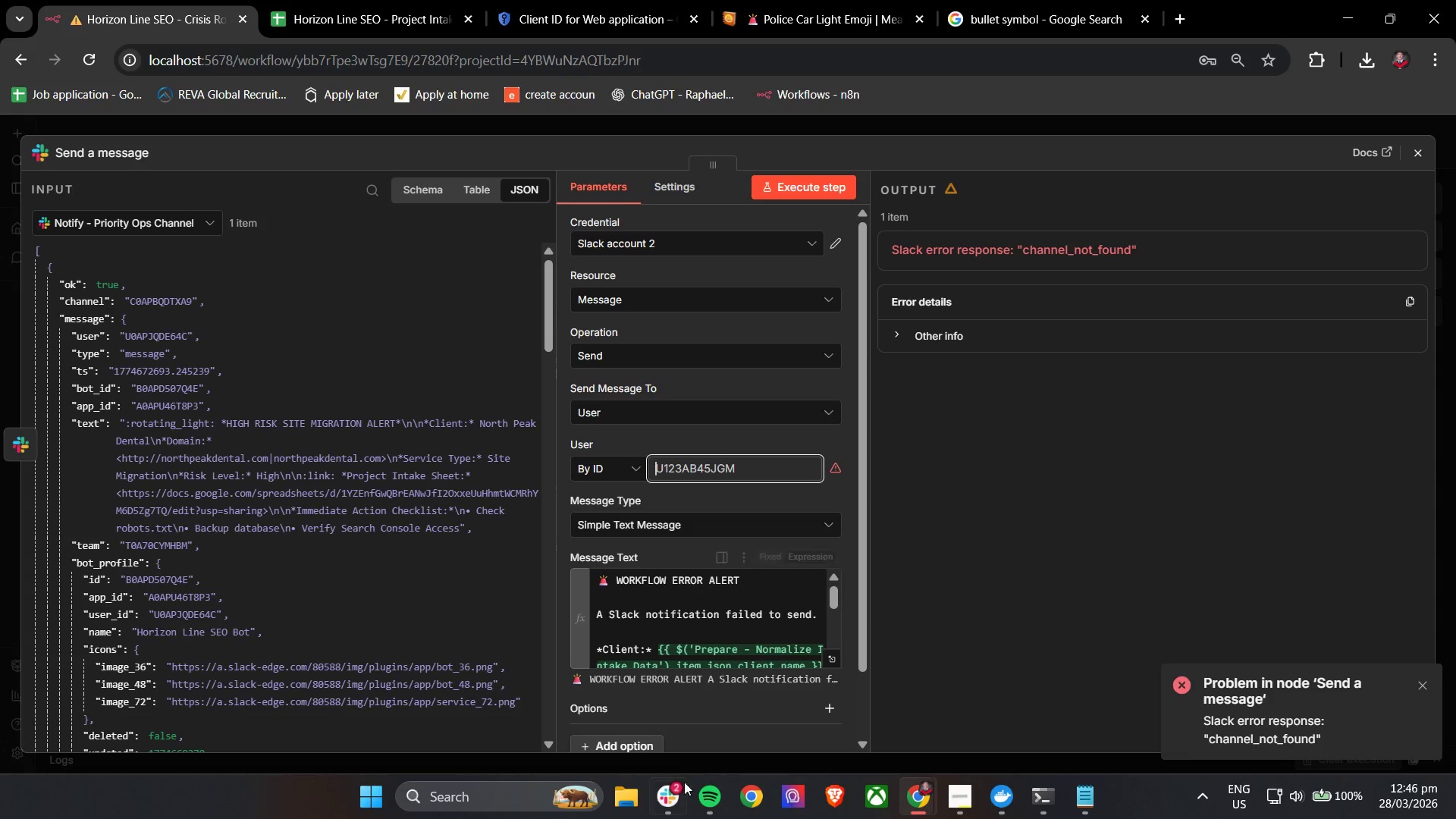 
left_click([670, 798])
 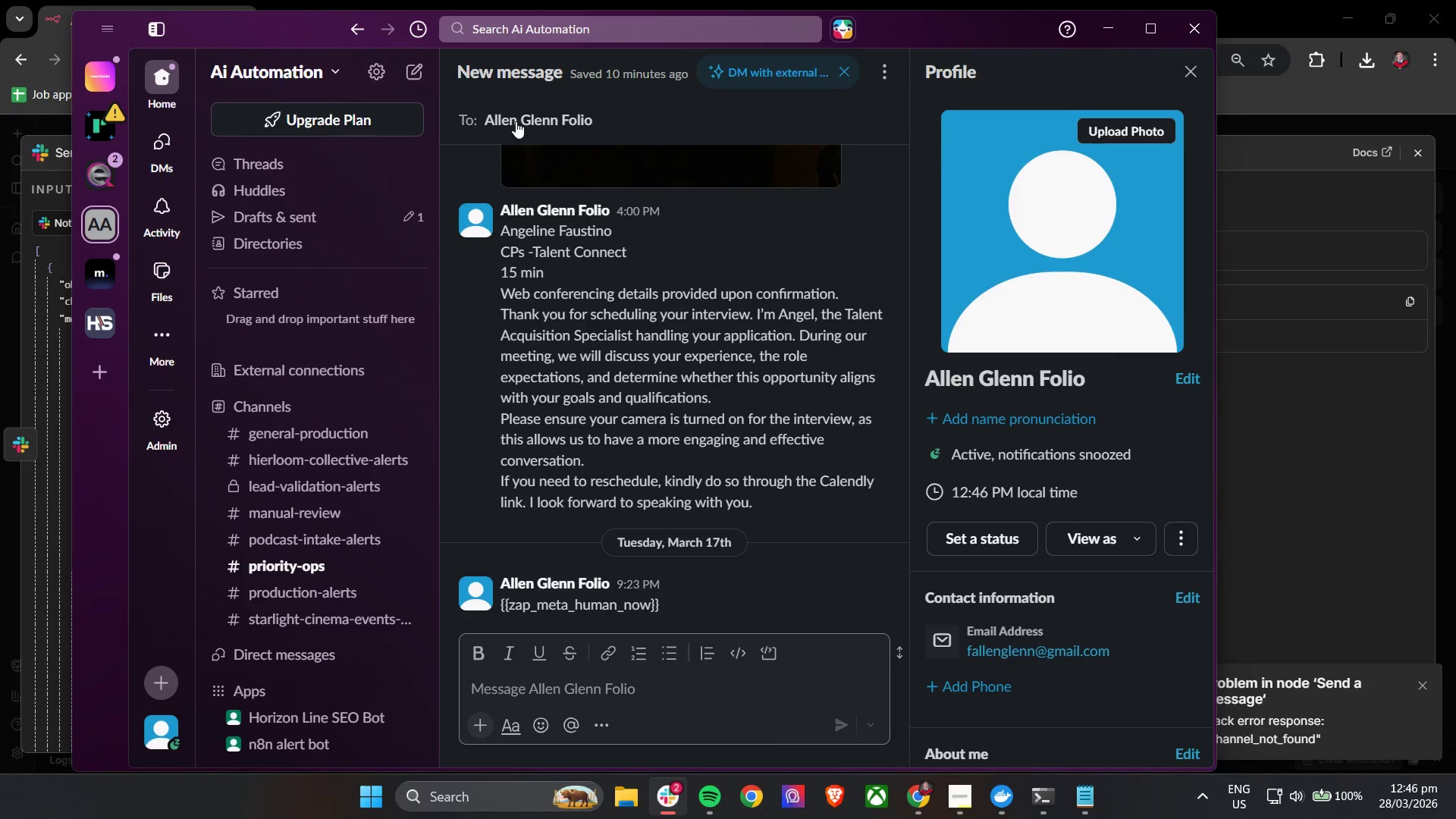 
left_click([530, 212])
 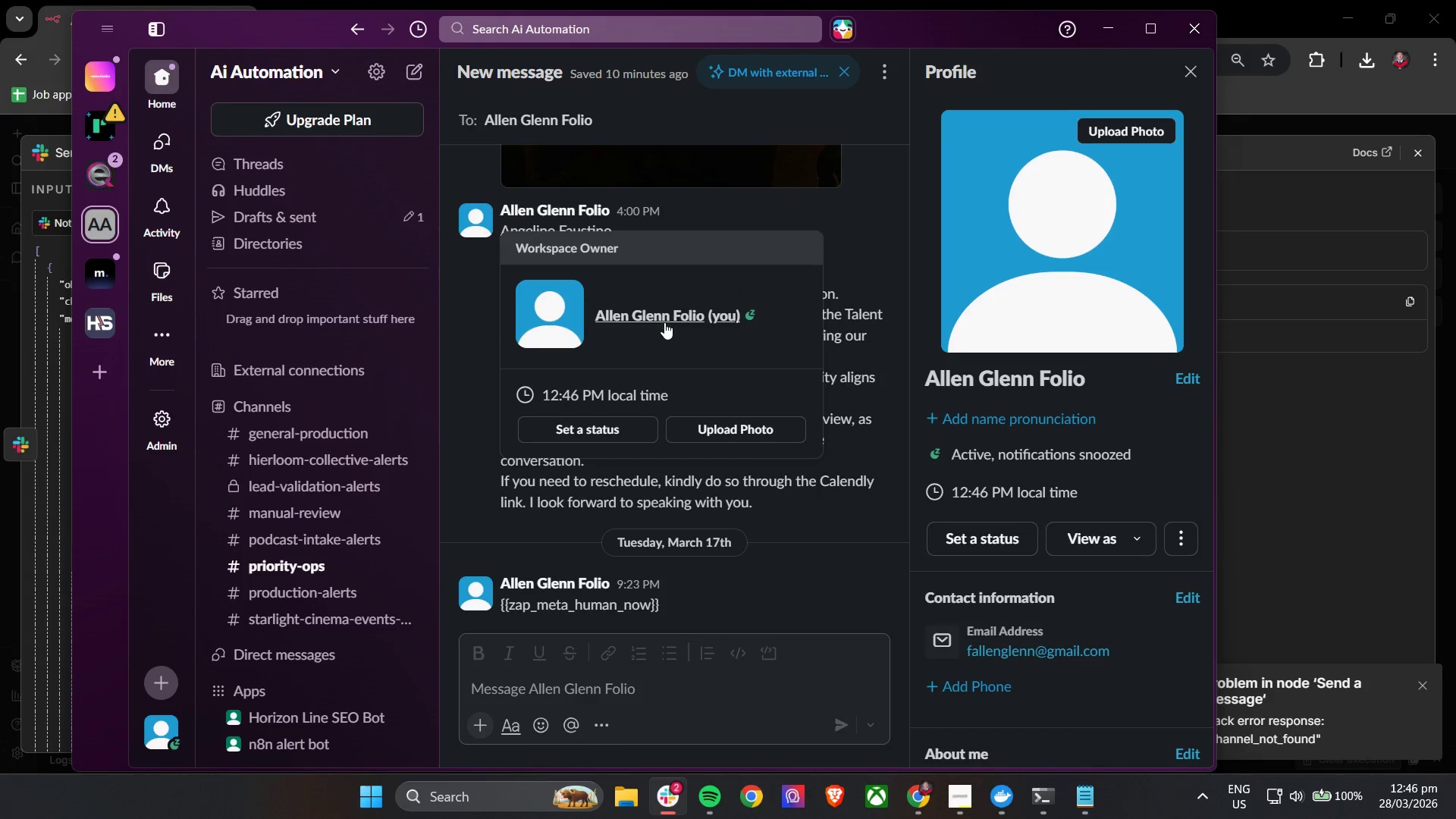 
left_click([670, 319])
 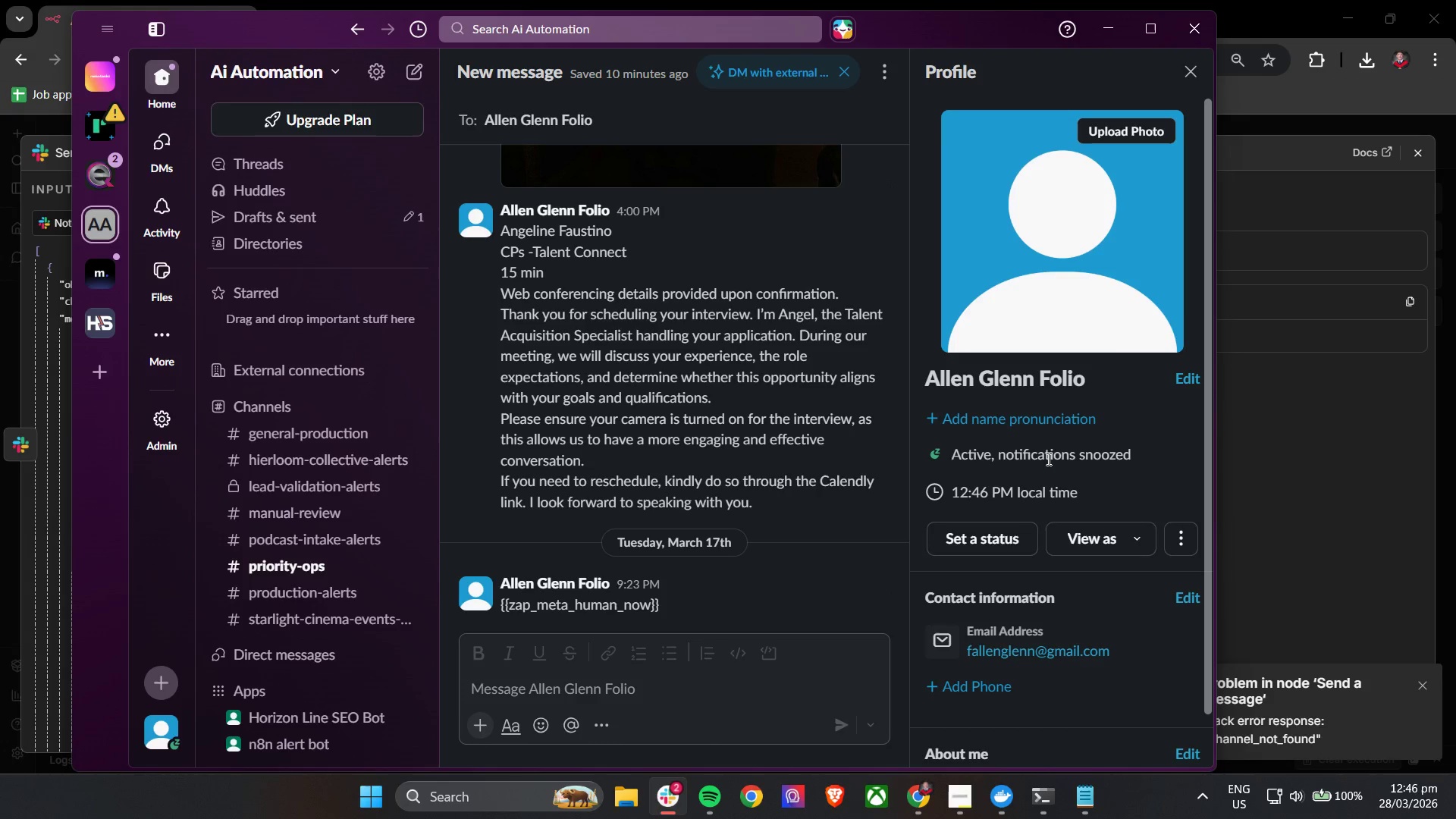 
scroll: coordinate [1072, 556], scroll_direction: down, amount: 4.0
 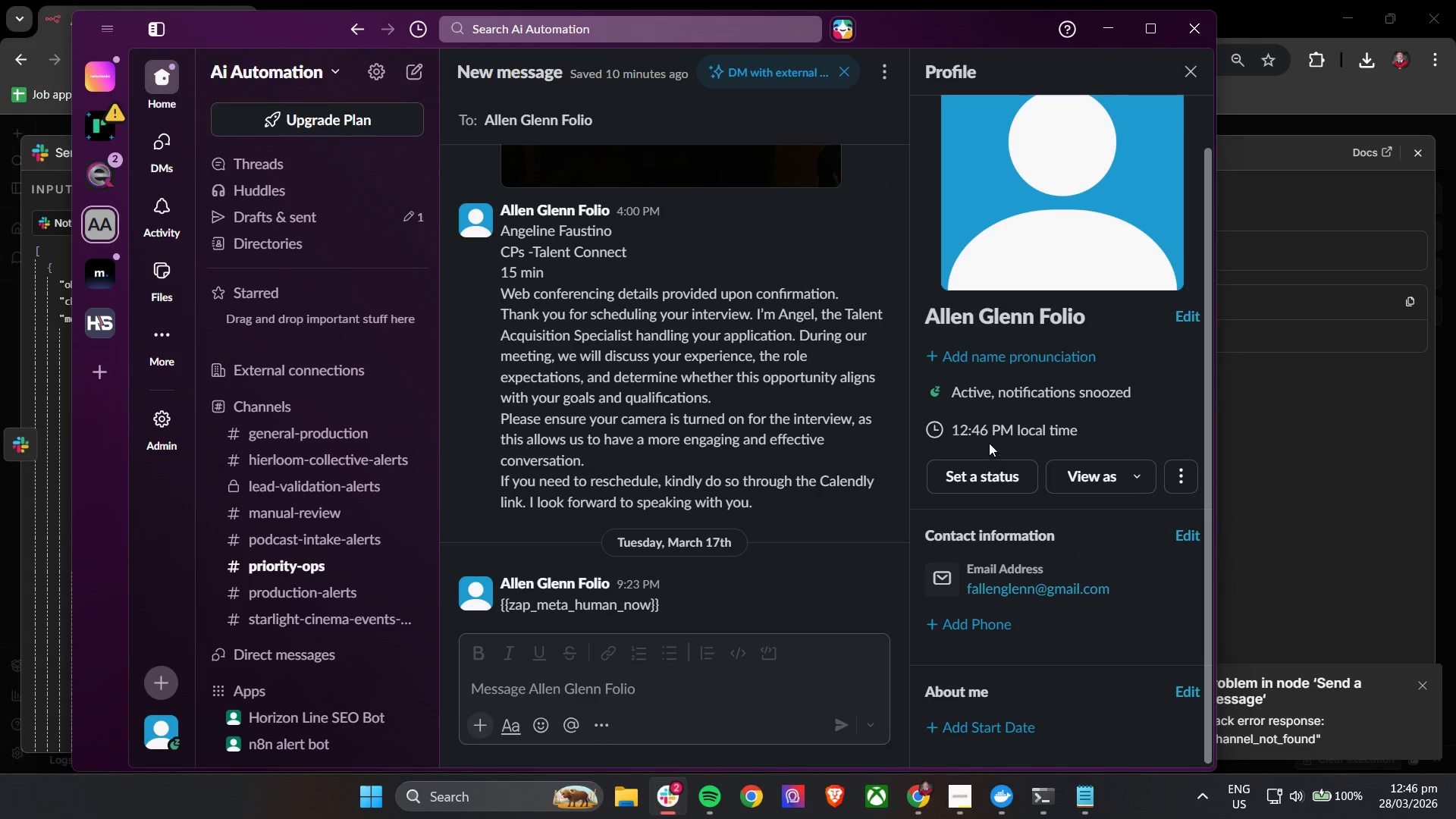 
left_click([1140, 476])
 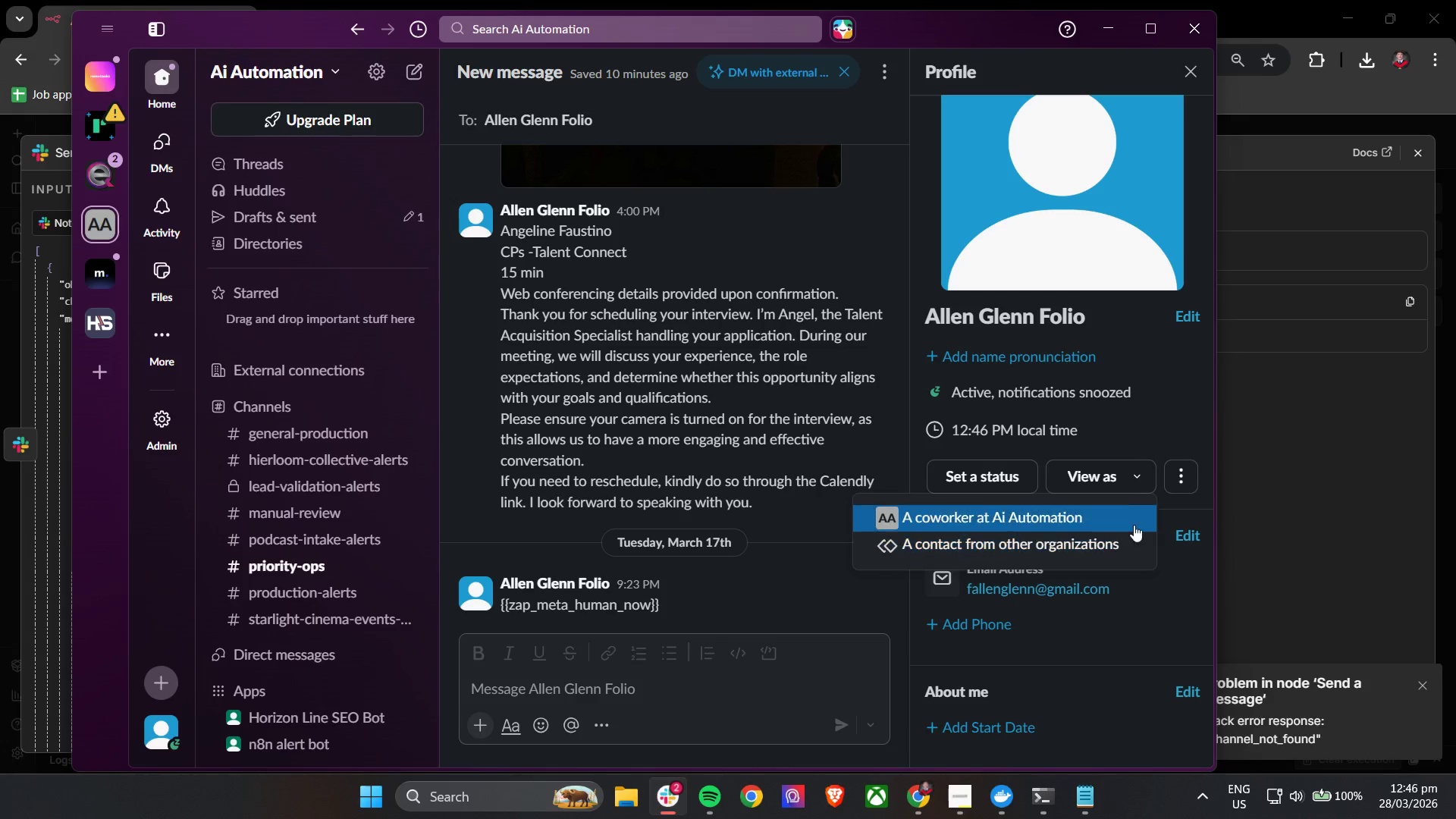 
double_click([1178, 480])
 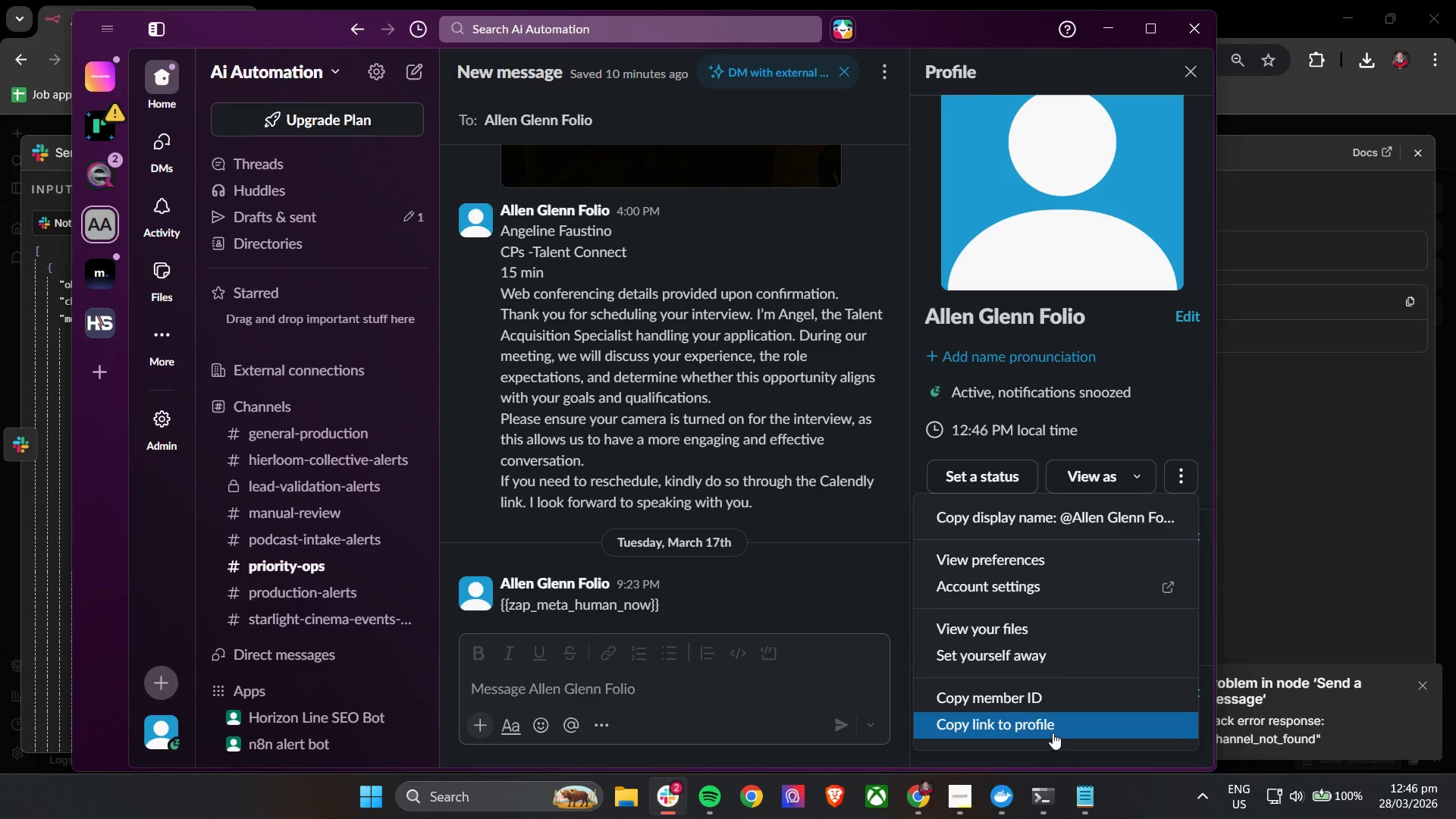 
wait(7.02)
 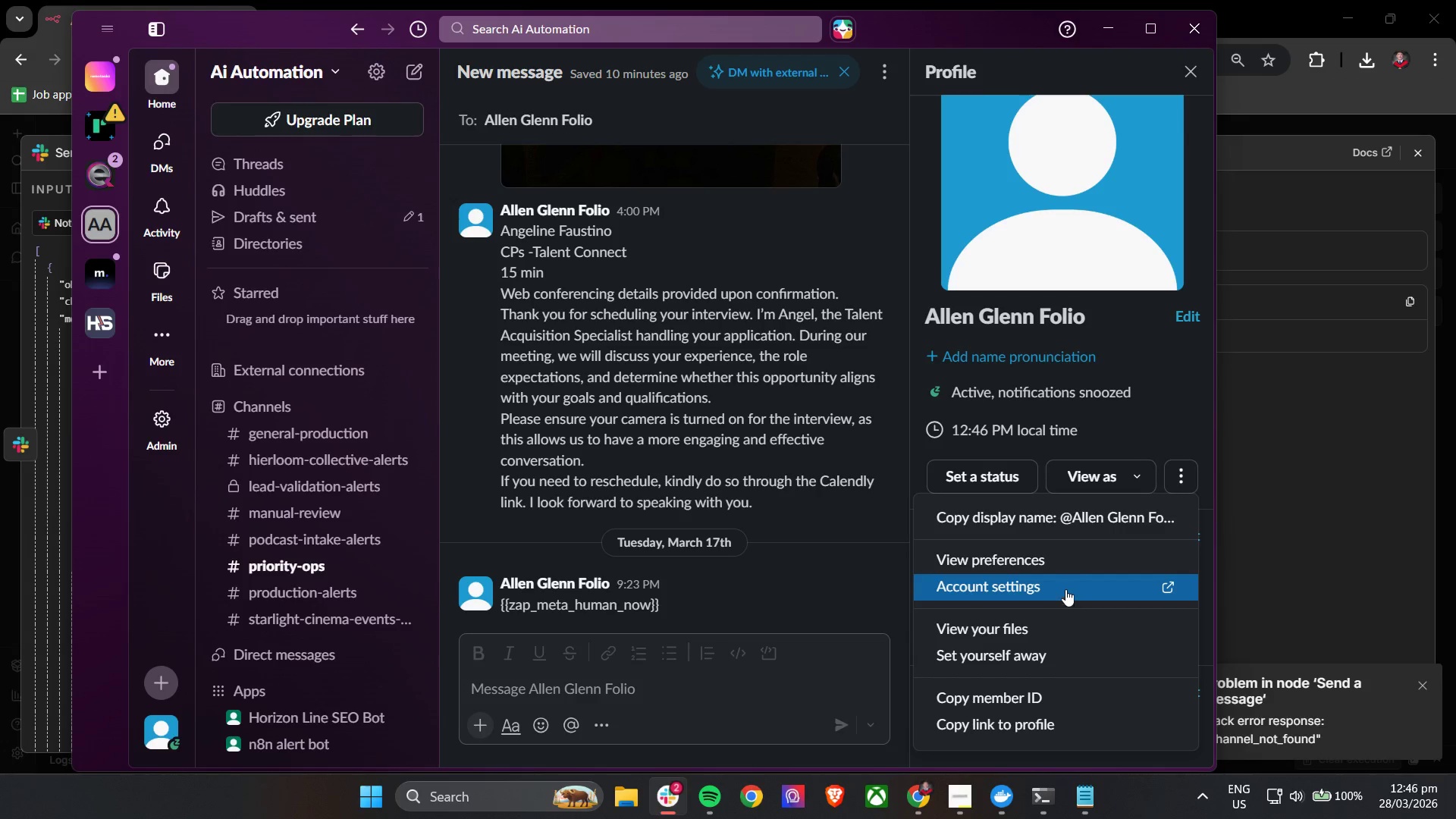 
left_click([1056, 725])
 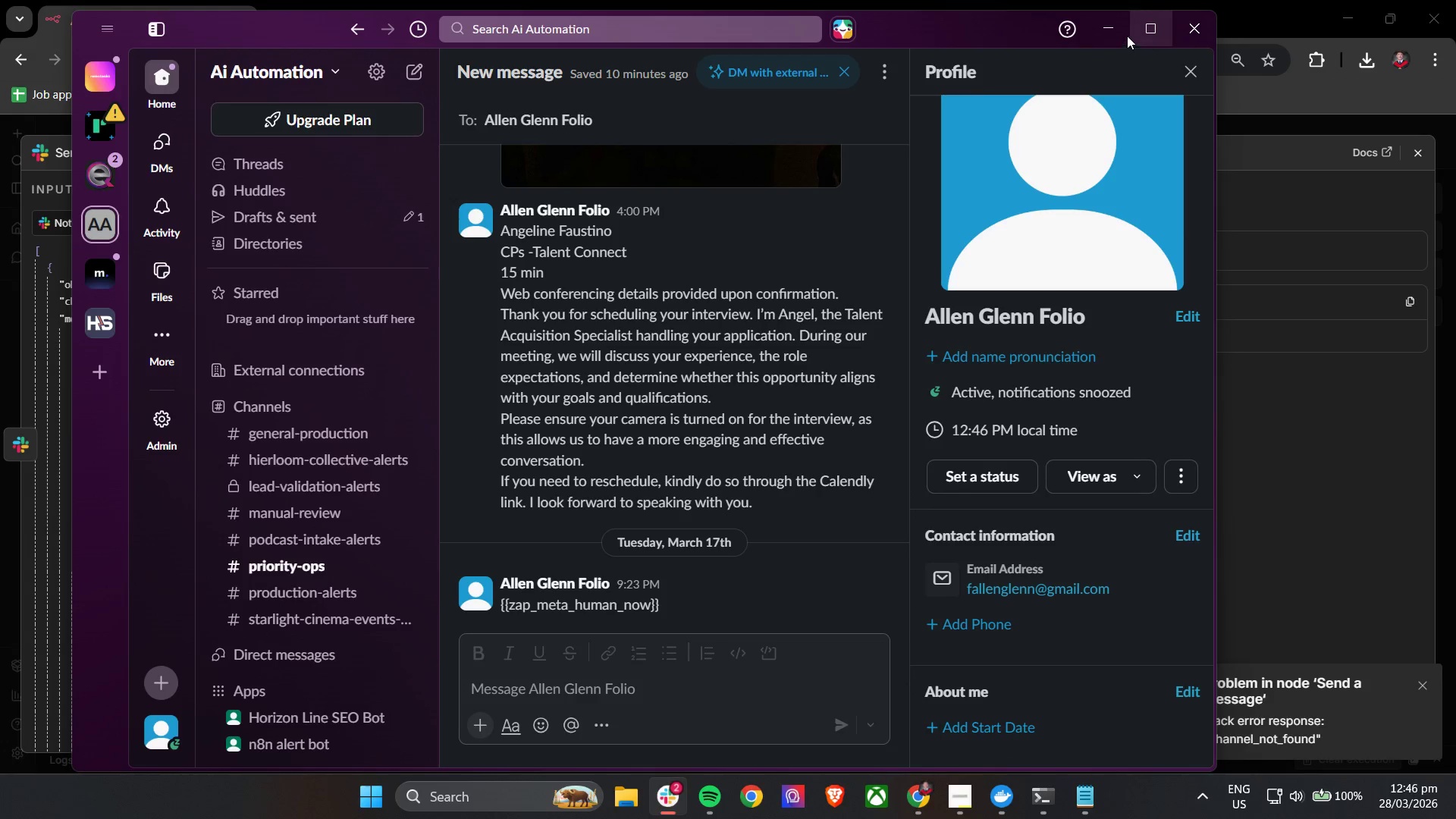 
left_click([1120, 26])
 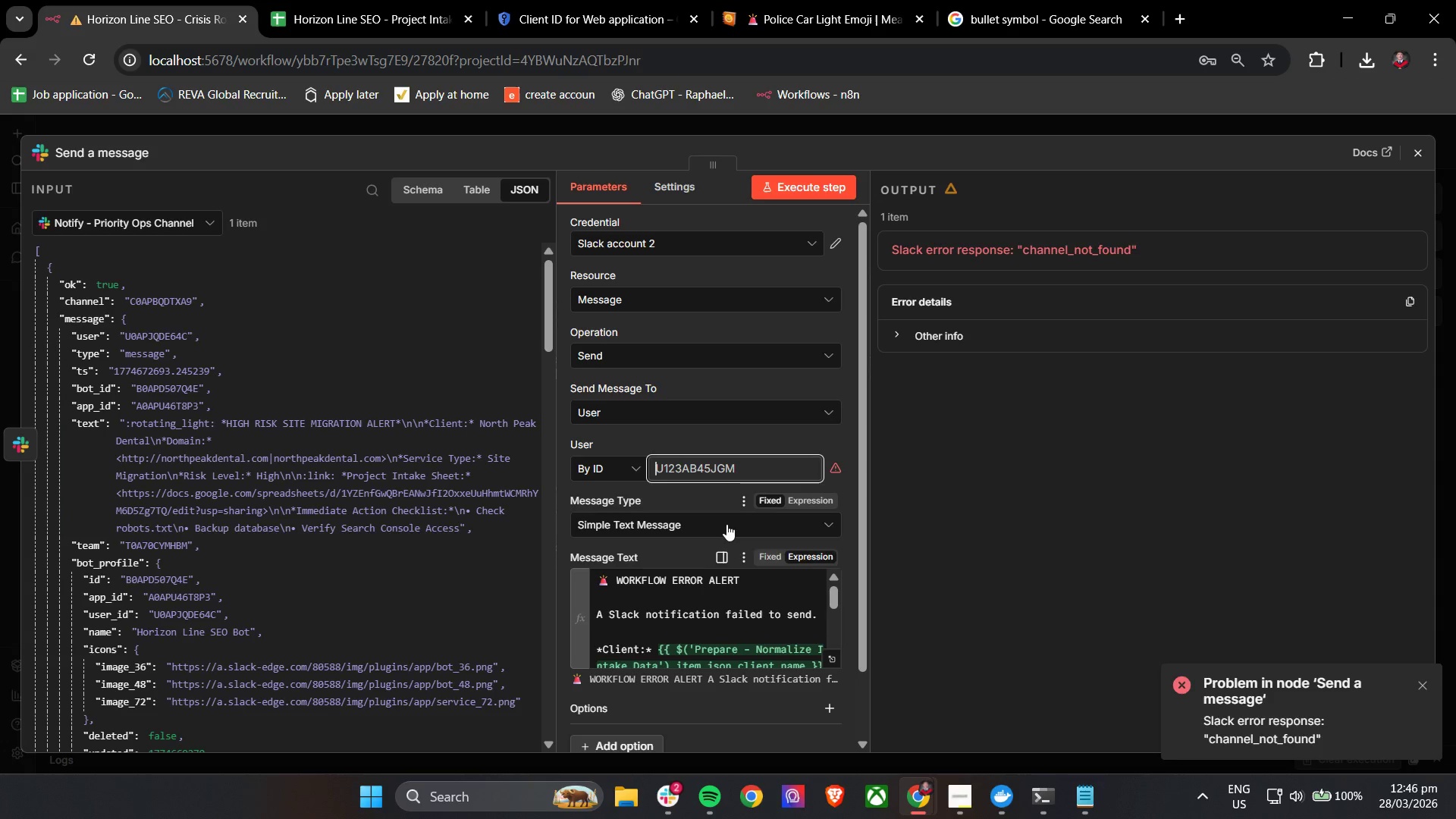 
left_click_drag(start_coordinate=[754, 467], to_coordinate=[653, 468])
 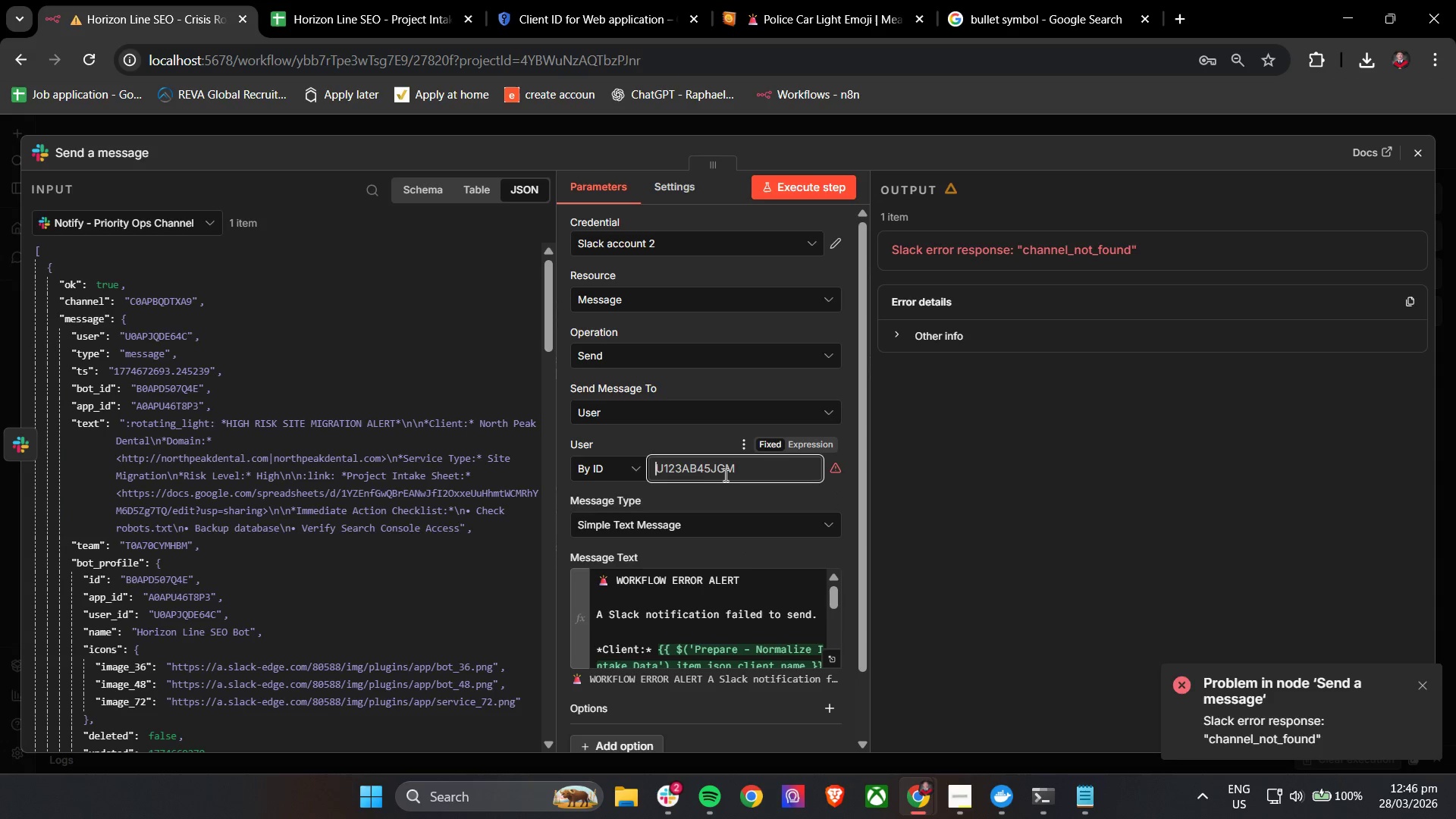 
hold_key(key=ControlLeft, duration=0.34)
 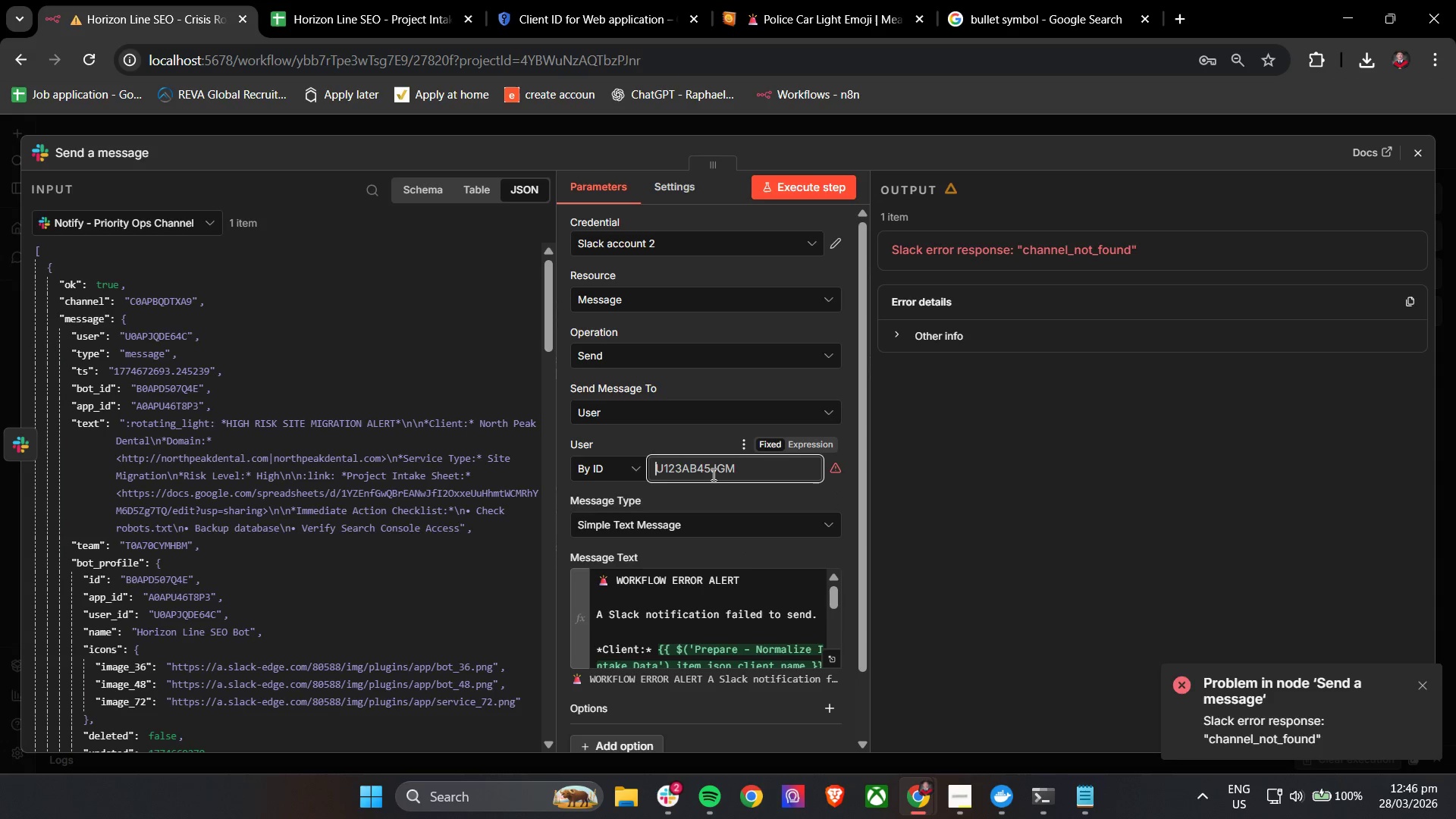 
key(Control+V)
 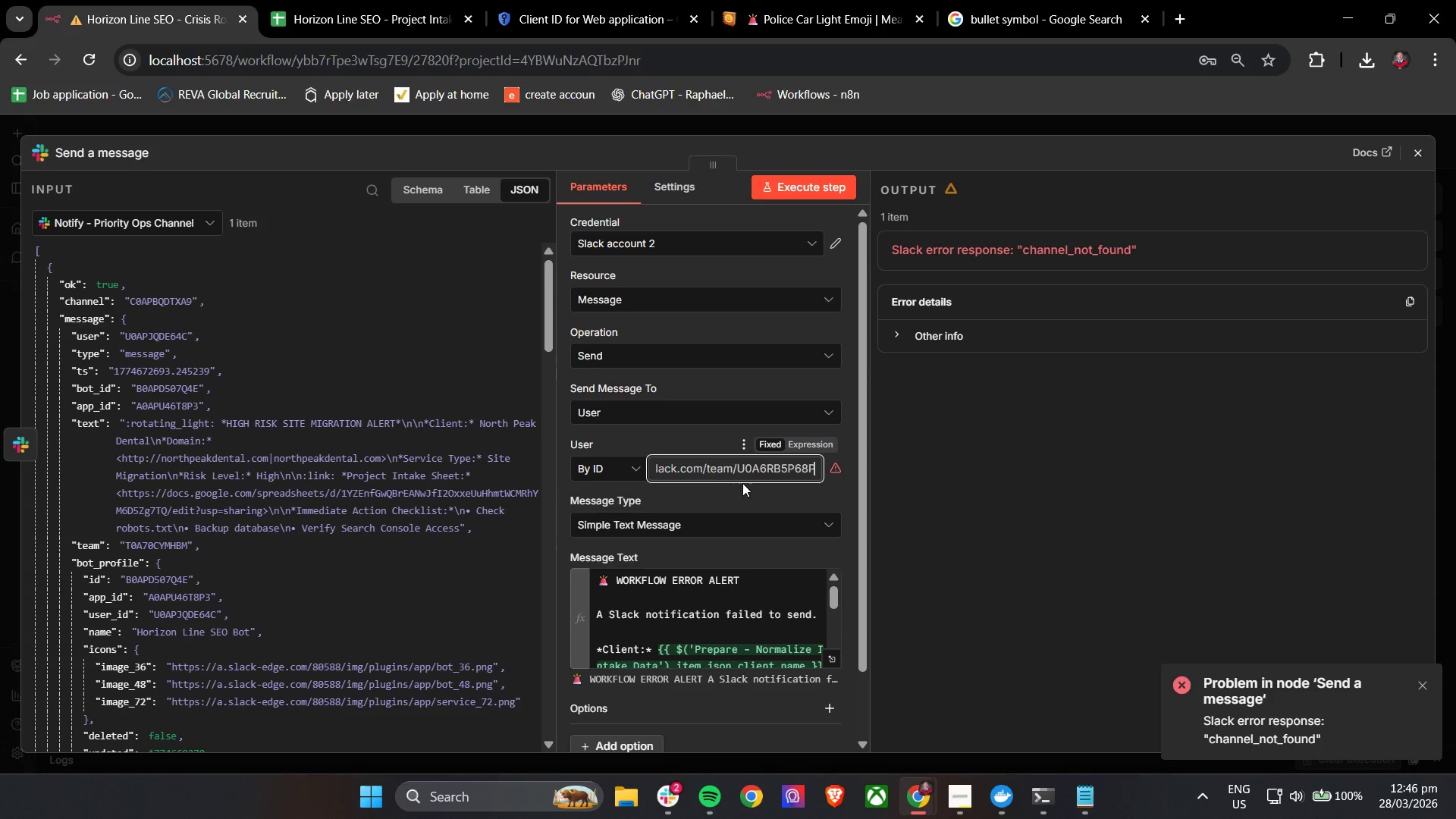 
key(Control+A)
 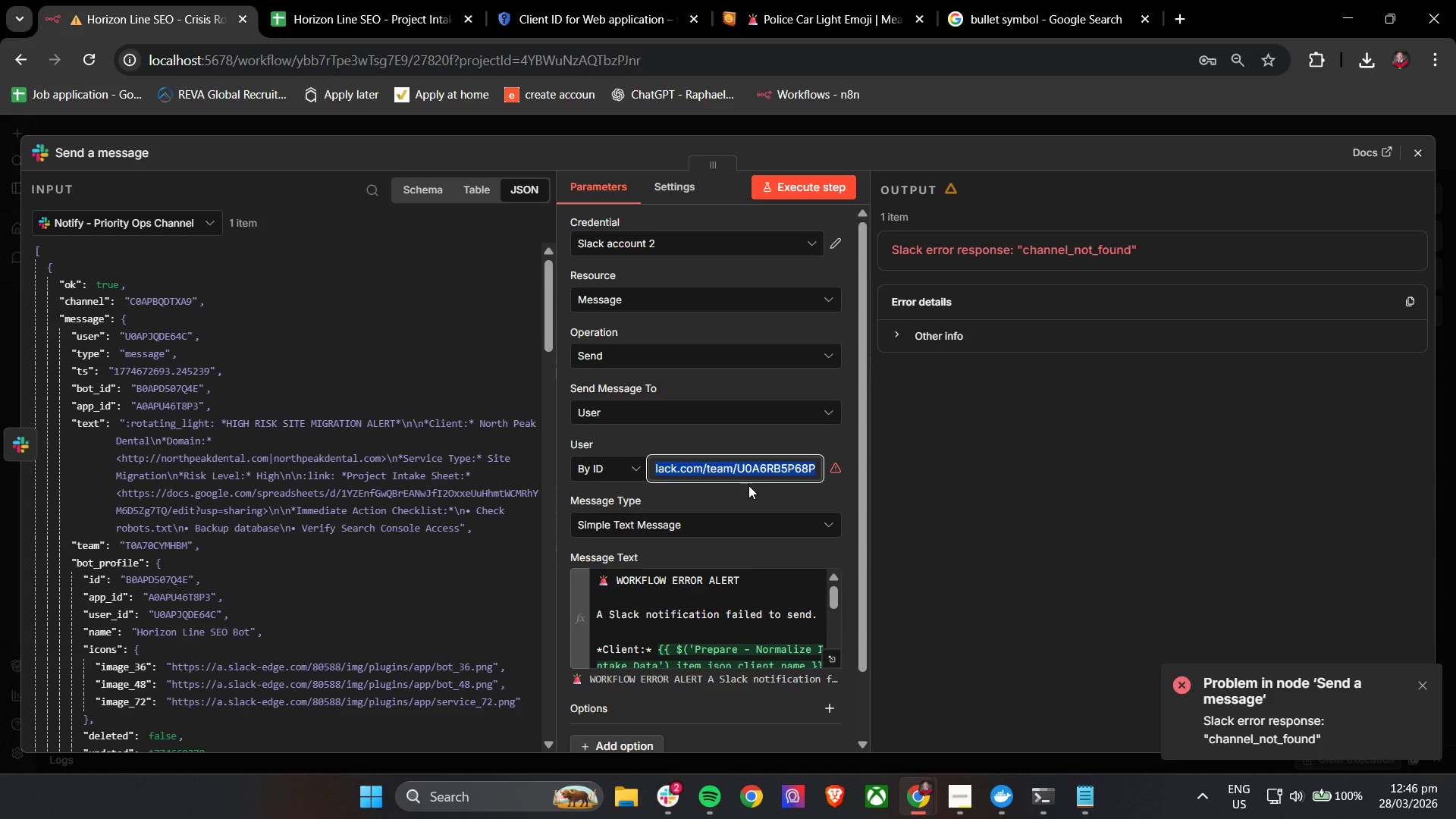 
key(Backspace)
 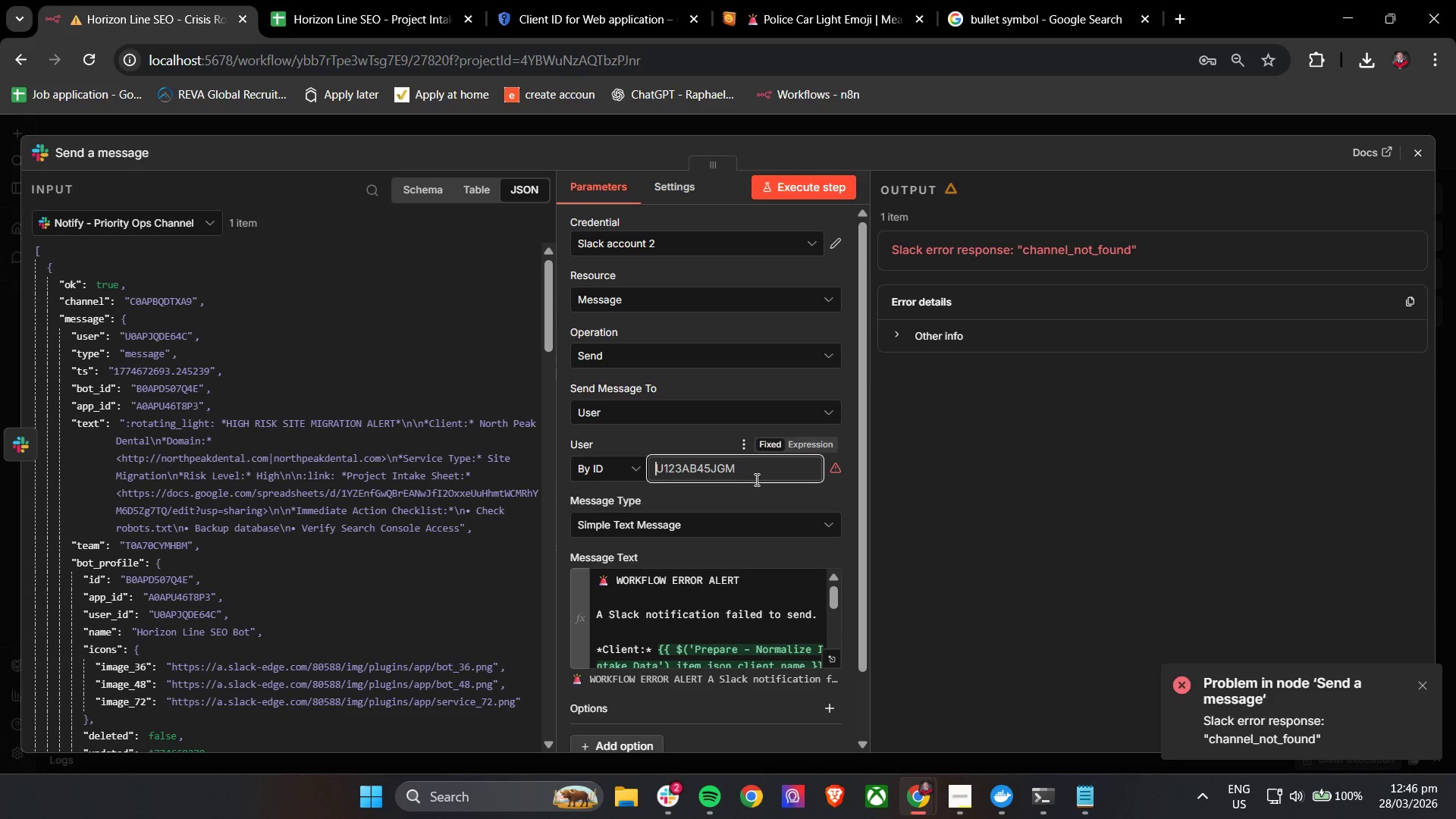 
key(Alt+AltLeft)
 